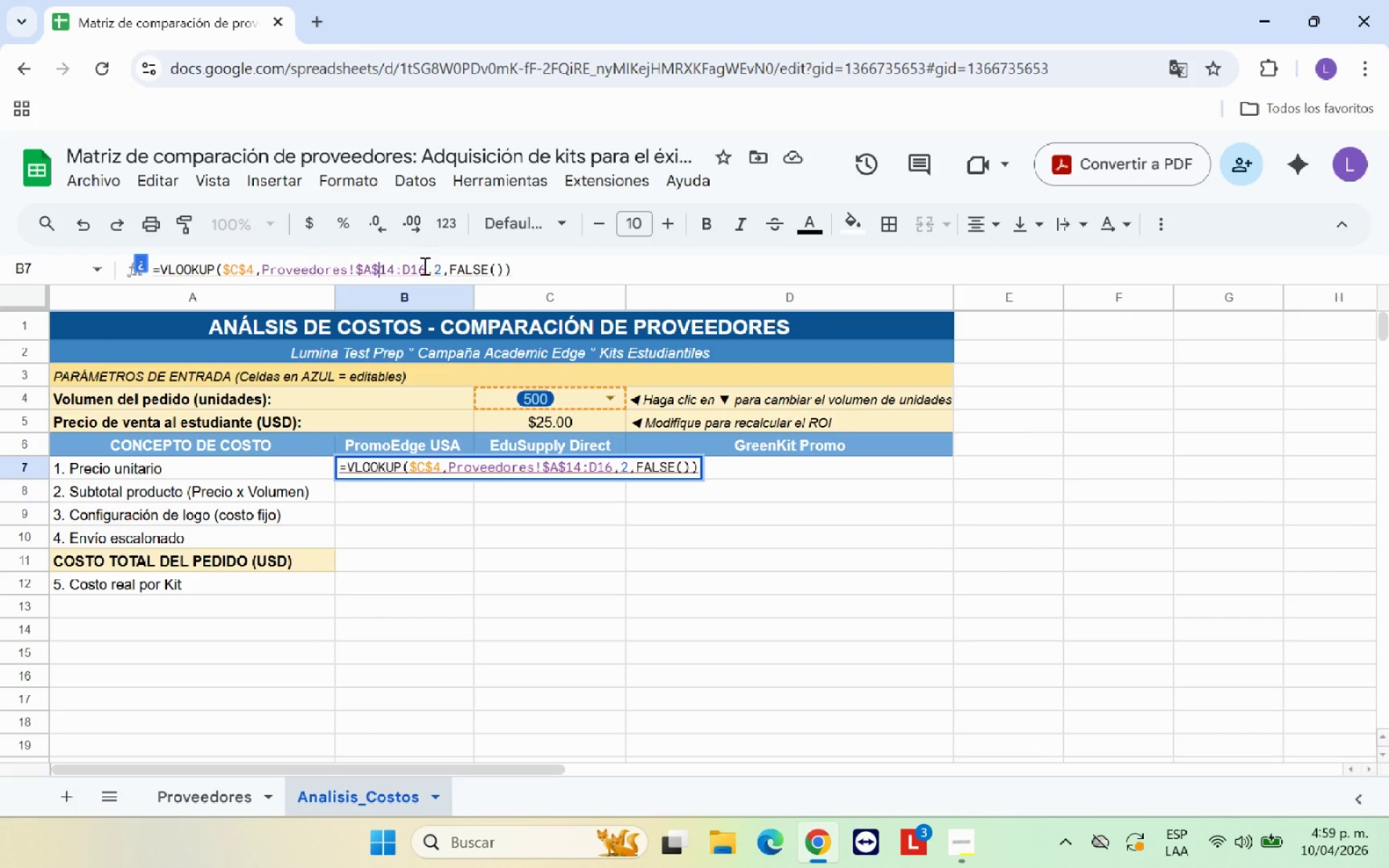 
left_click([405, 271])
 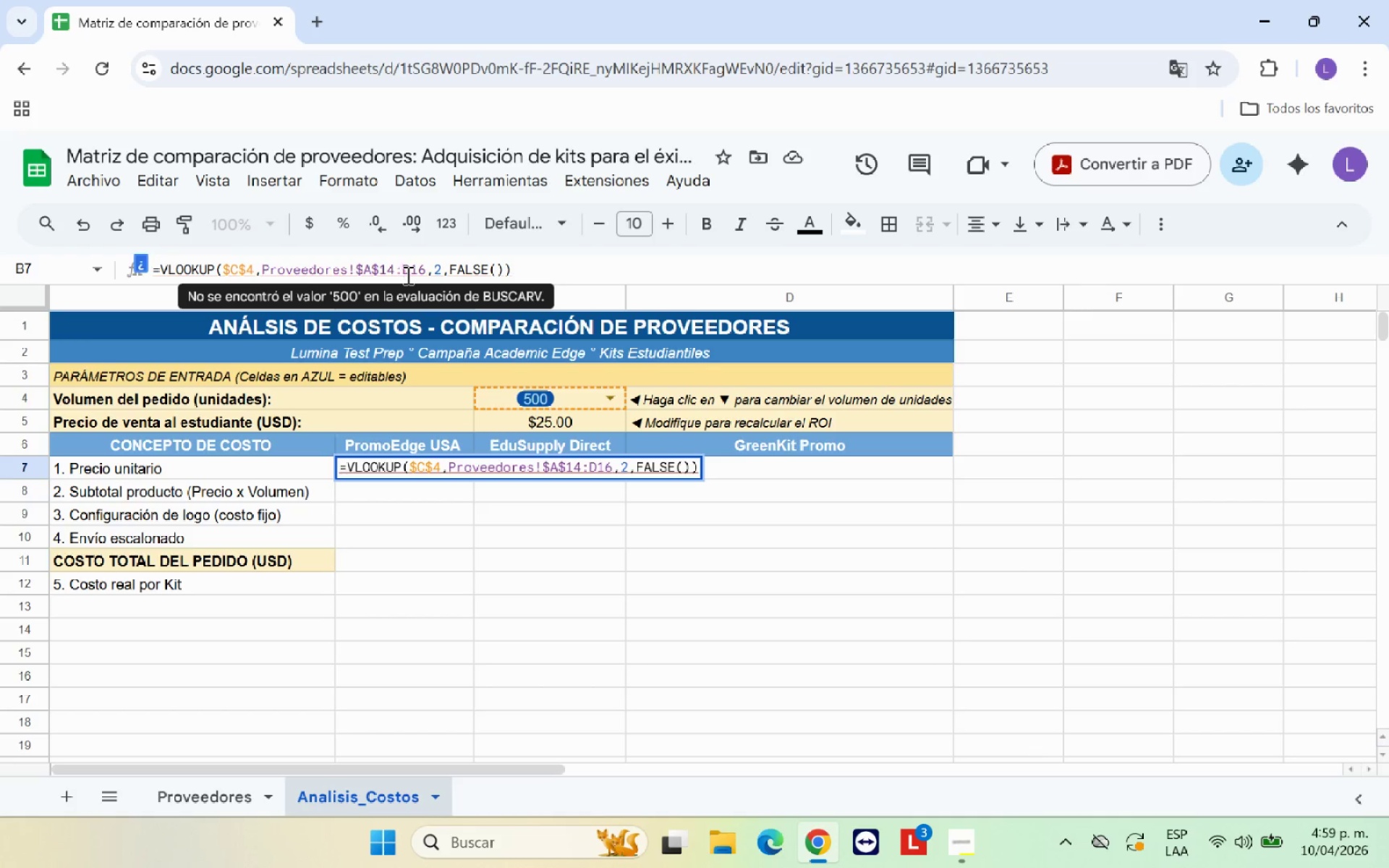 
key(Shift+4)
 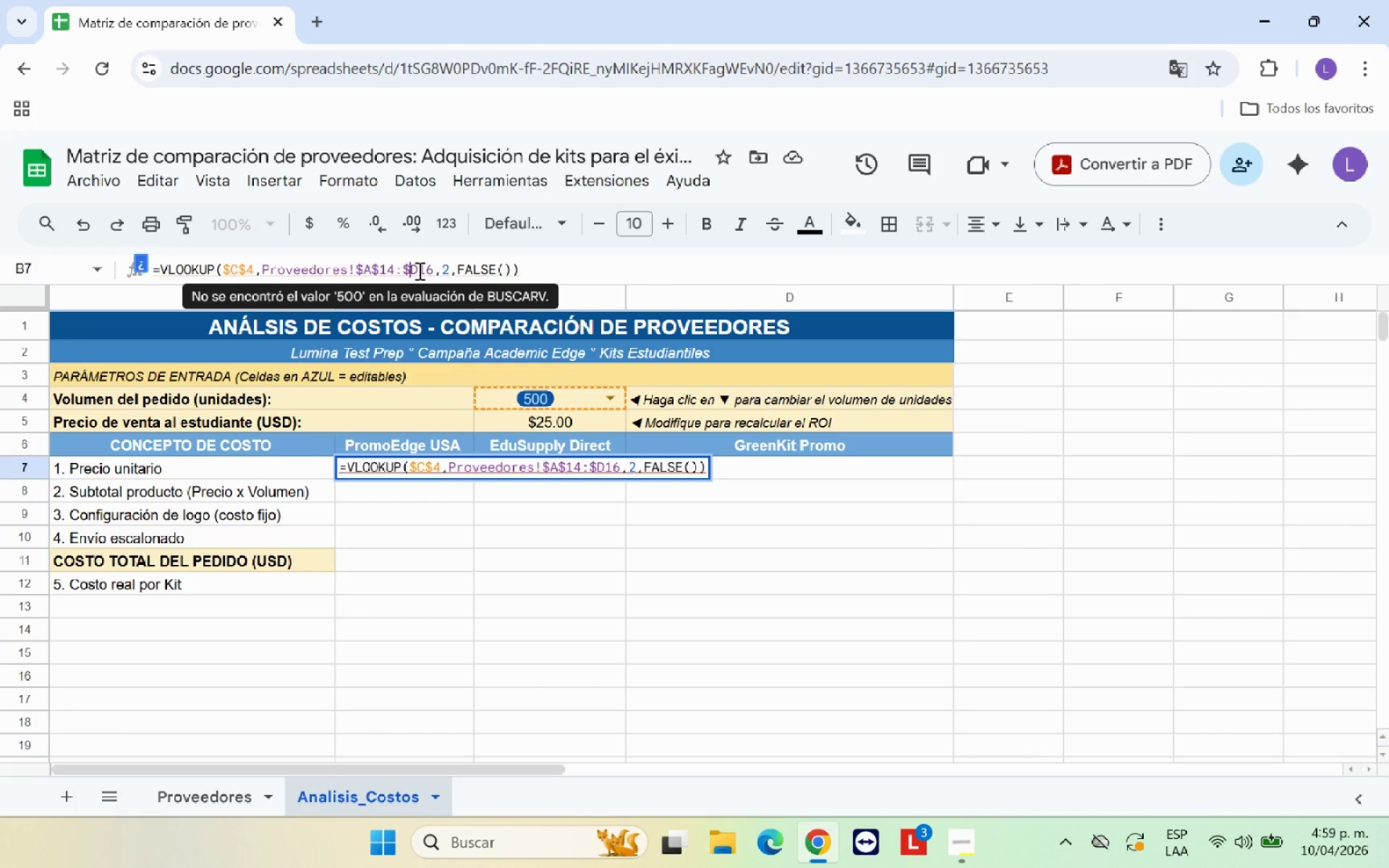 
left_click([418, 271])
 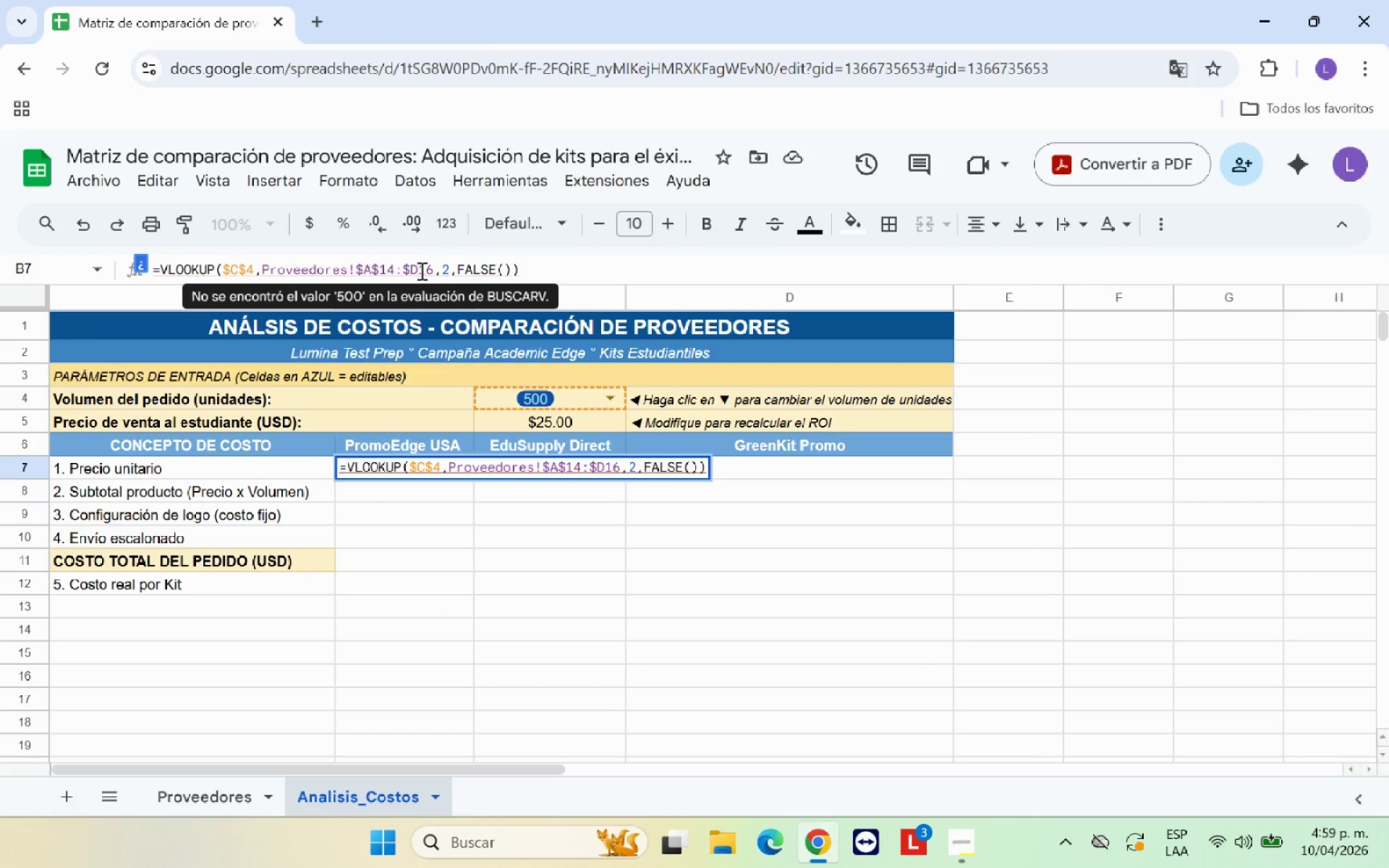 
key(Shift+4)
 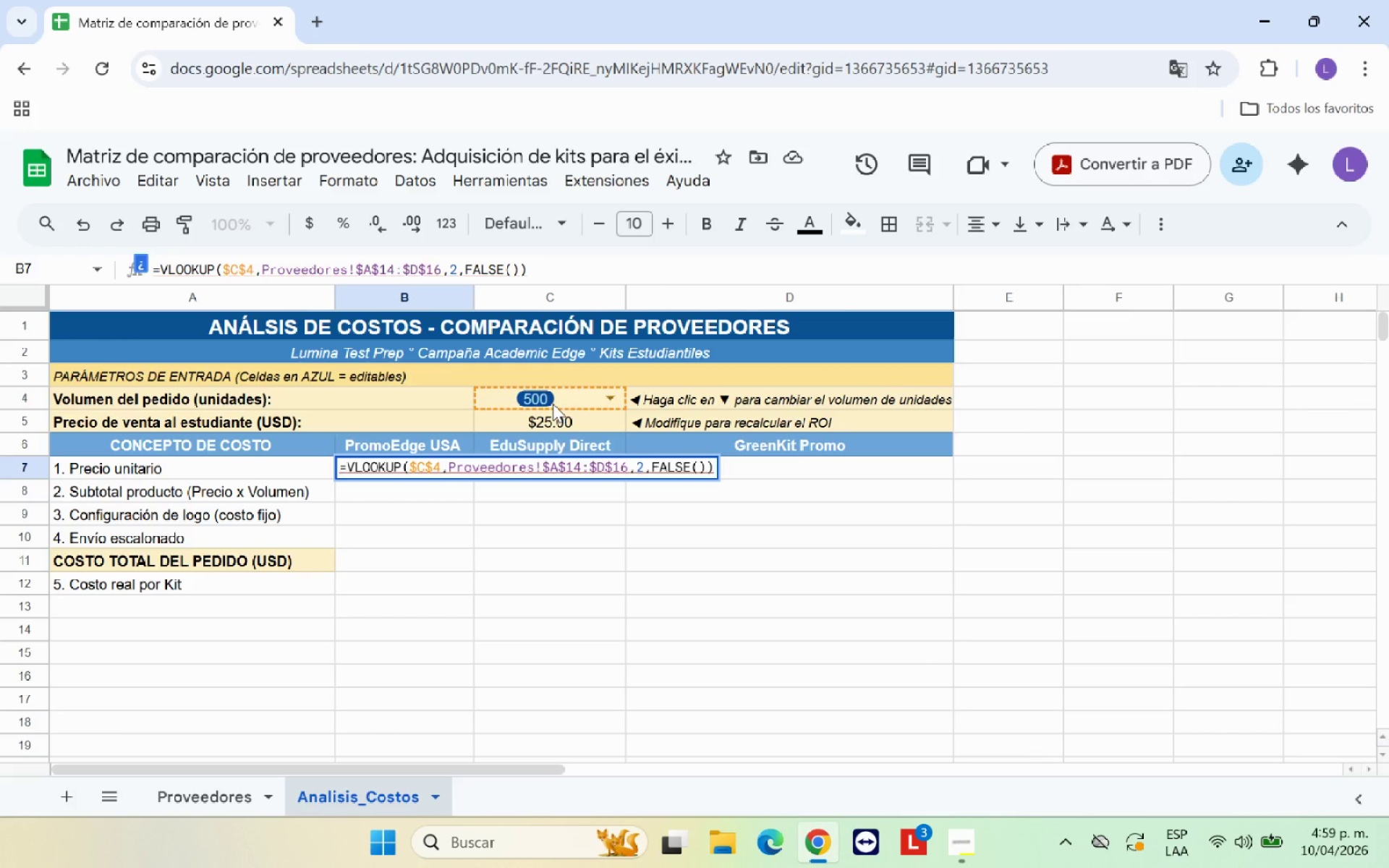 
wait(31.16)
 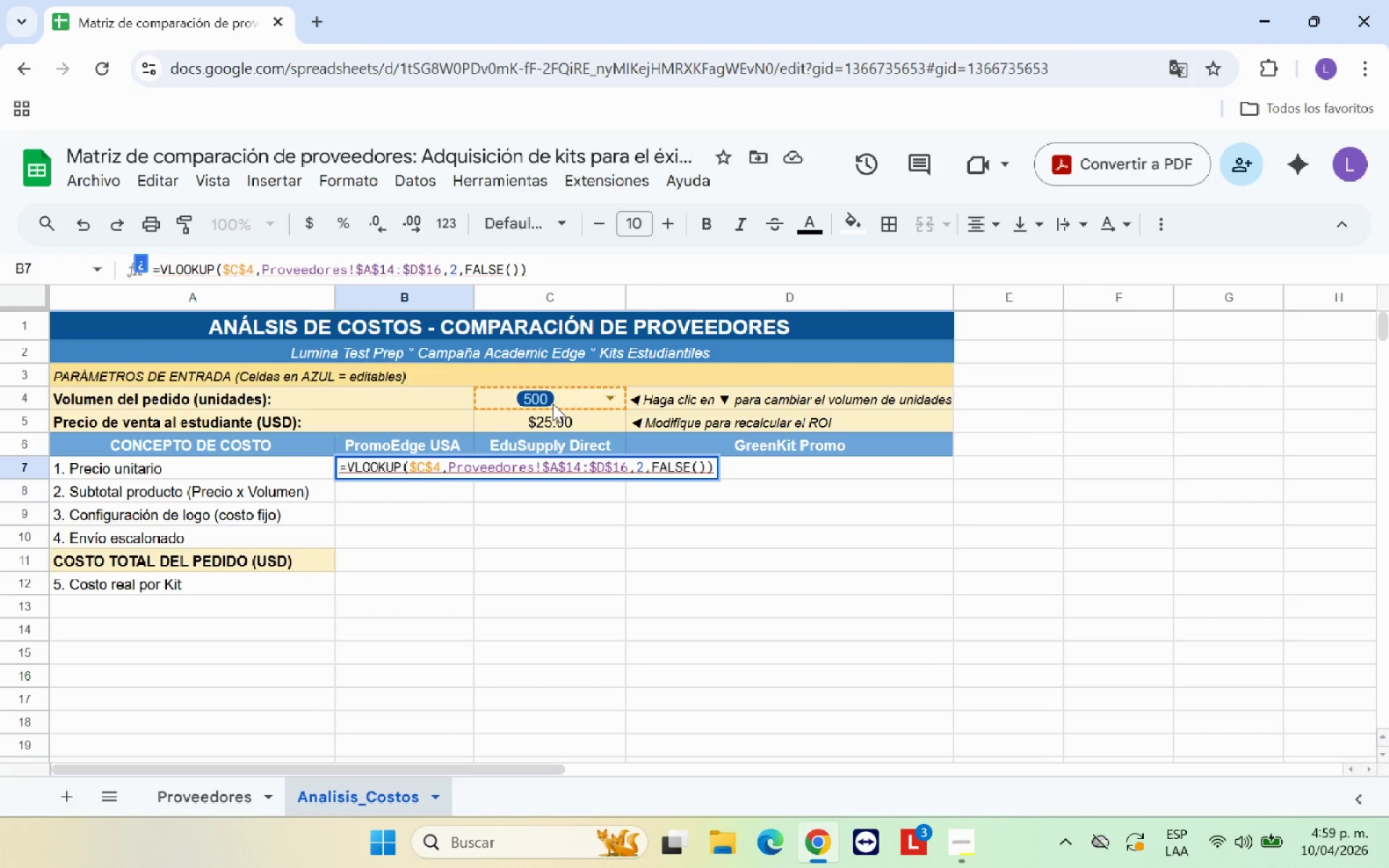 
left_click([140, 257])
 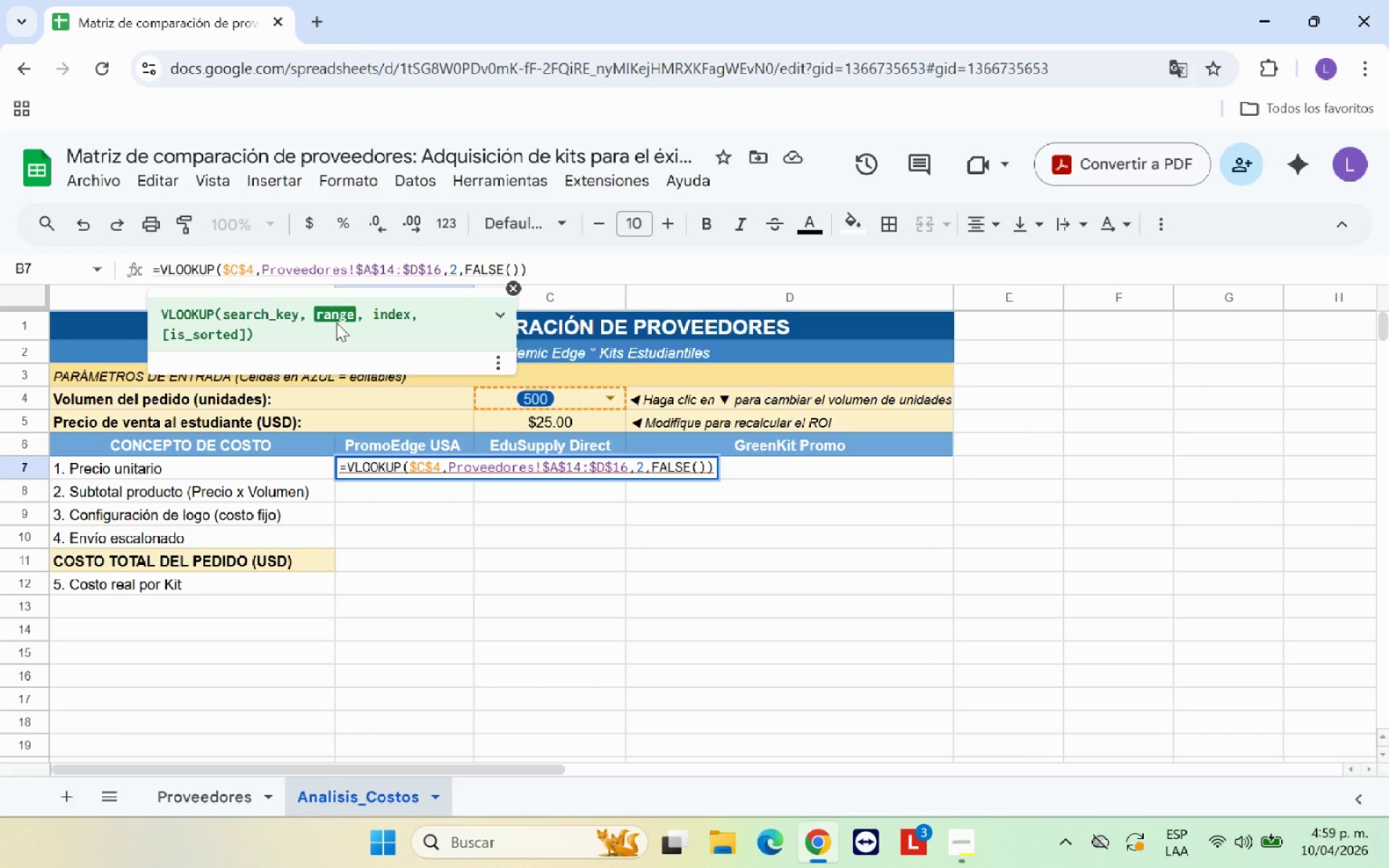 
wait(6.78)
 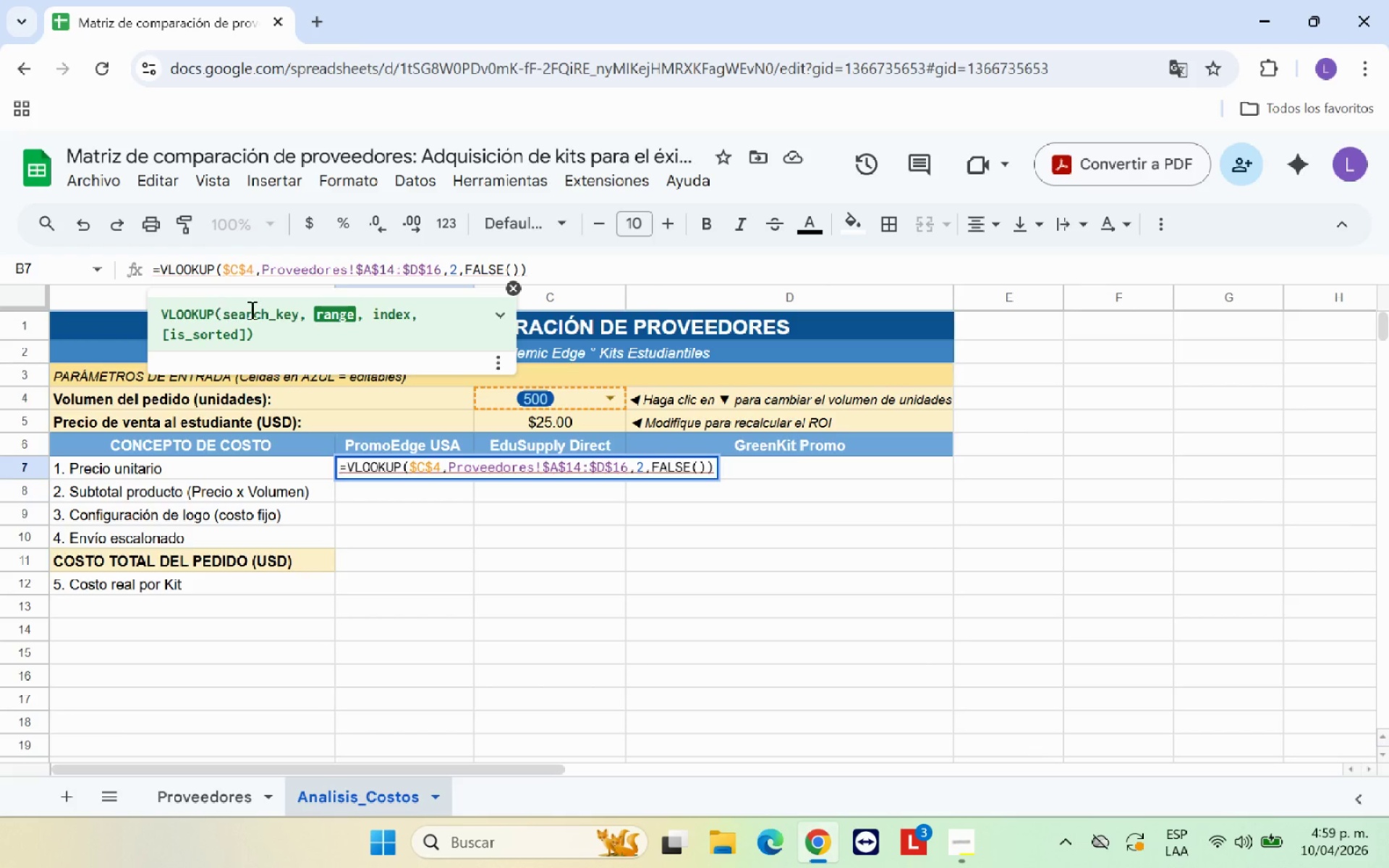 
left_click([336, 323])
 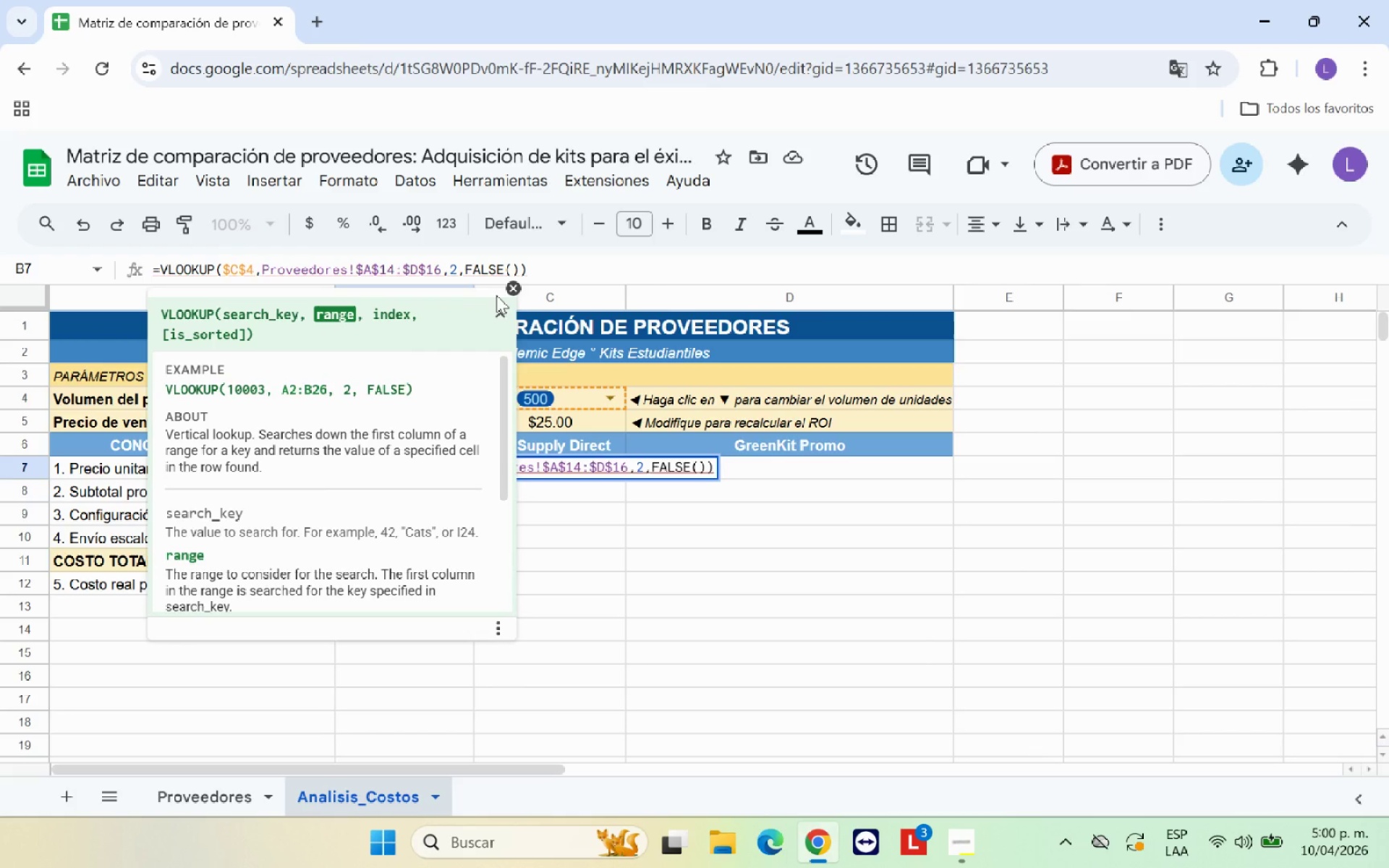 
left_click([519, 288])
 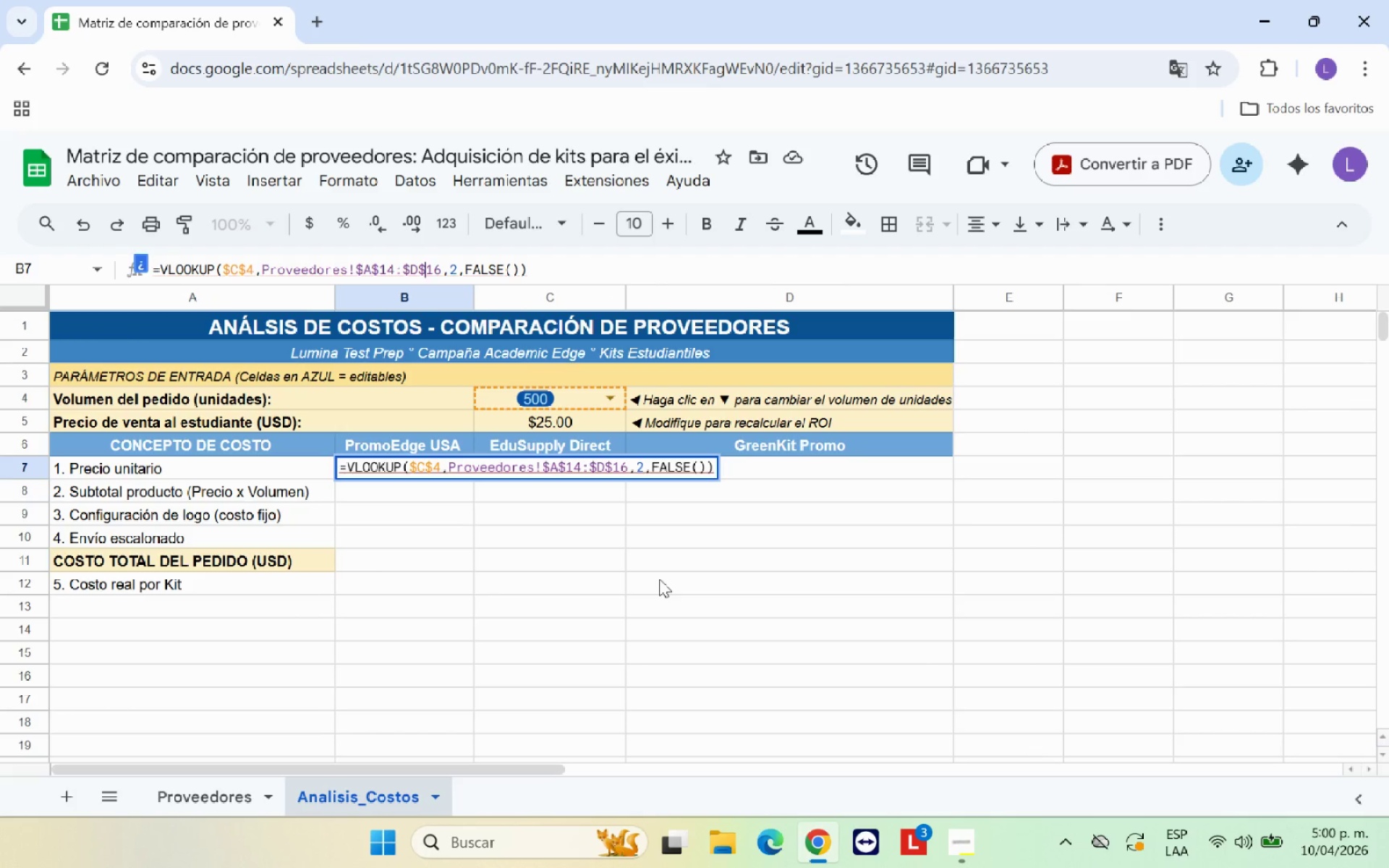 
key(Enter)
 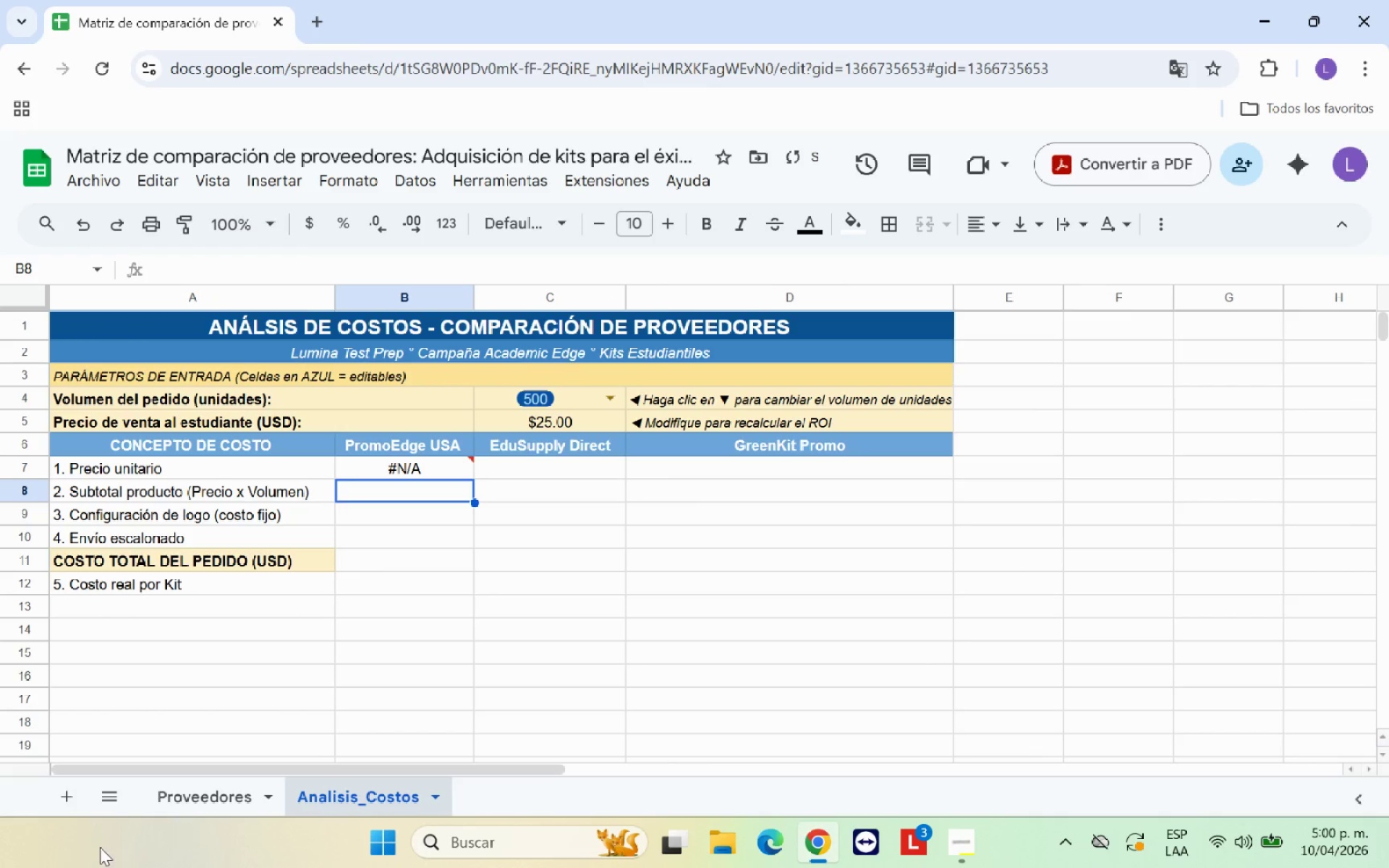 
left_click([192, 789])
 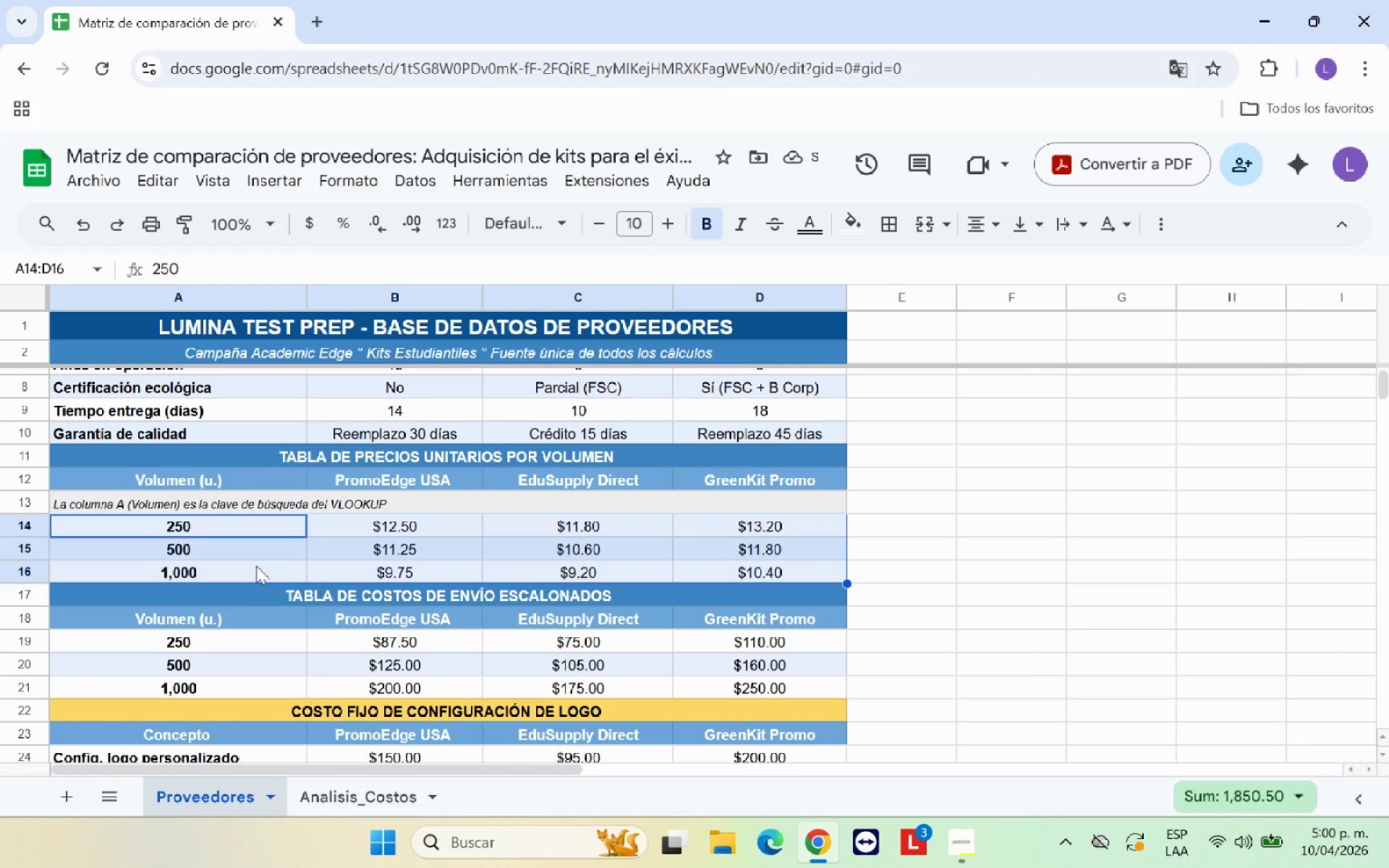 
left_click([221, 548])
 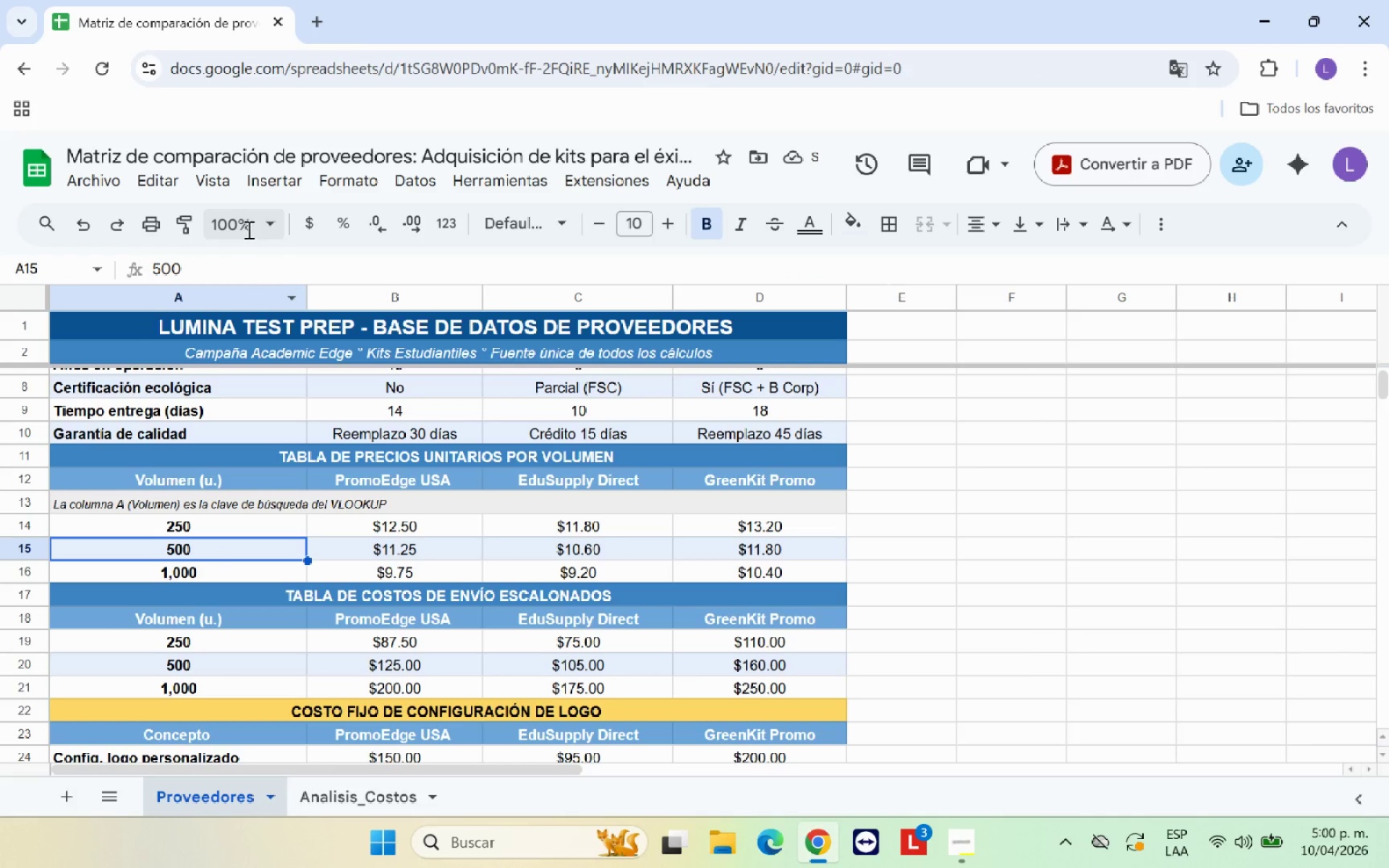 
left_click([200, 271])
 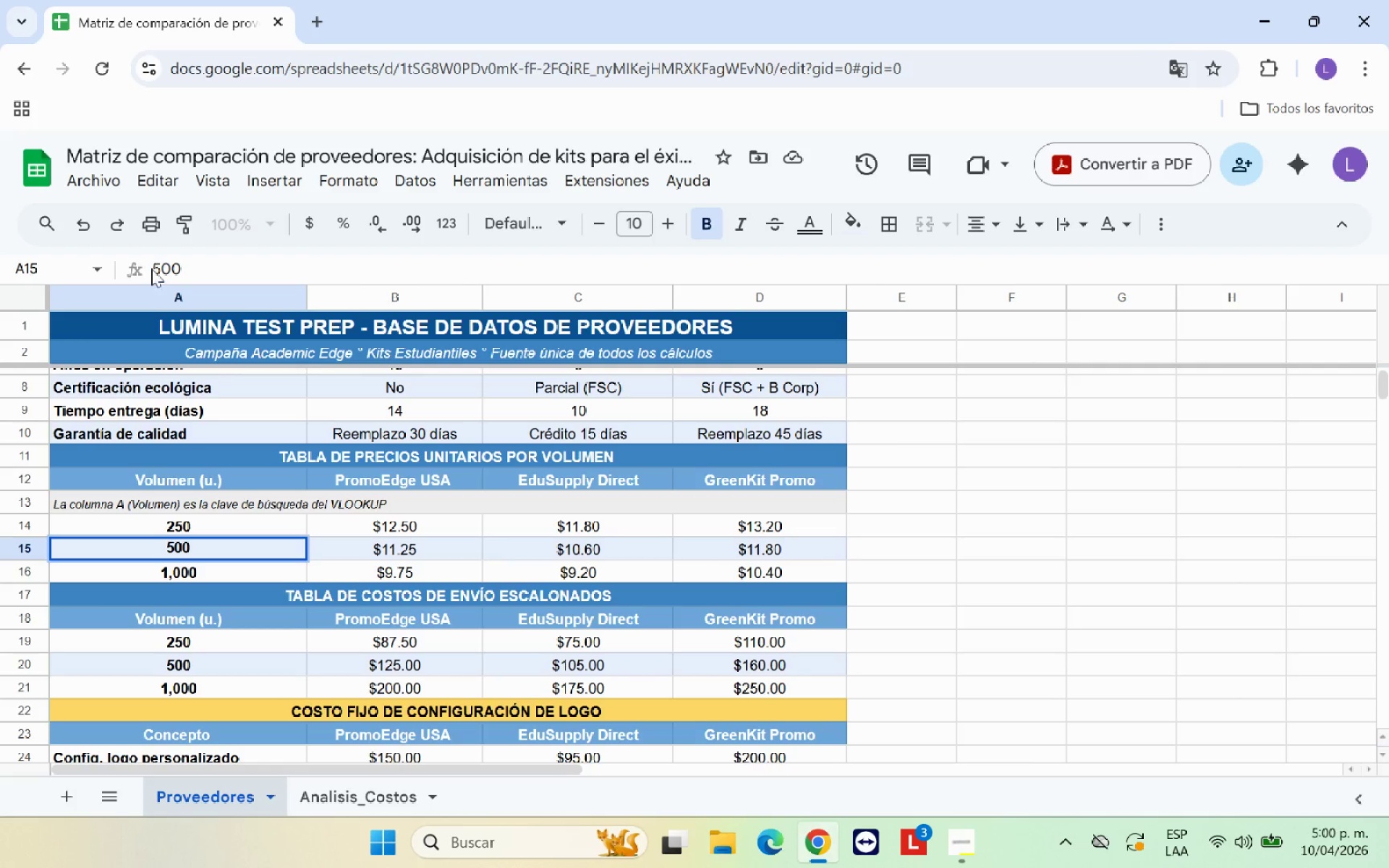 
left_click([153, 265])
 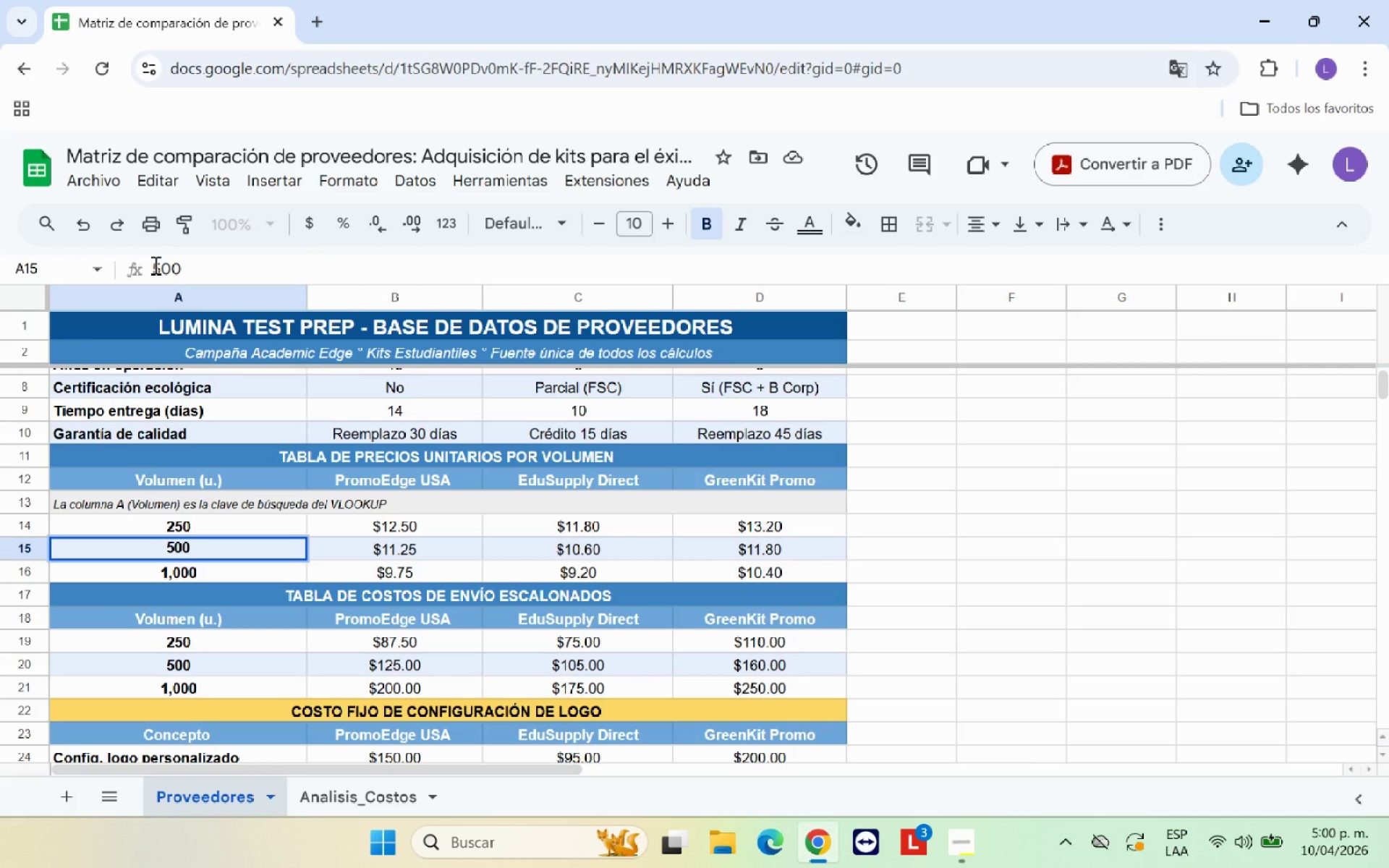 
key(Backspace)
 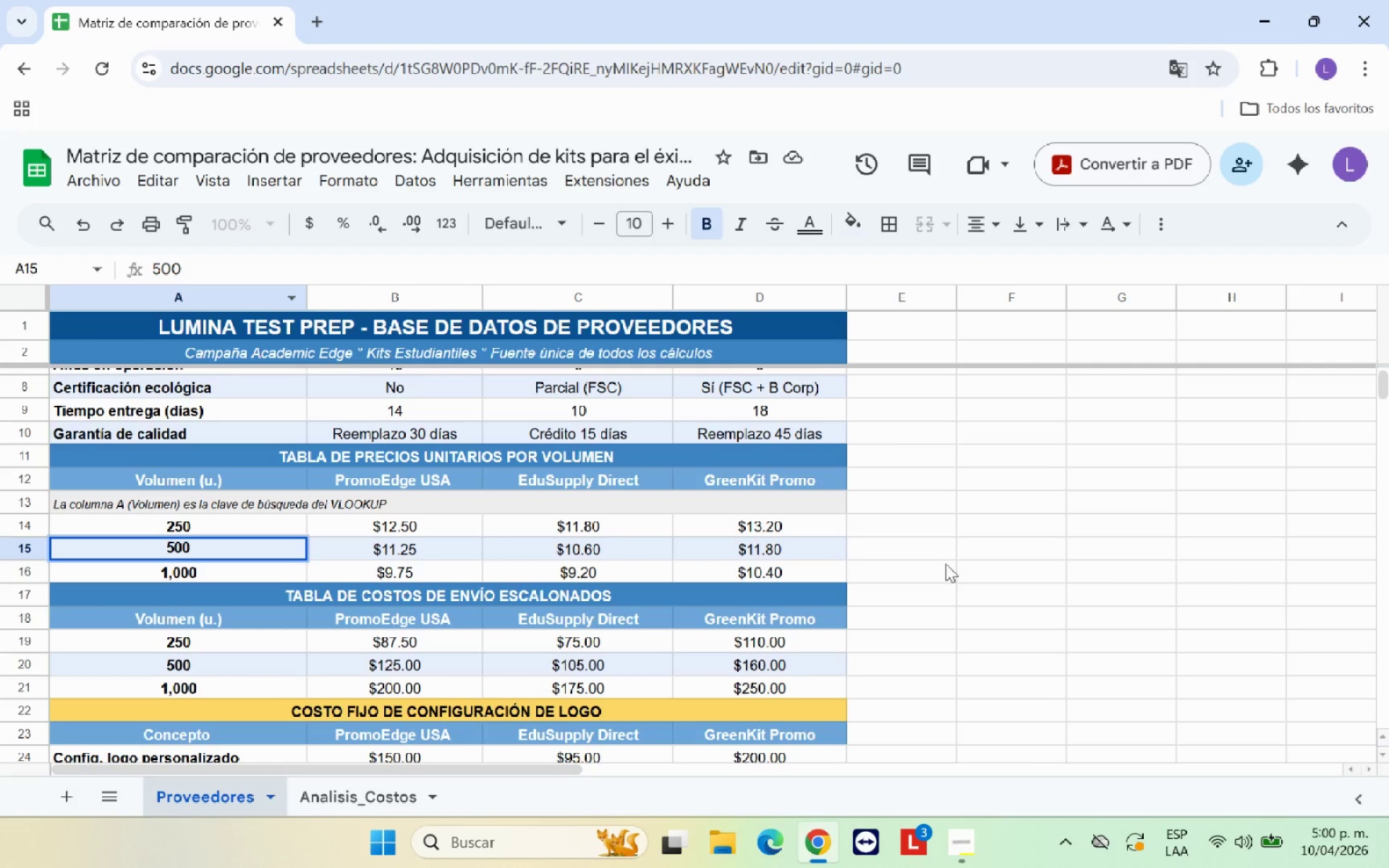 
left_click([1112, 566])
 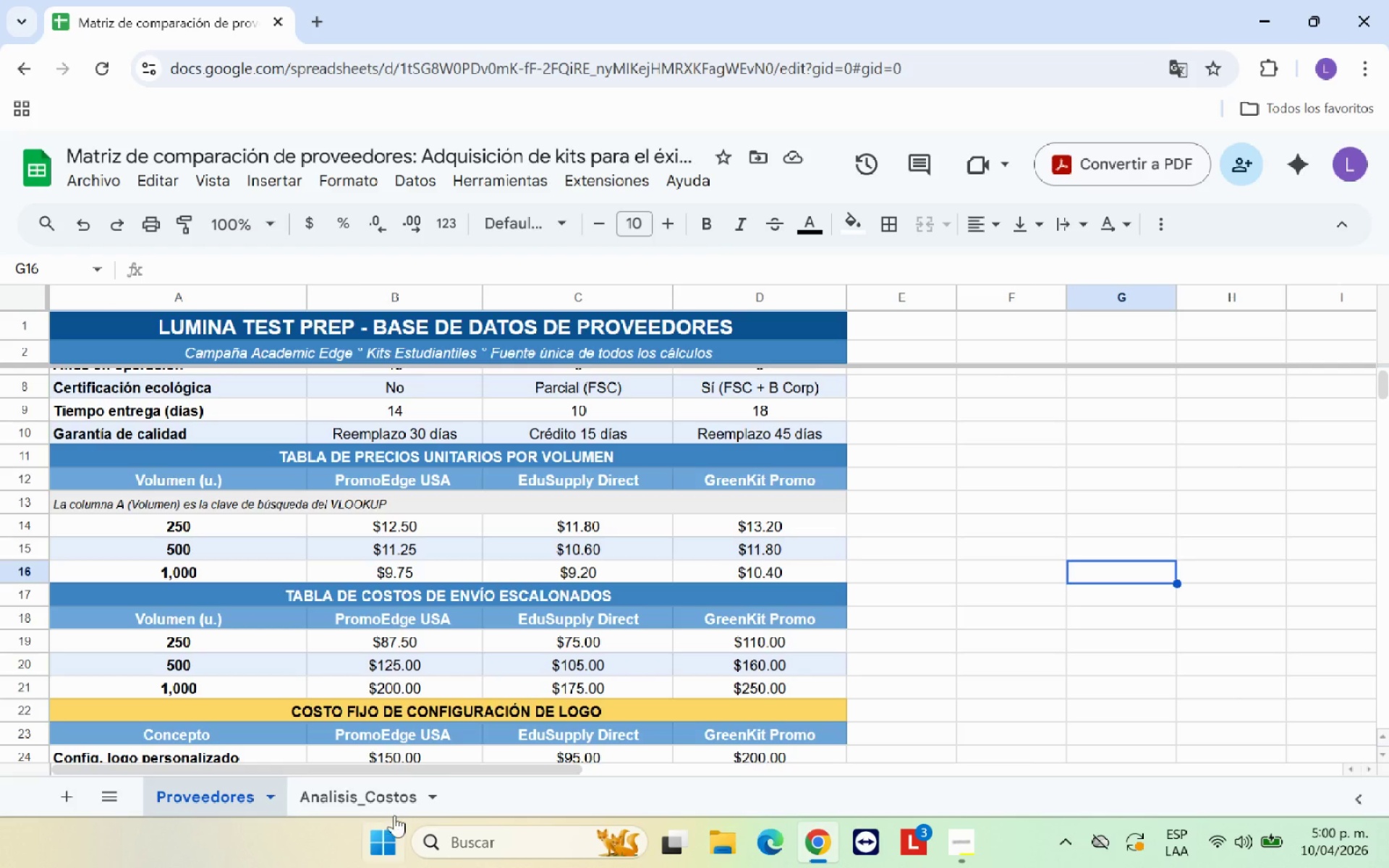 
left_click([394, 800])
 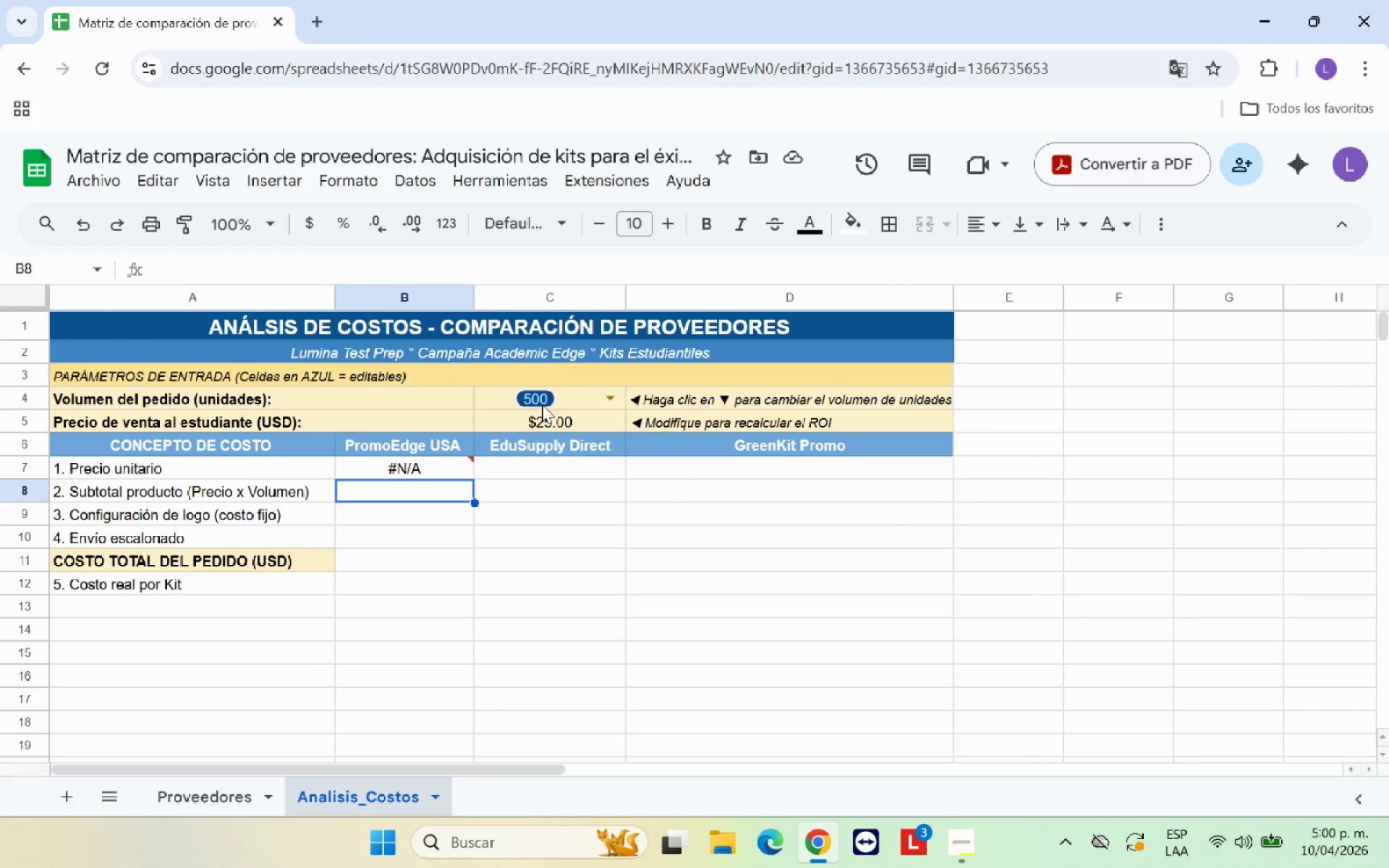 
left_click([548, 401])
 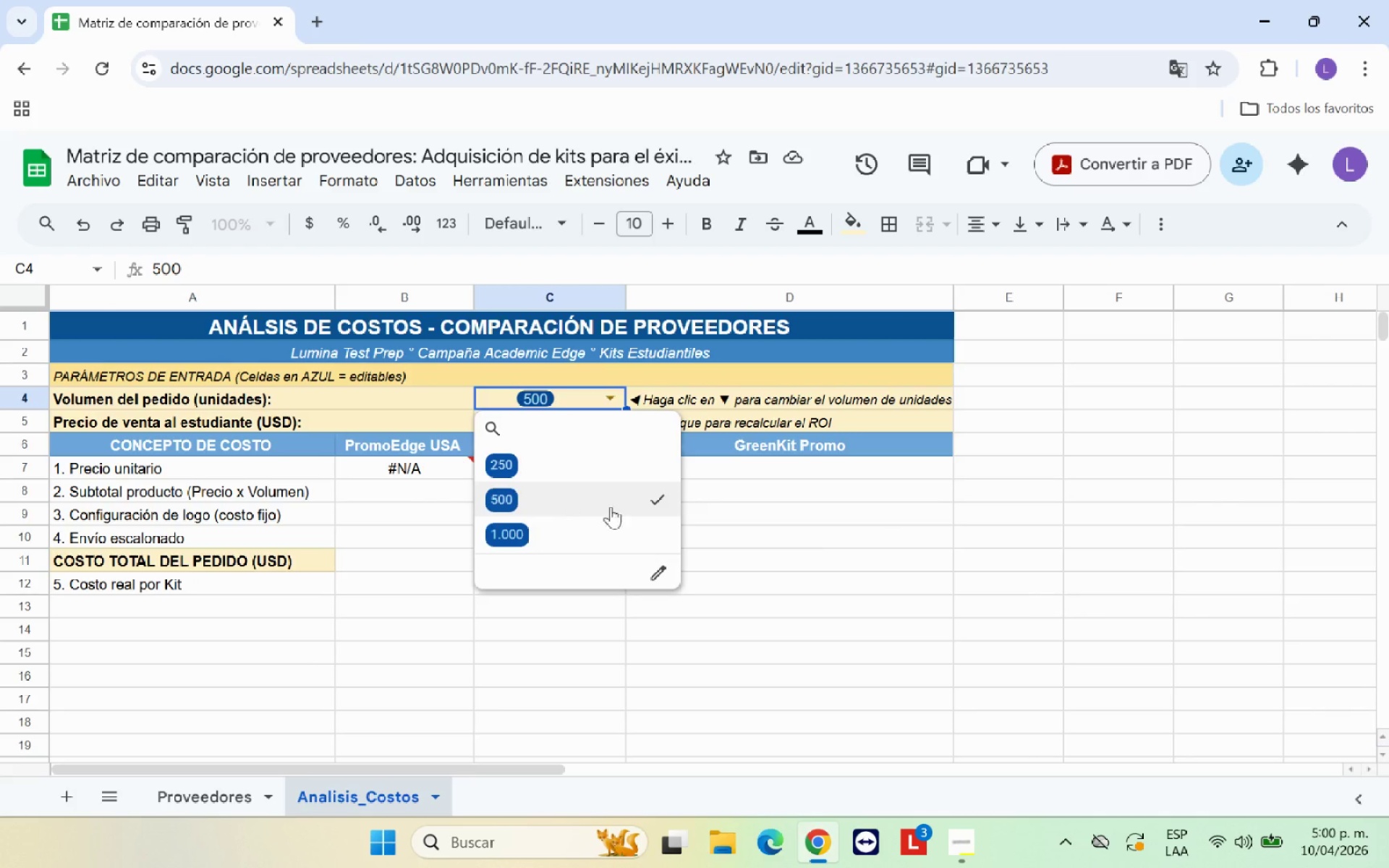 
left_click([662, 502])
 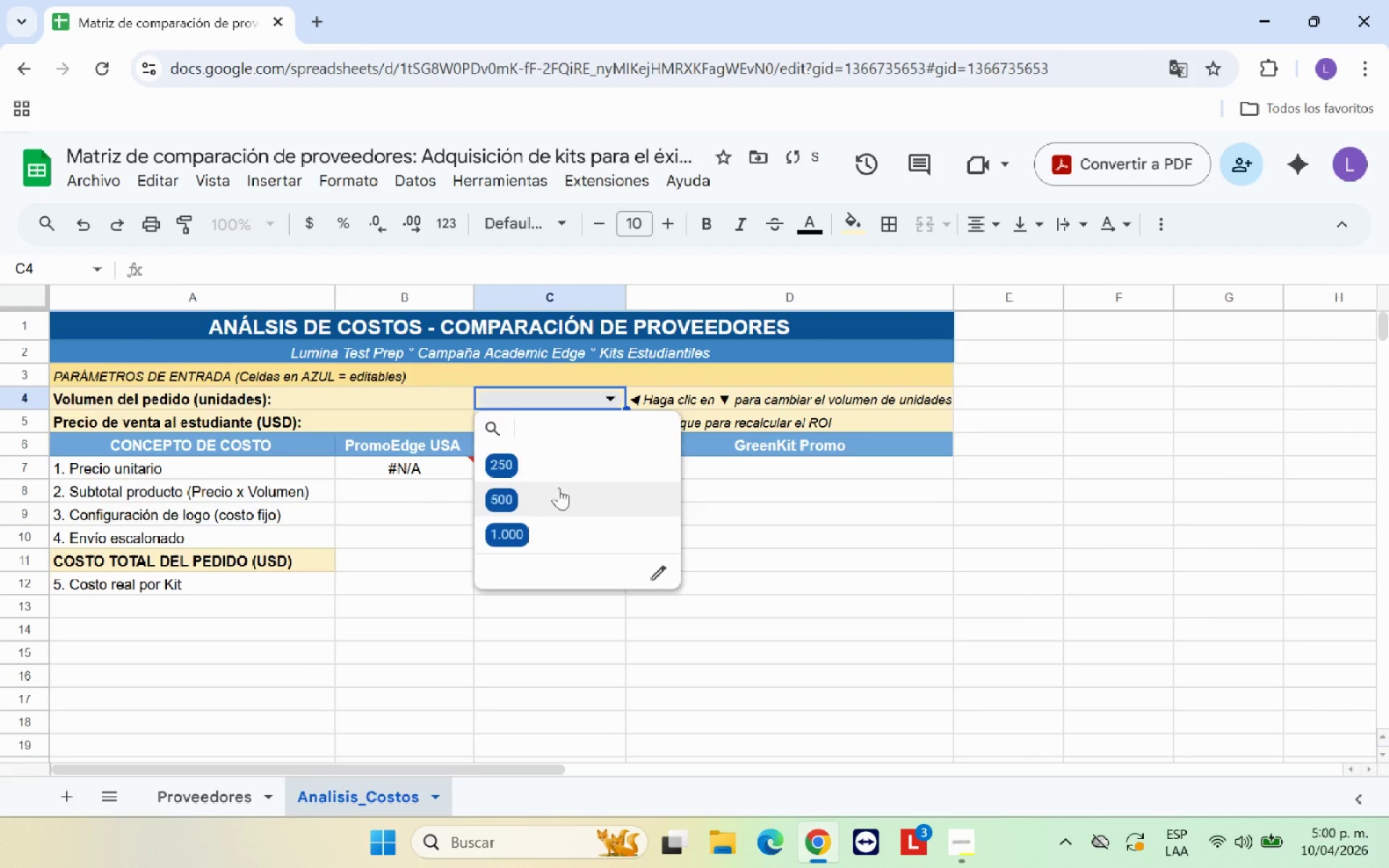 
left_click([545, 499])
 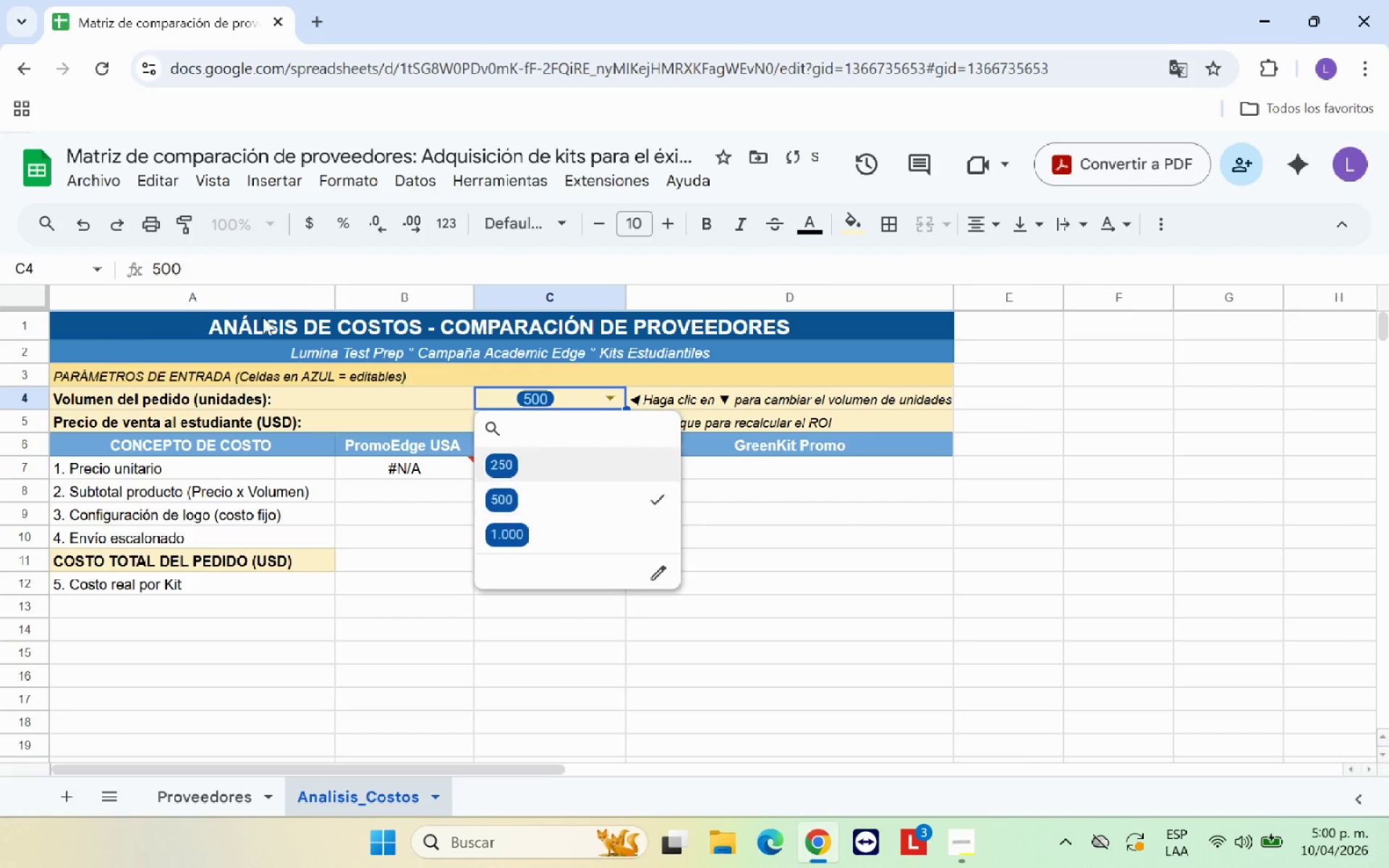 
left_click([229, 267])
 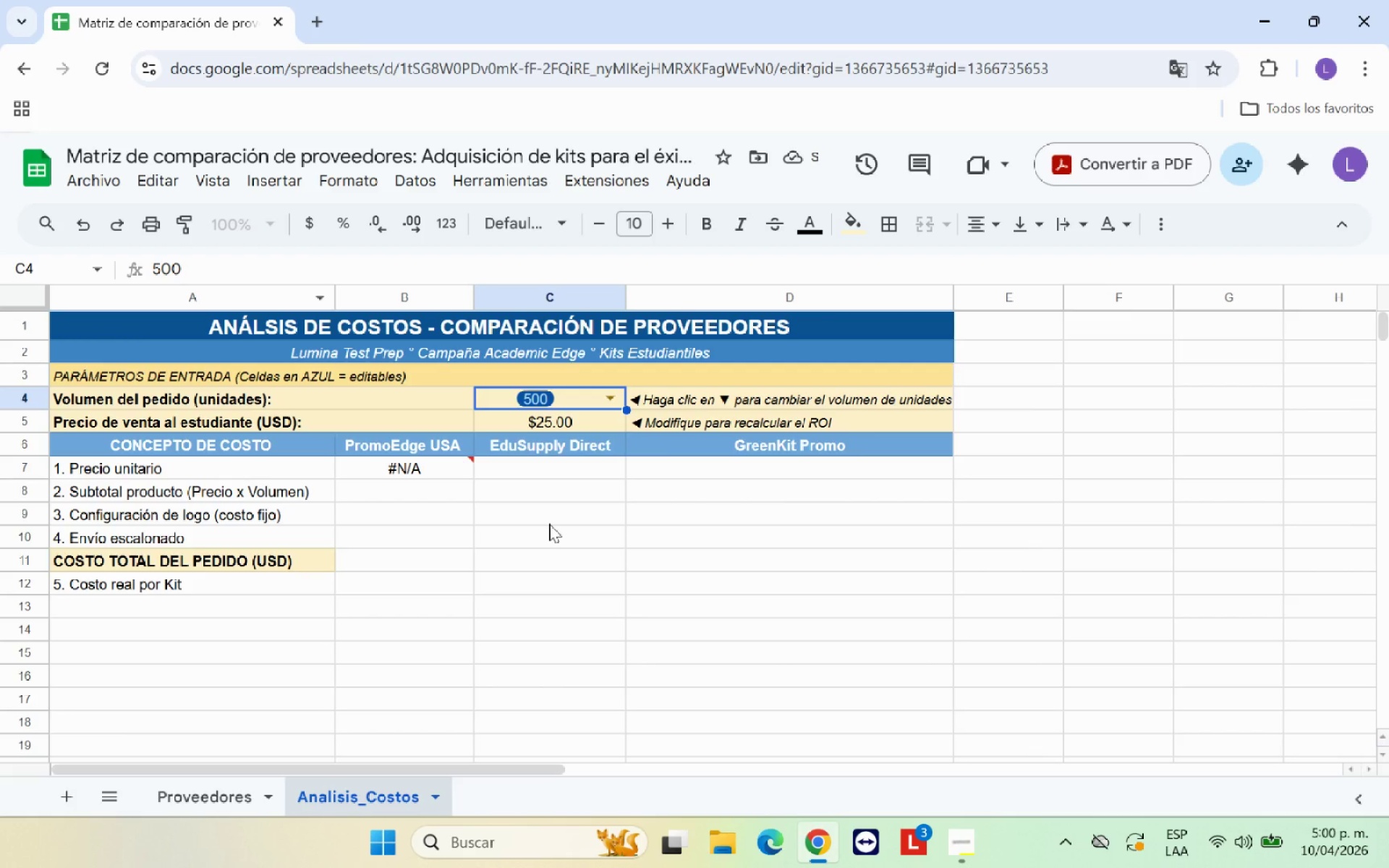 
key(Enter)
 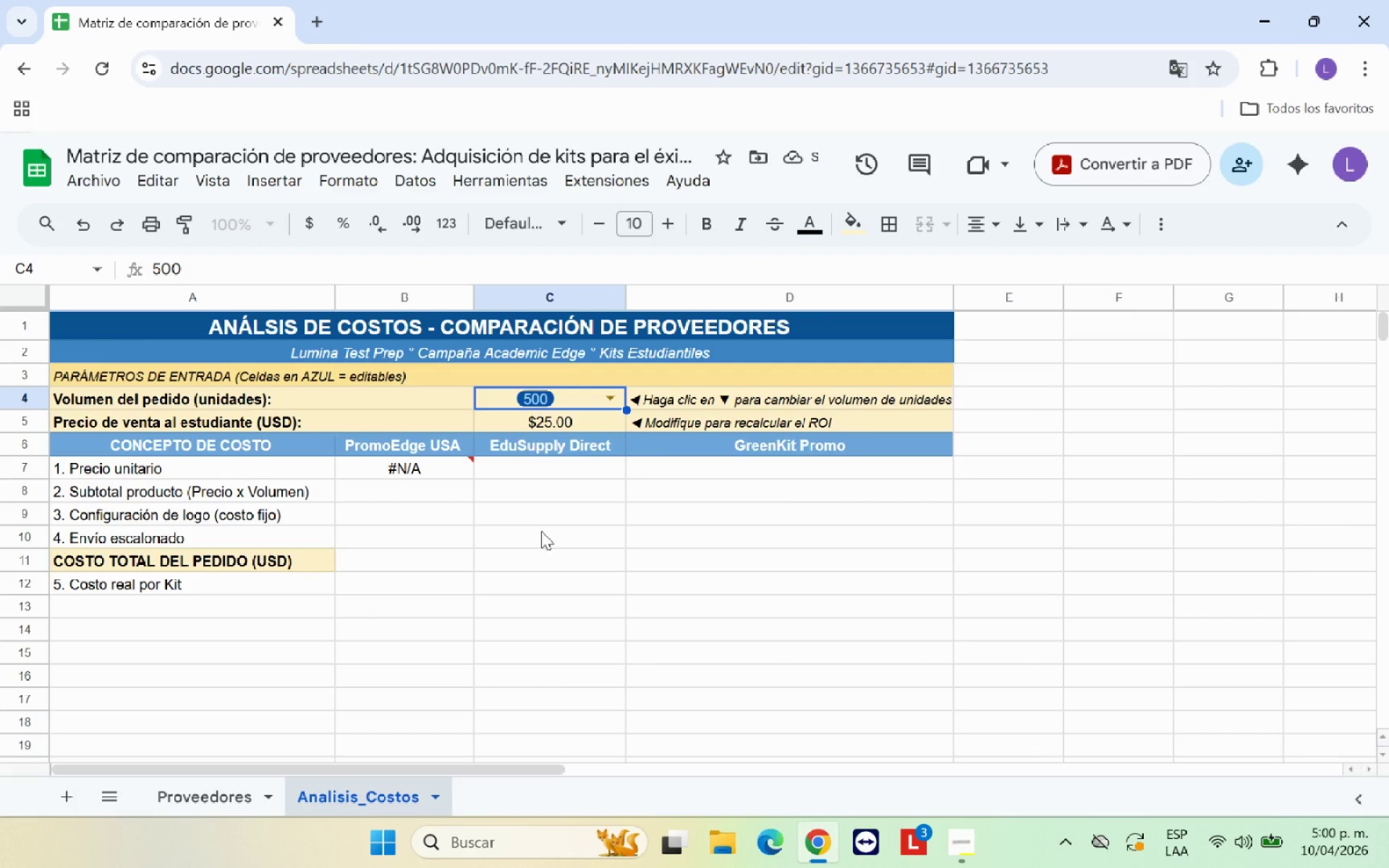 
left_click([539, 532])
 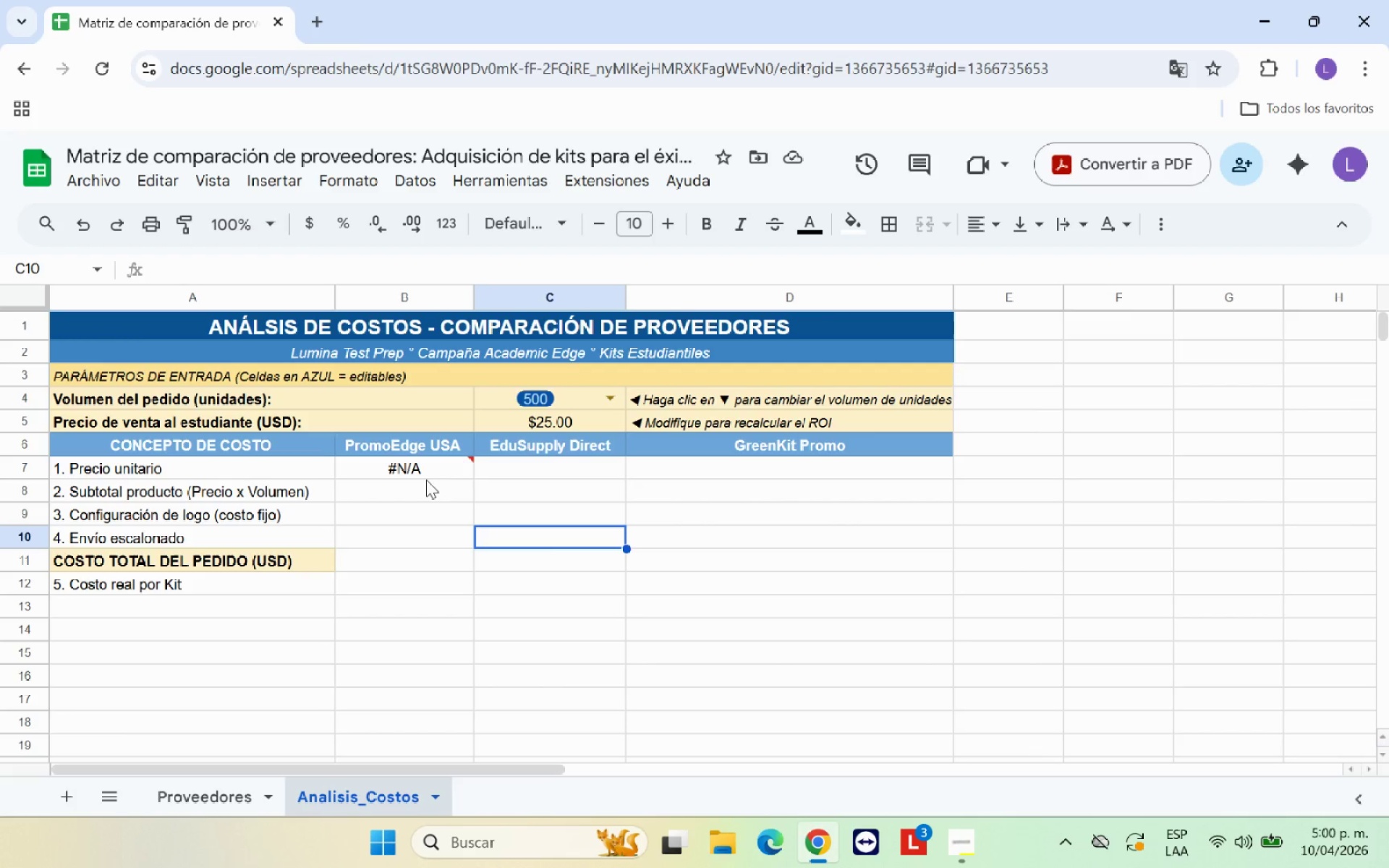 
left_click([436, 468])
 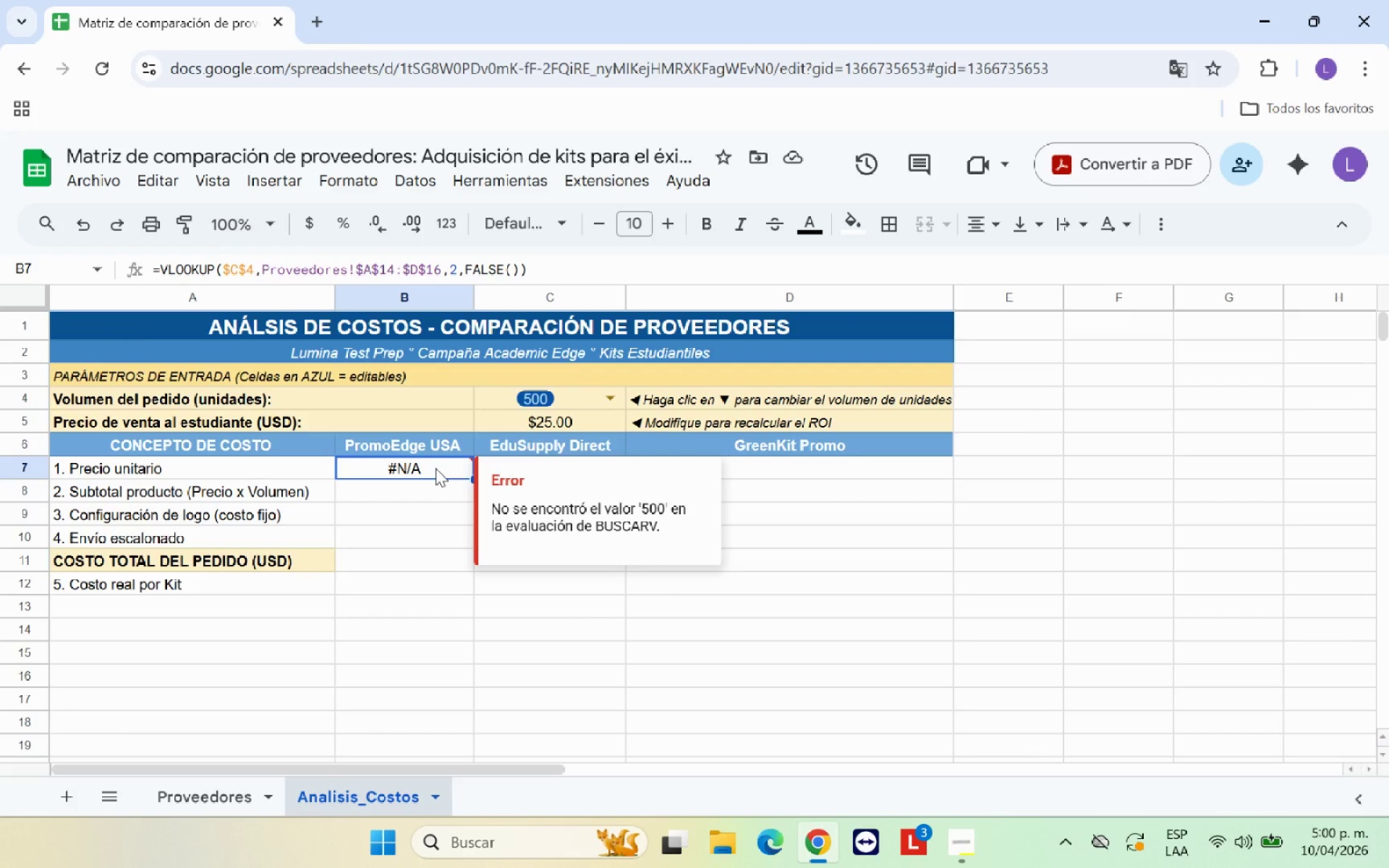 
wait(5.56)
 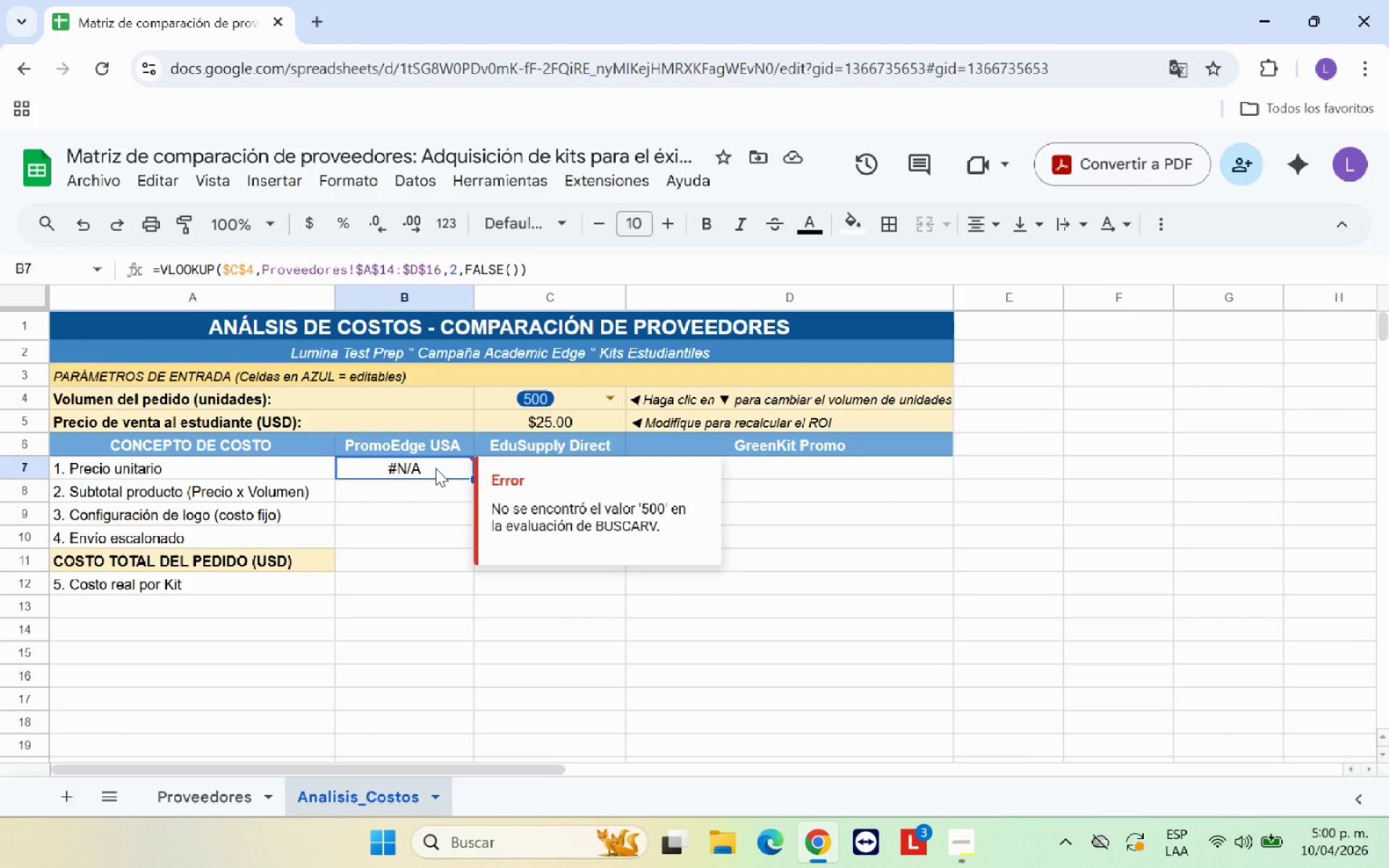 
mouse_move([271, 268])
 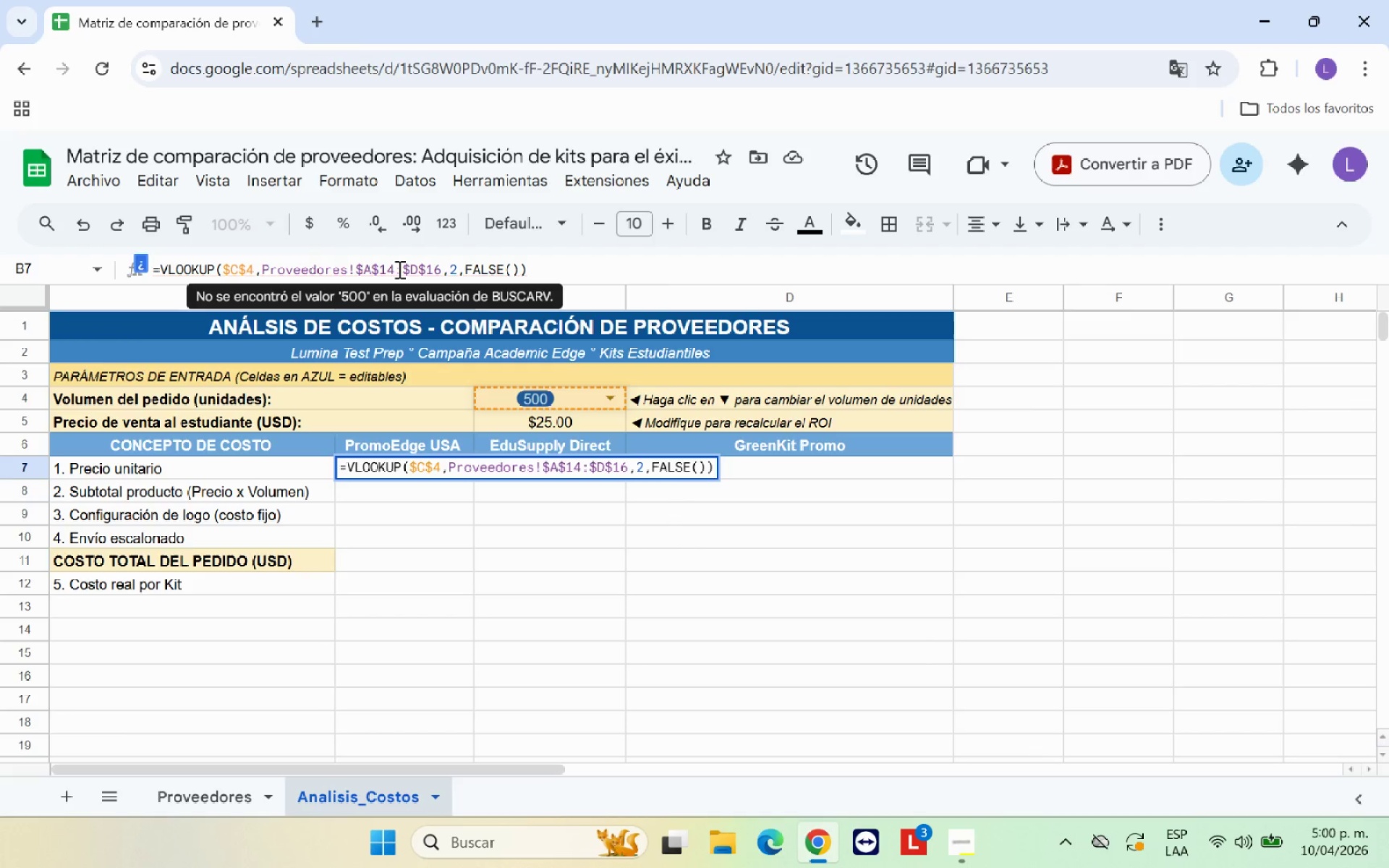 
left_click([399, 268])
 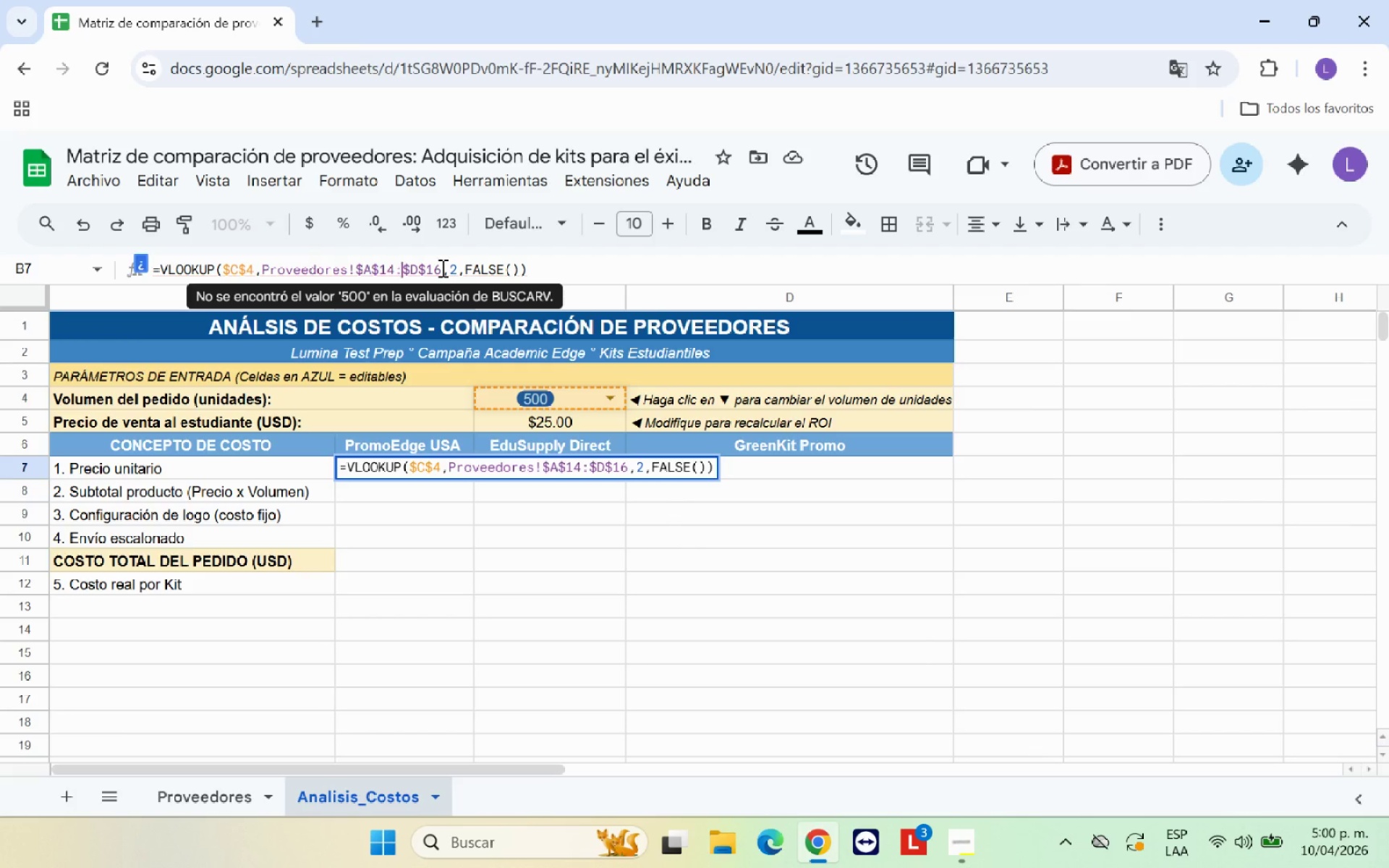 
left_click([441, 268])
 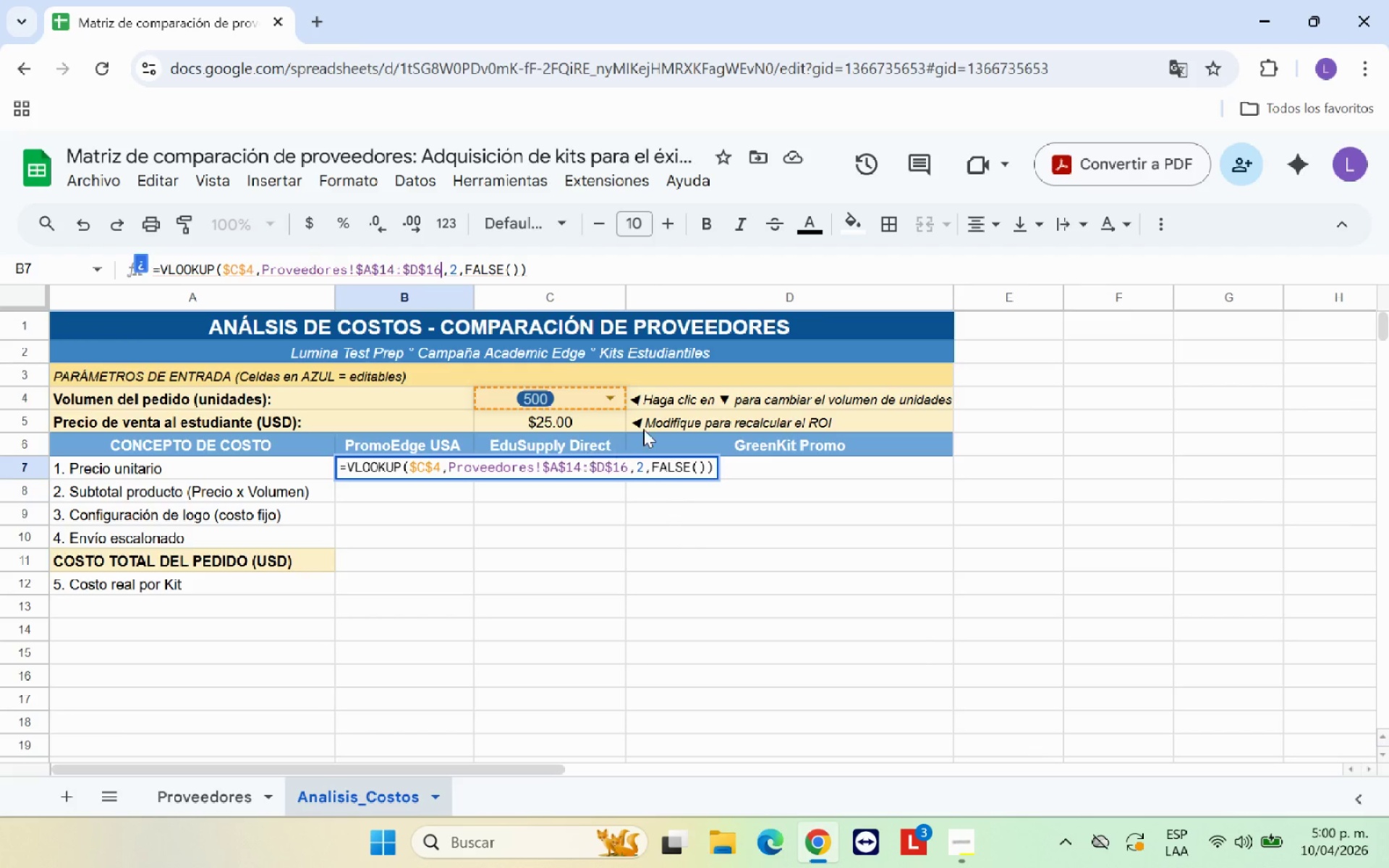 
wait(6.28)
 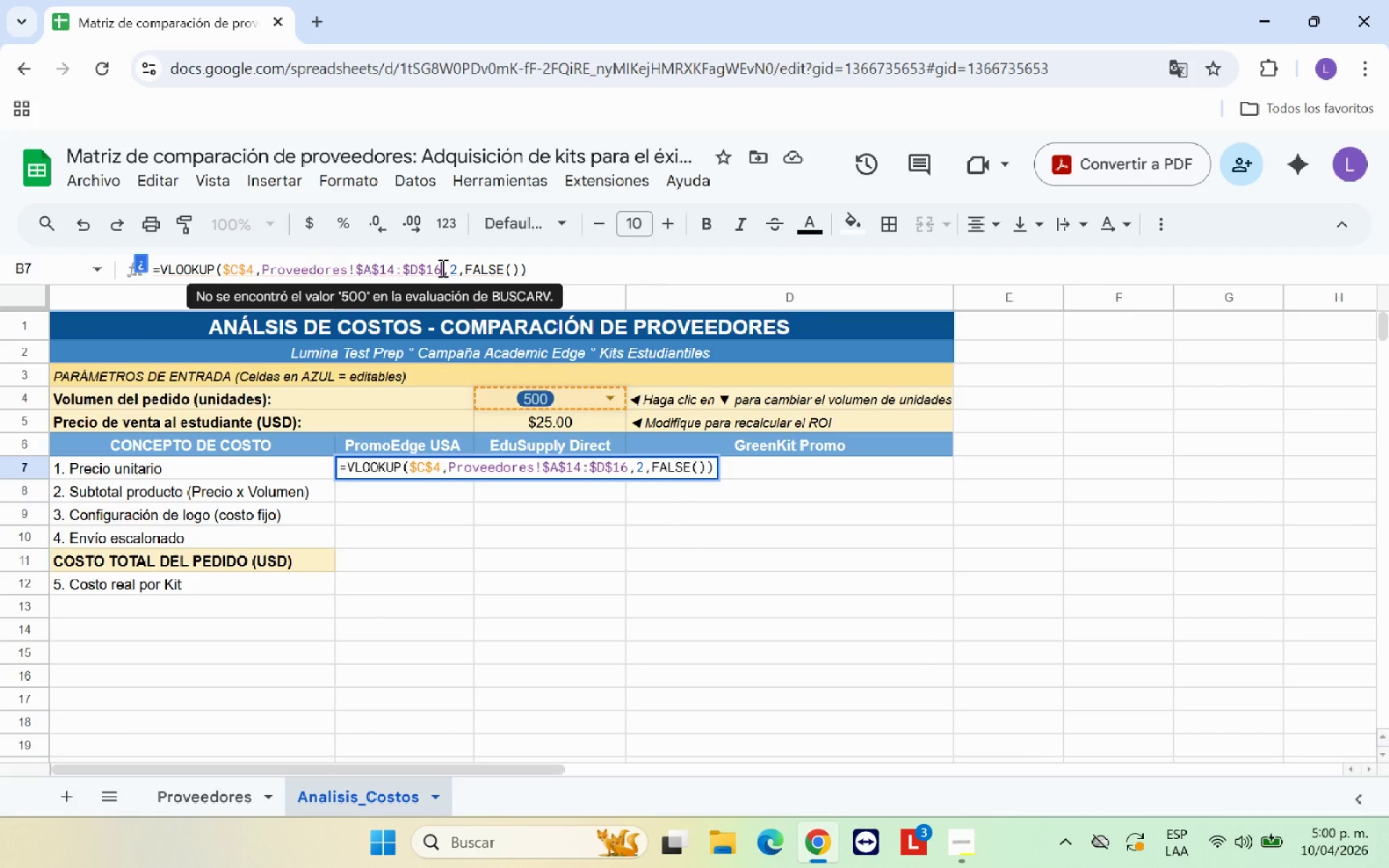 
key(Backspace)
 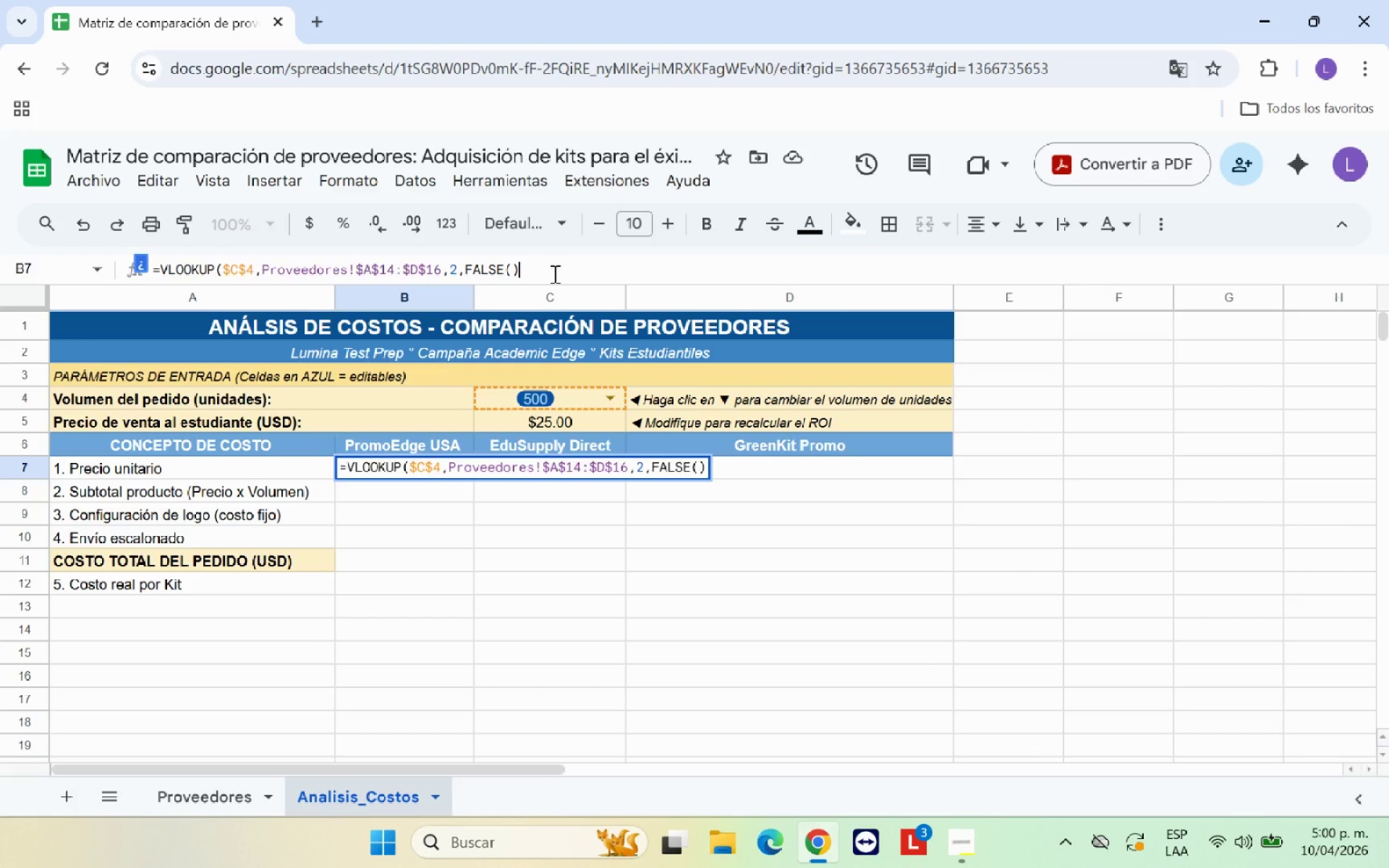 
key(Enter)
 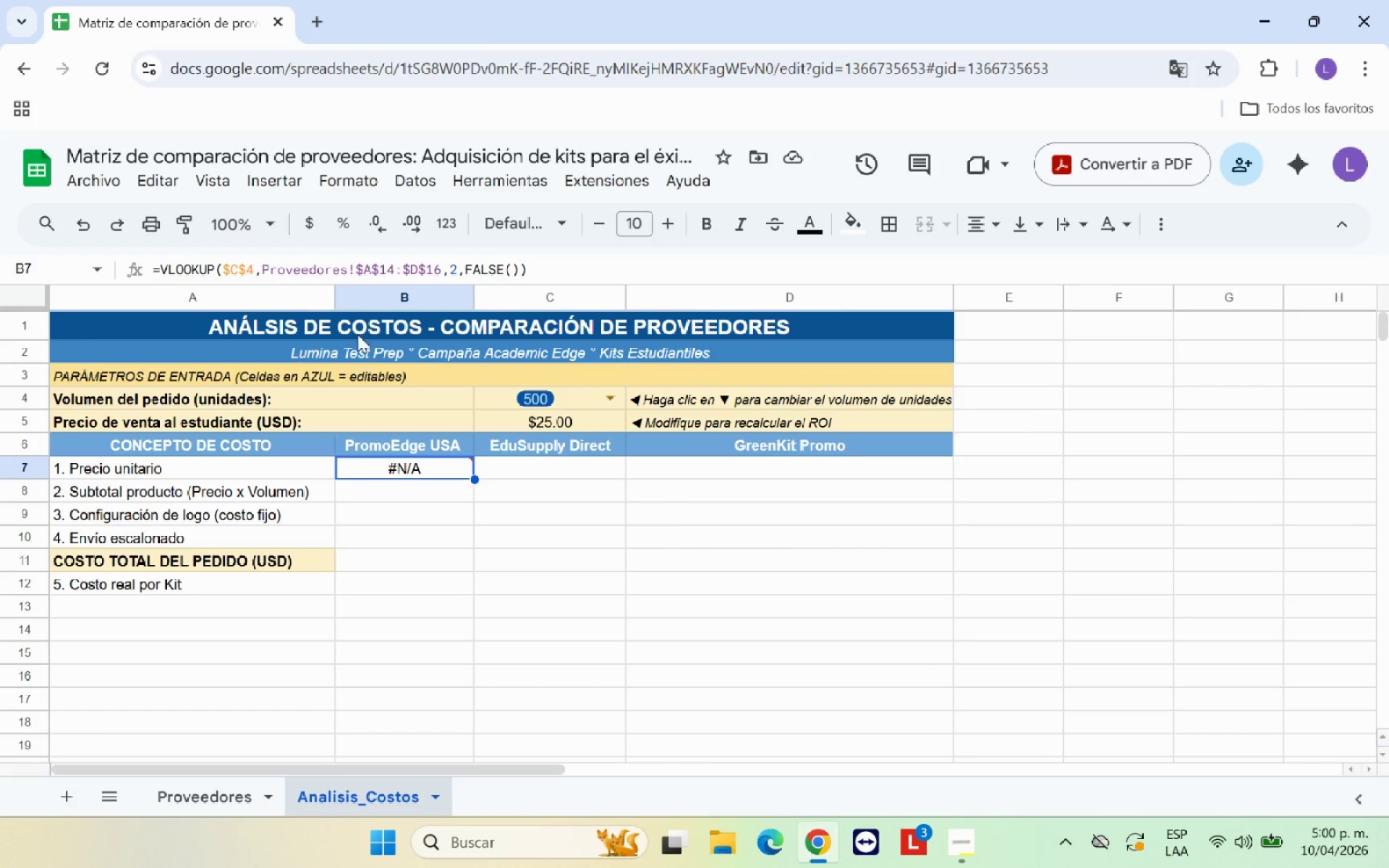 
wait(7.8)
 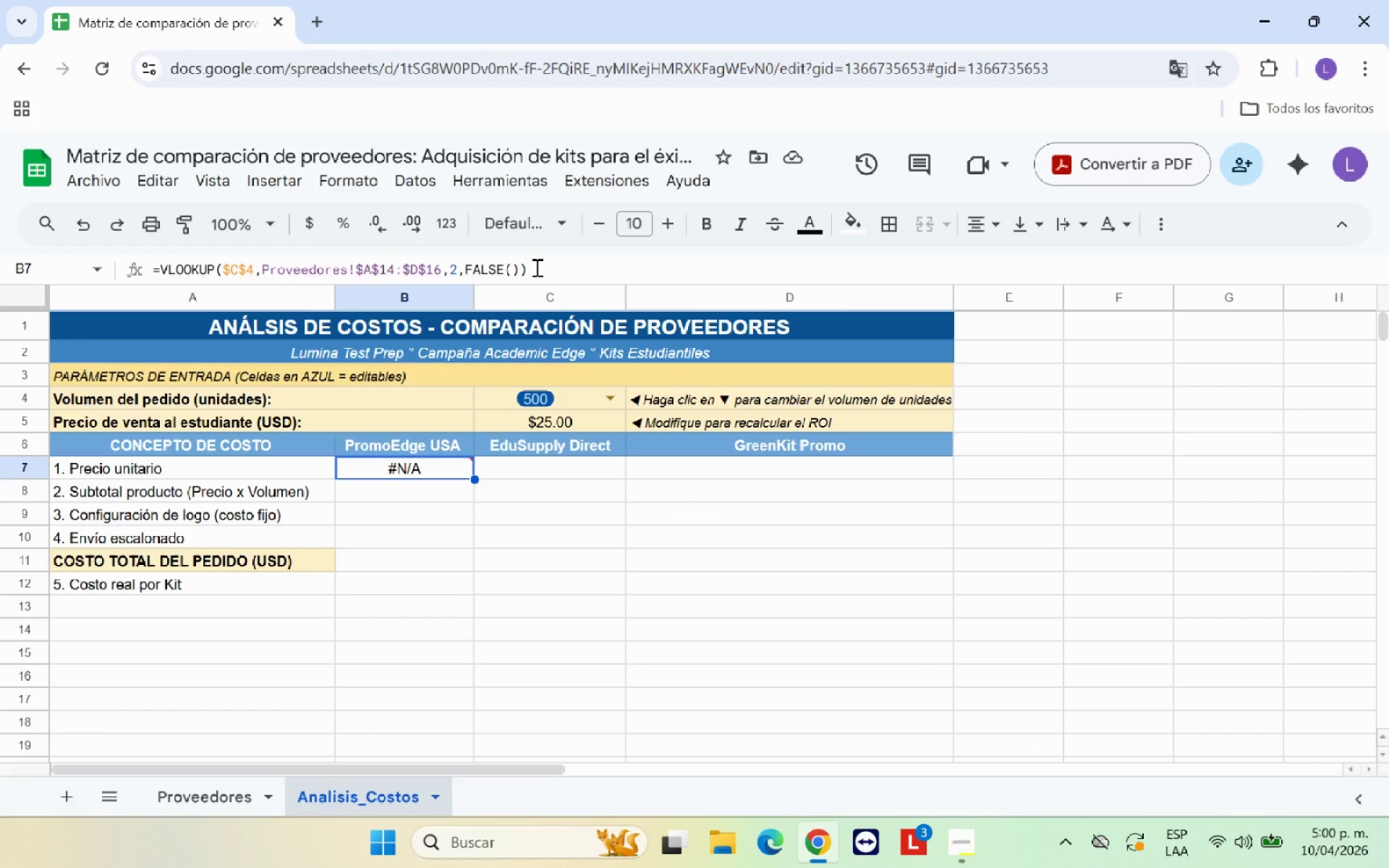 
left_click([205, 797])
 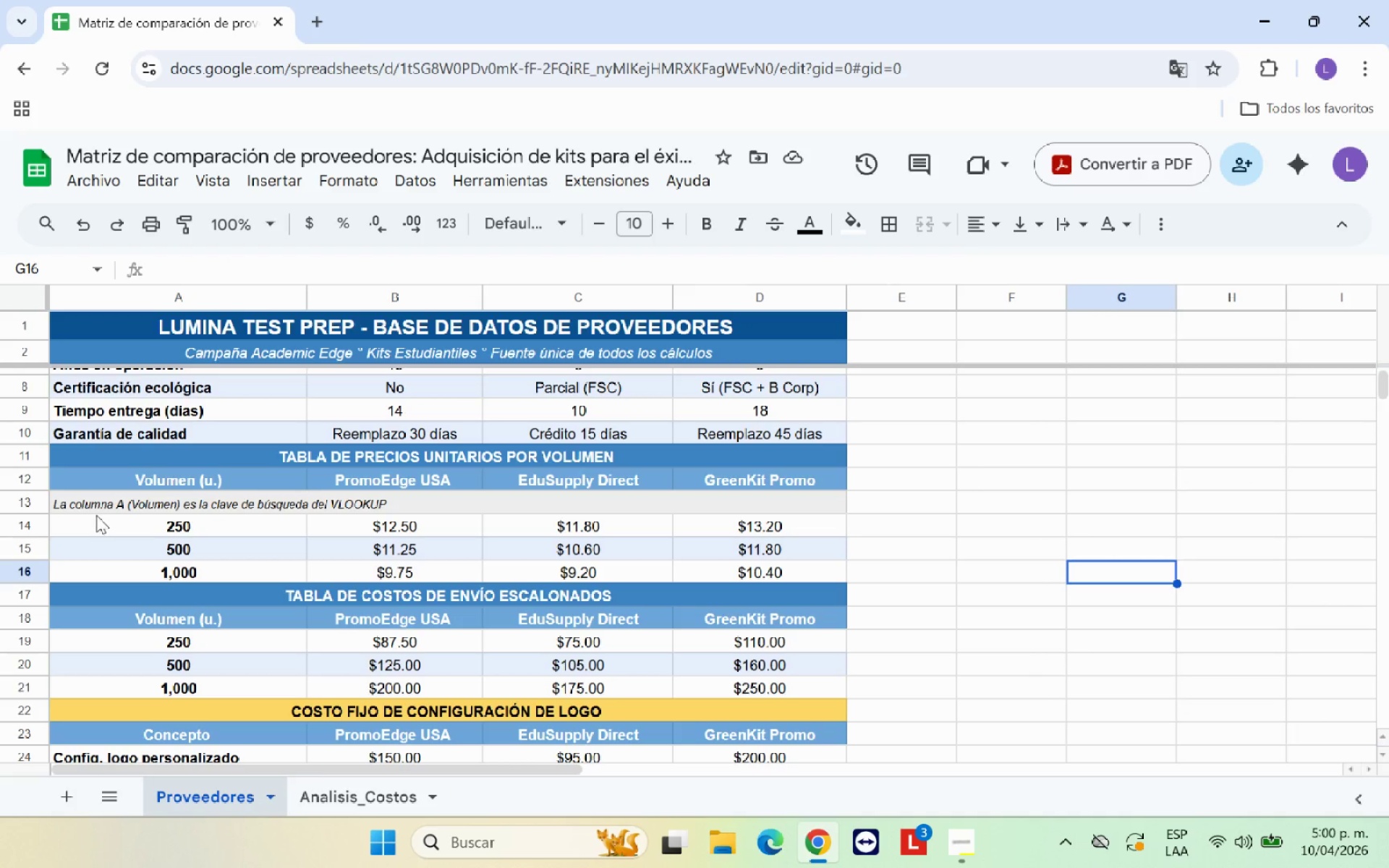 
left_click([144, 529])
 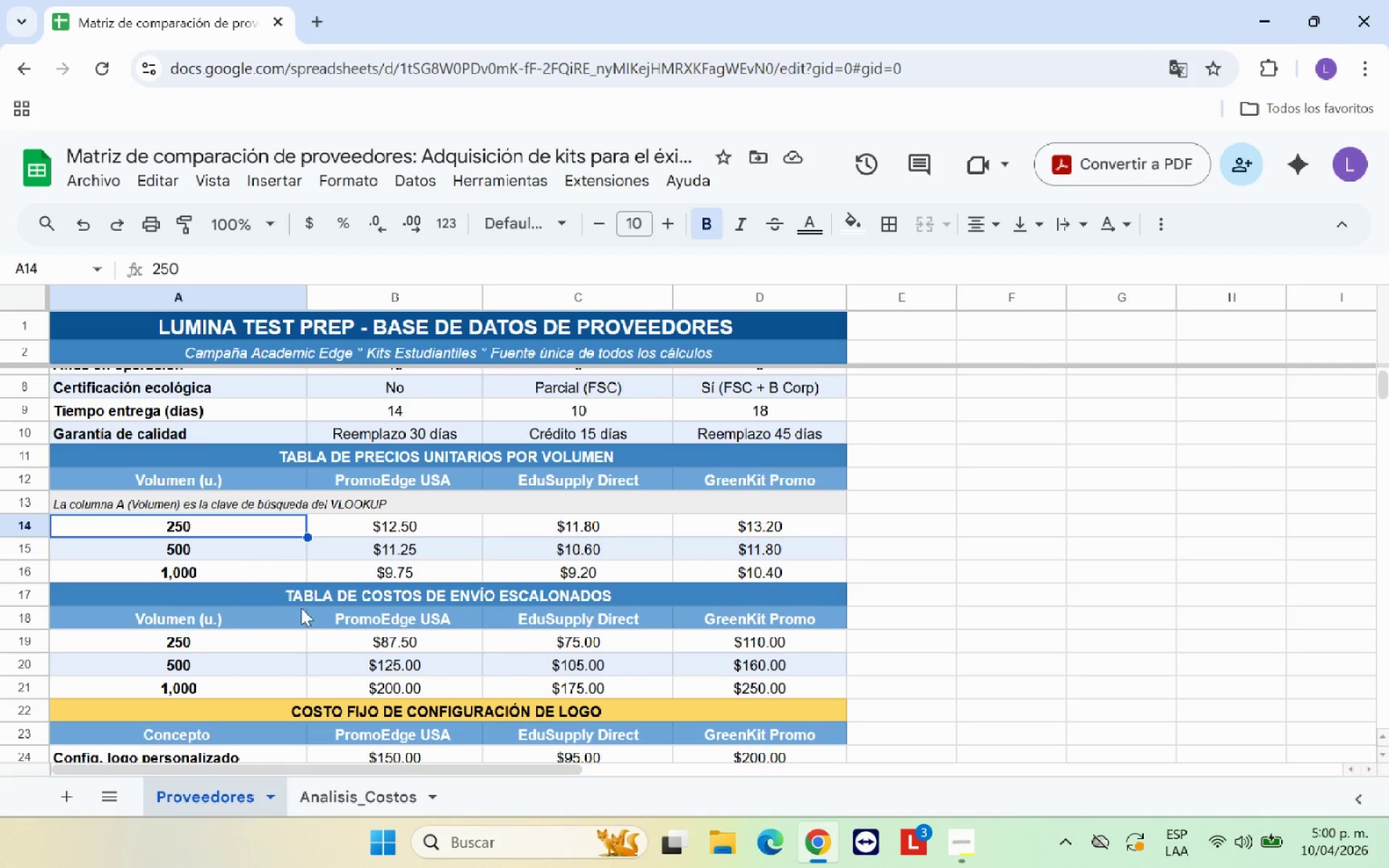 
left_click([379, 791])
 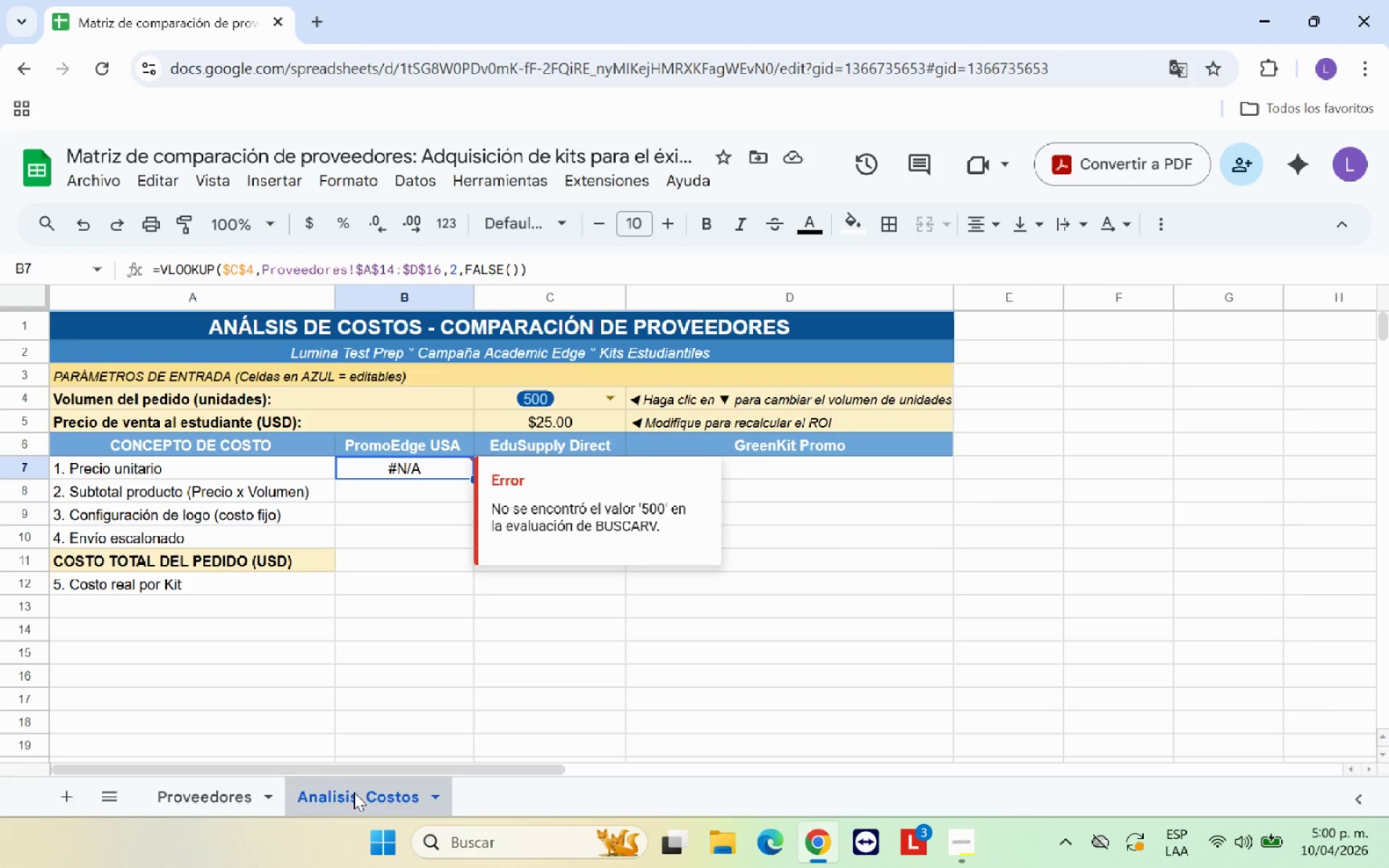 
left_click([222, 798])
 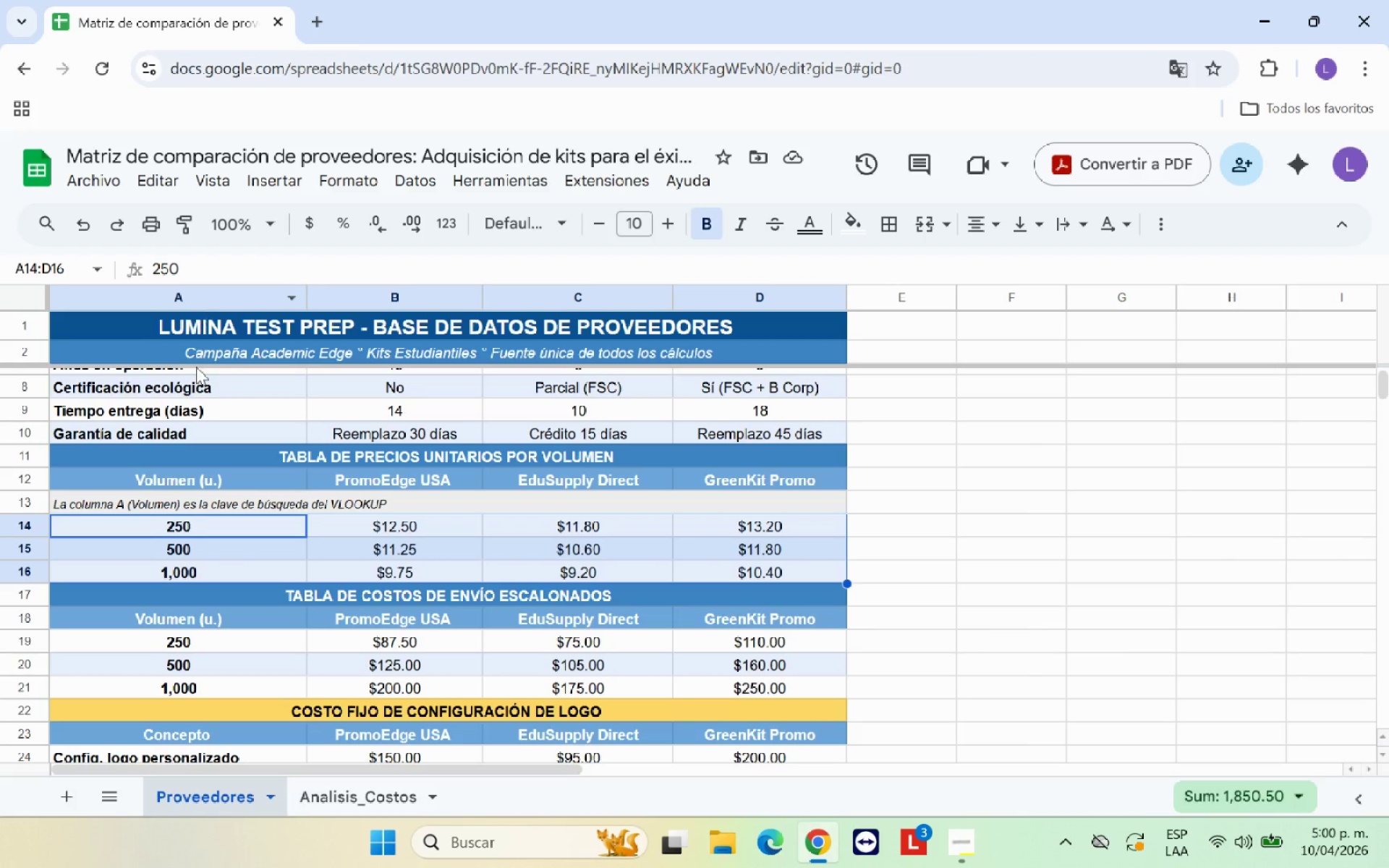 
left_click([195, 530])
 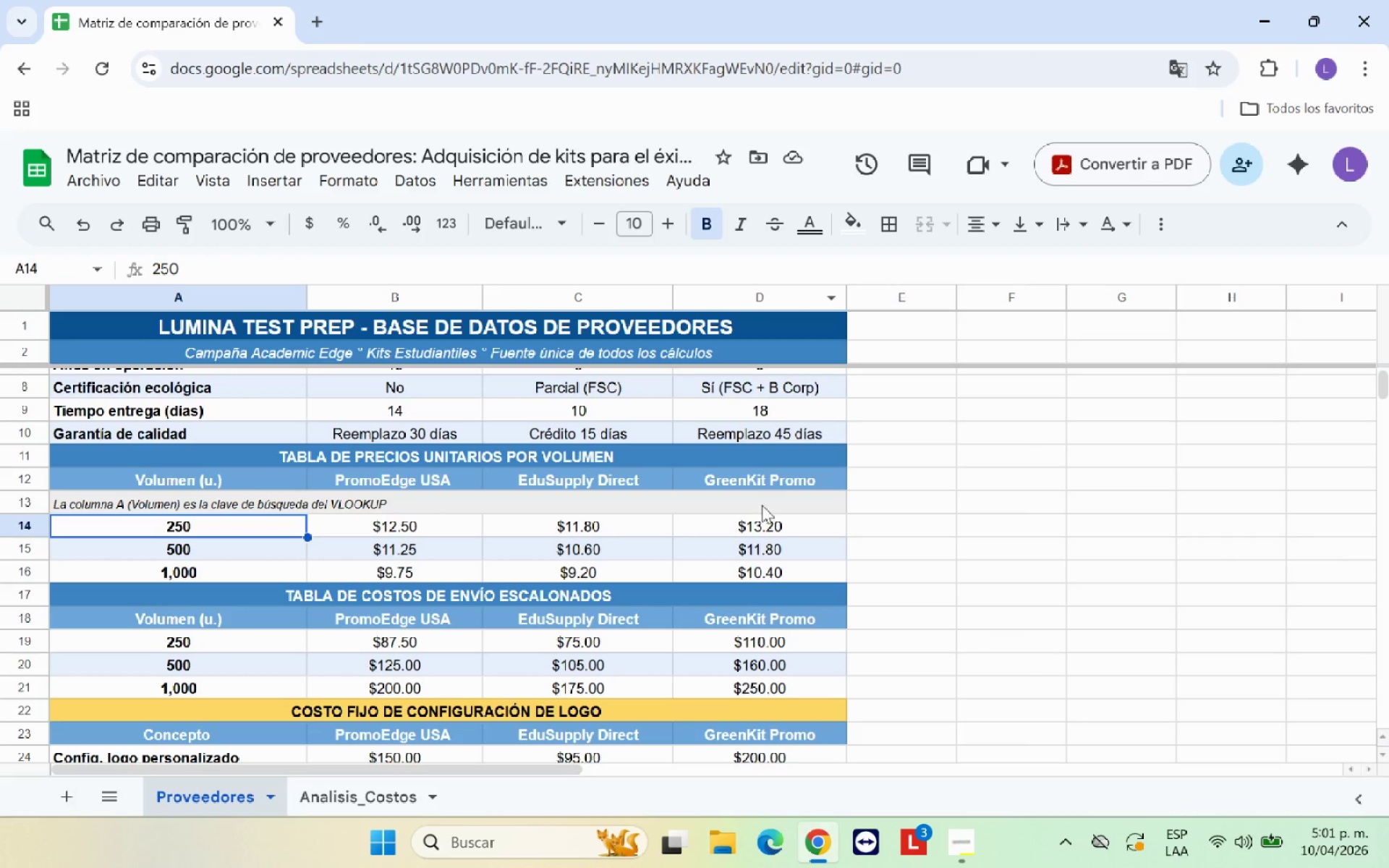 
left_click([758, 576])
 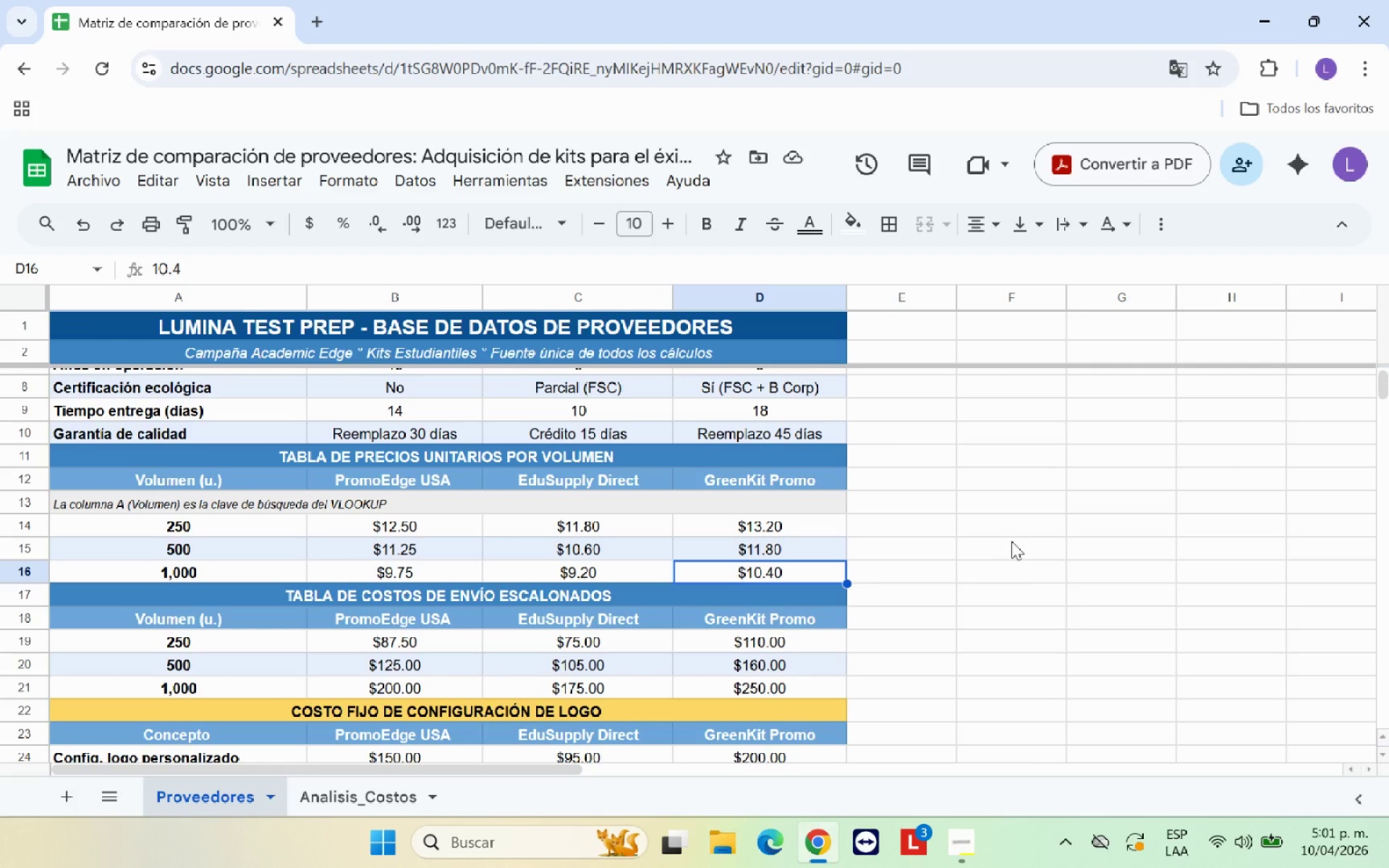 
left_click_drag(start_coordinate=[156, 522], to_coordinate=[689, 571])
 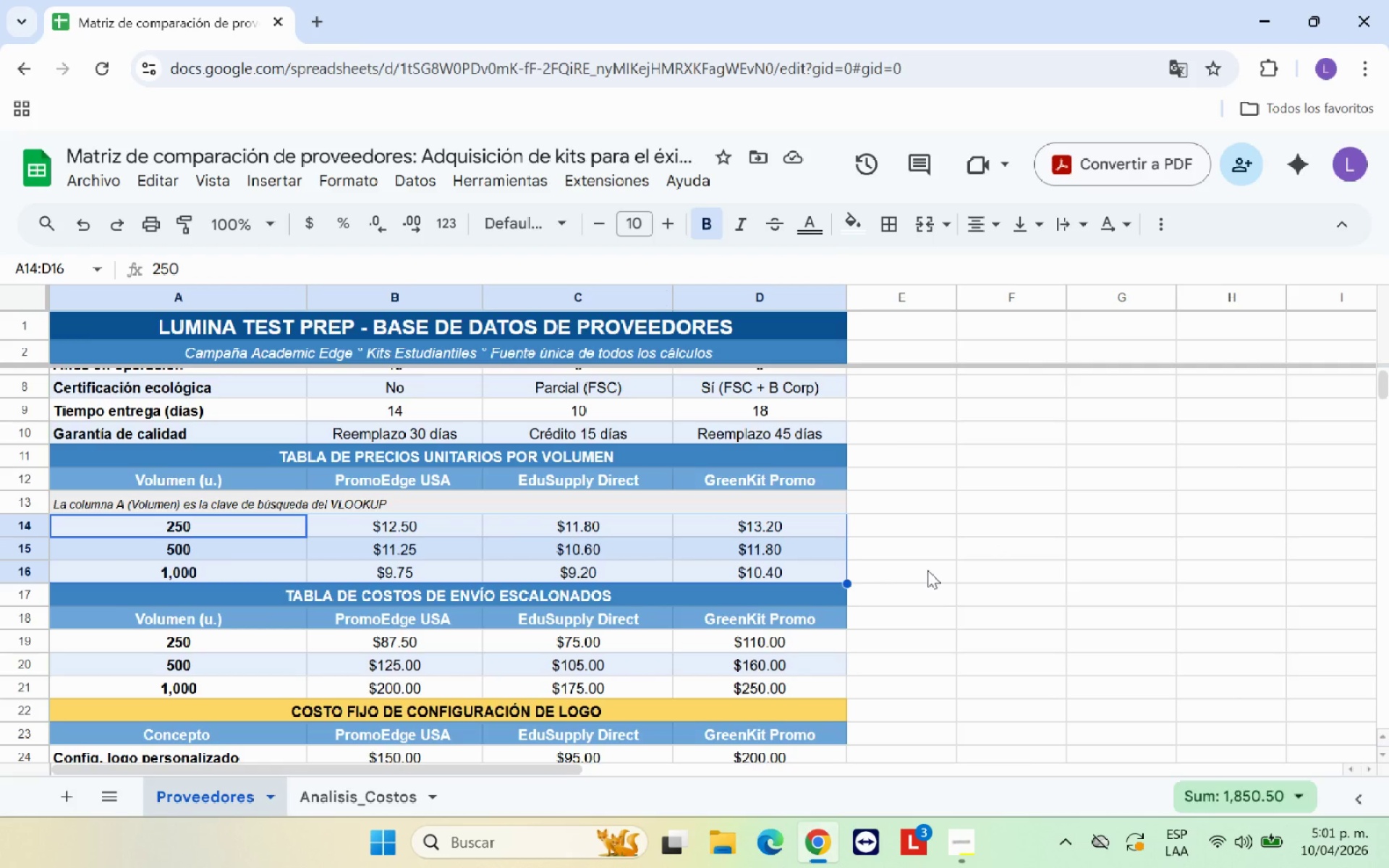 
left_click([927, 570])
 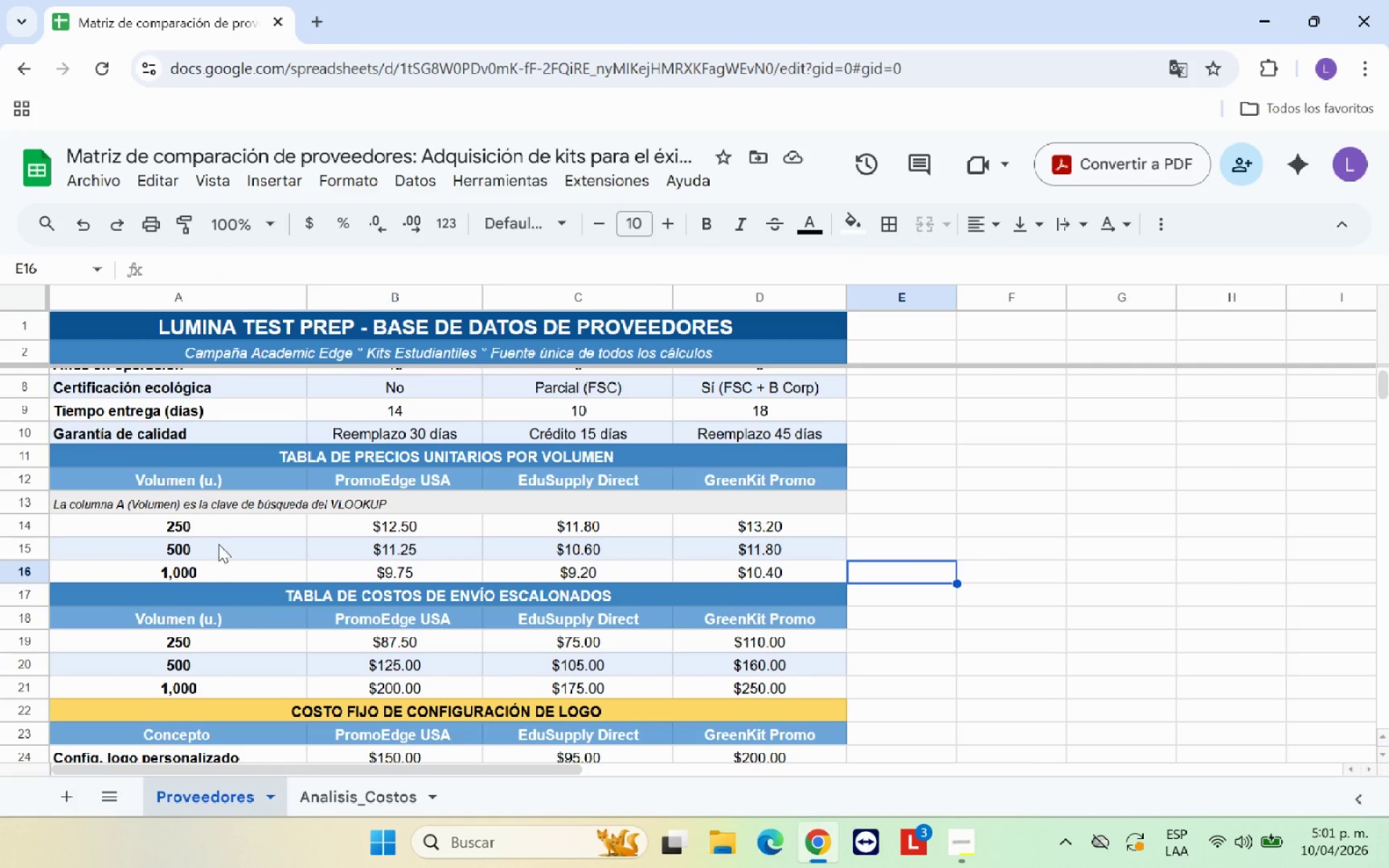 
left_click([218, 543])
 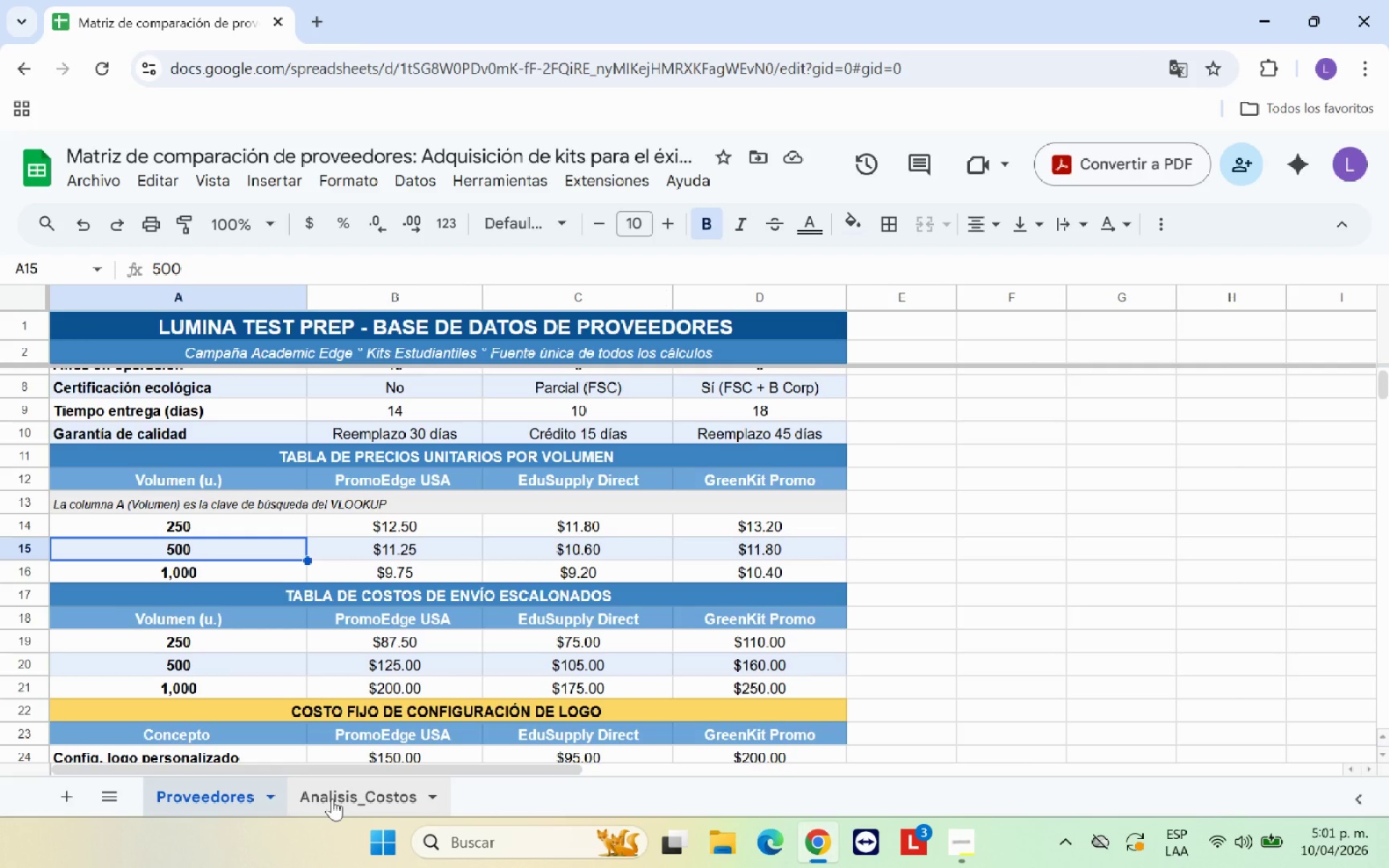 
wait(6.09)
 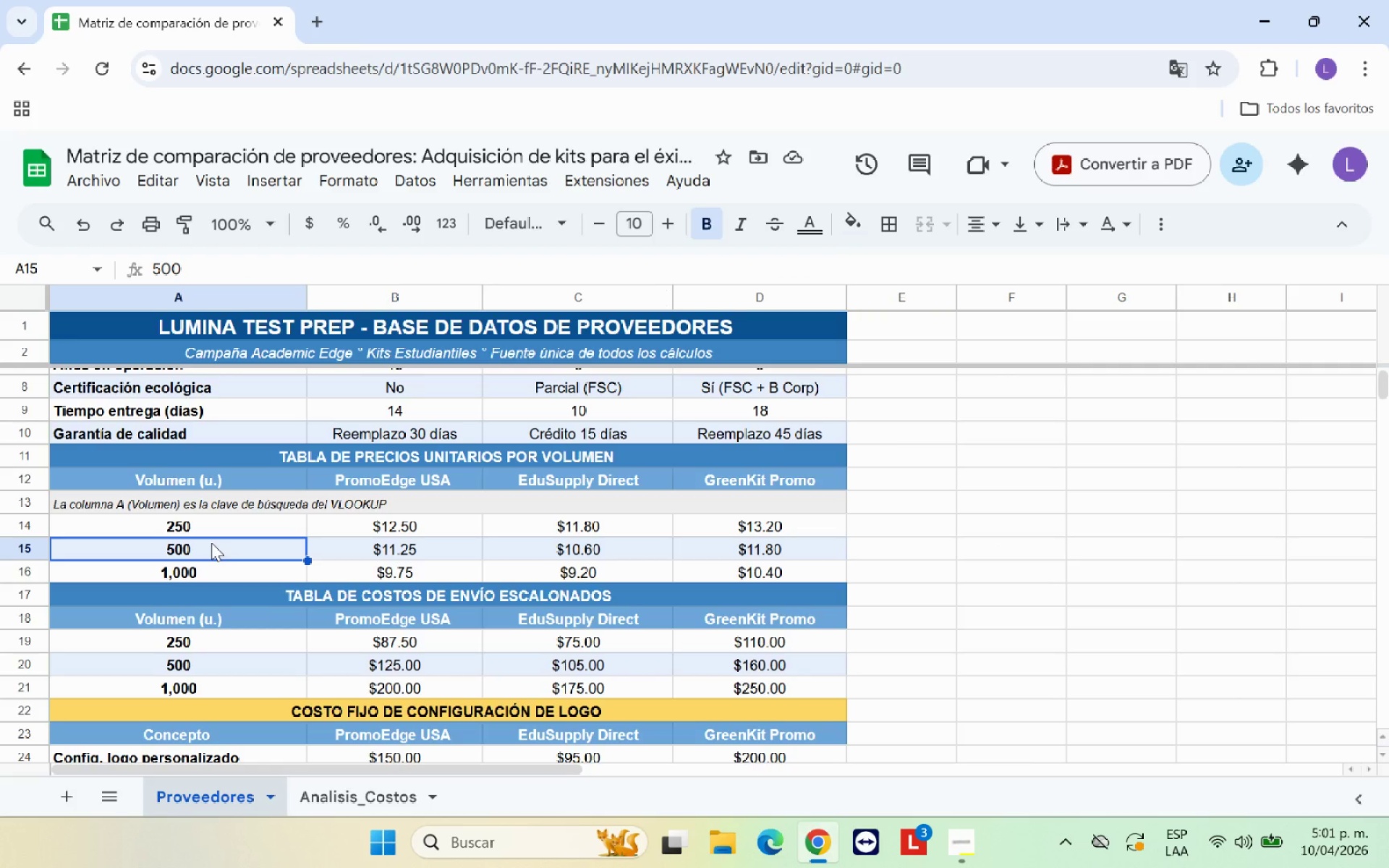 
left_click([332, 799])
 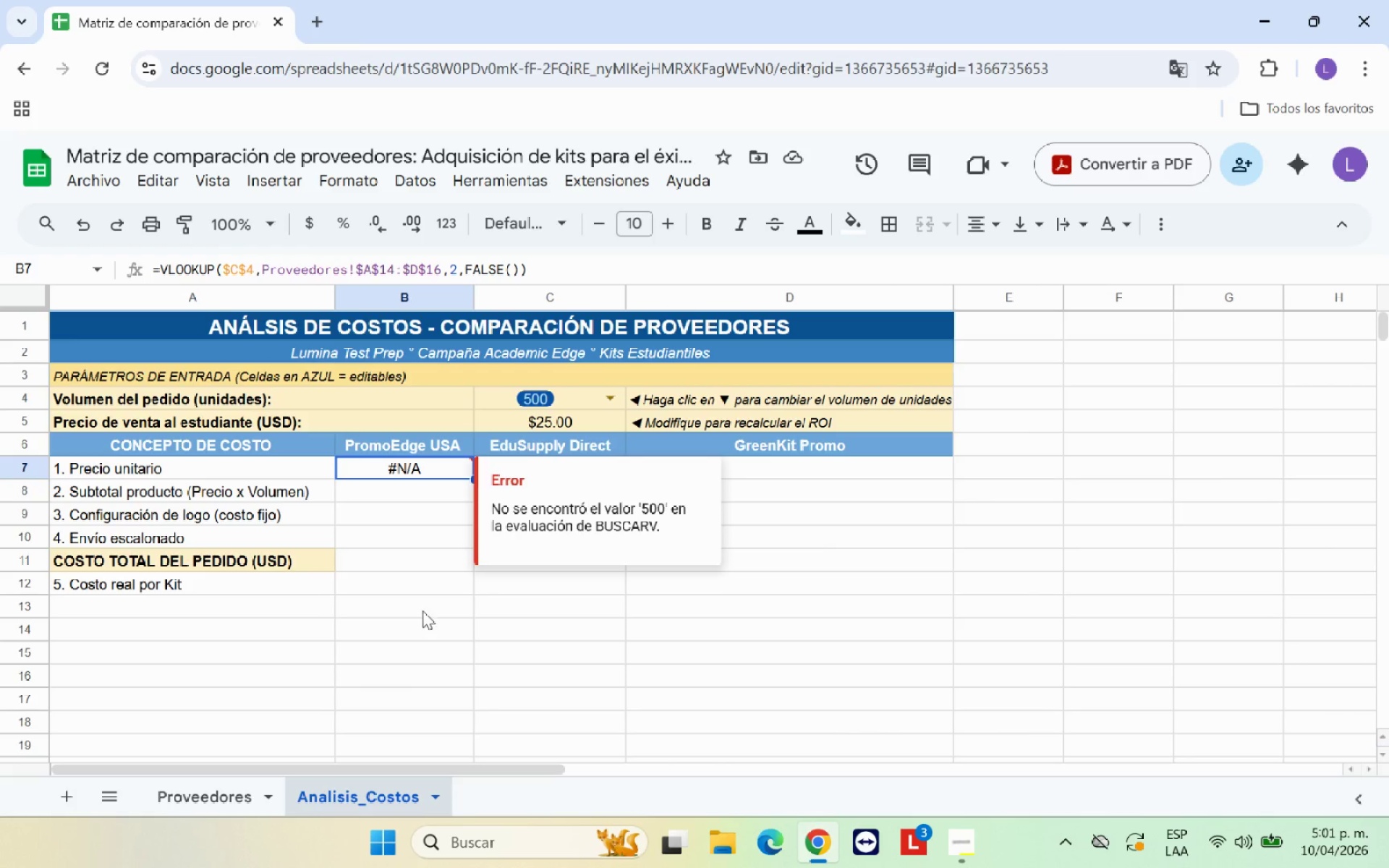 
left_click([429, 608])
 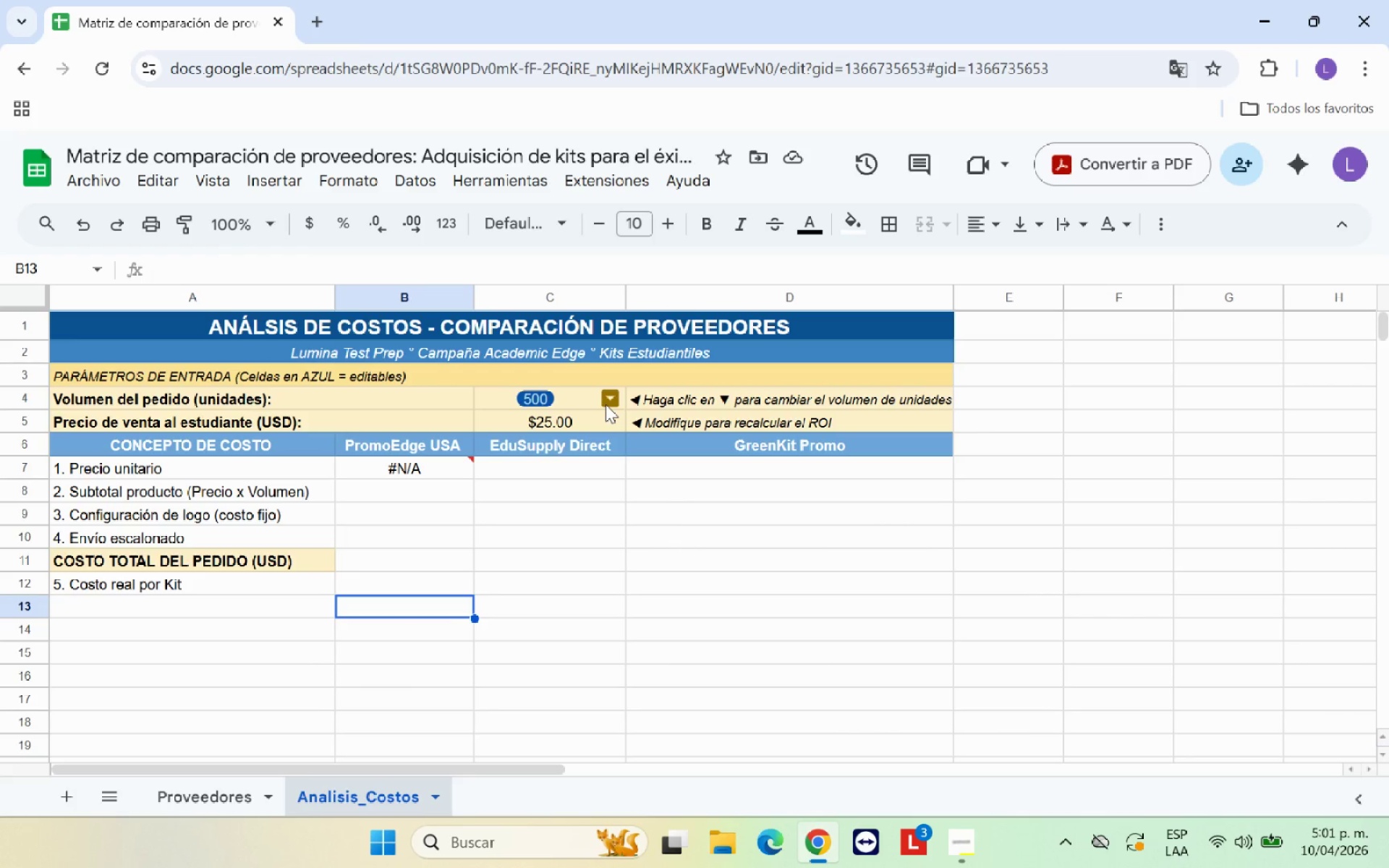 
left_click([606, 404])
 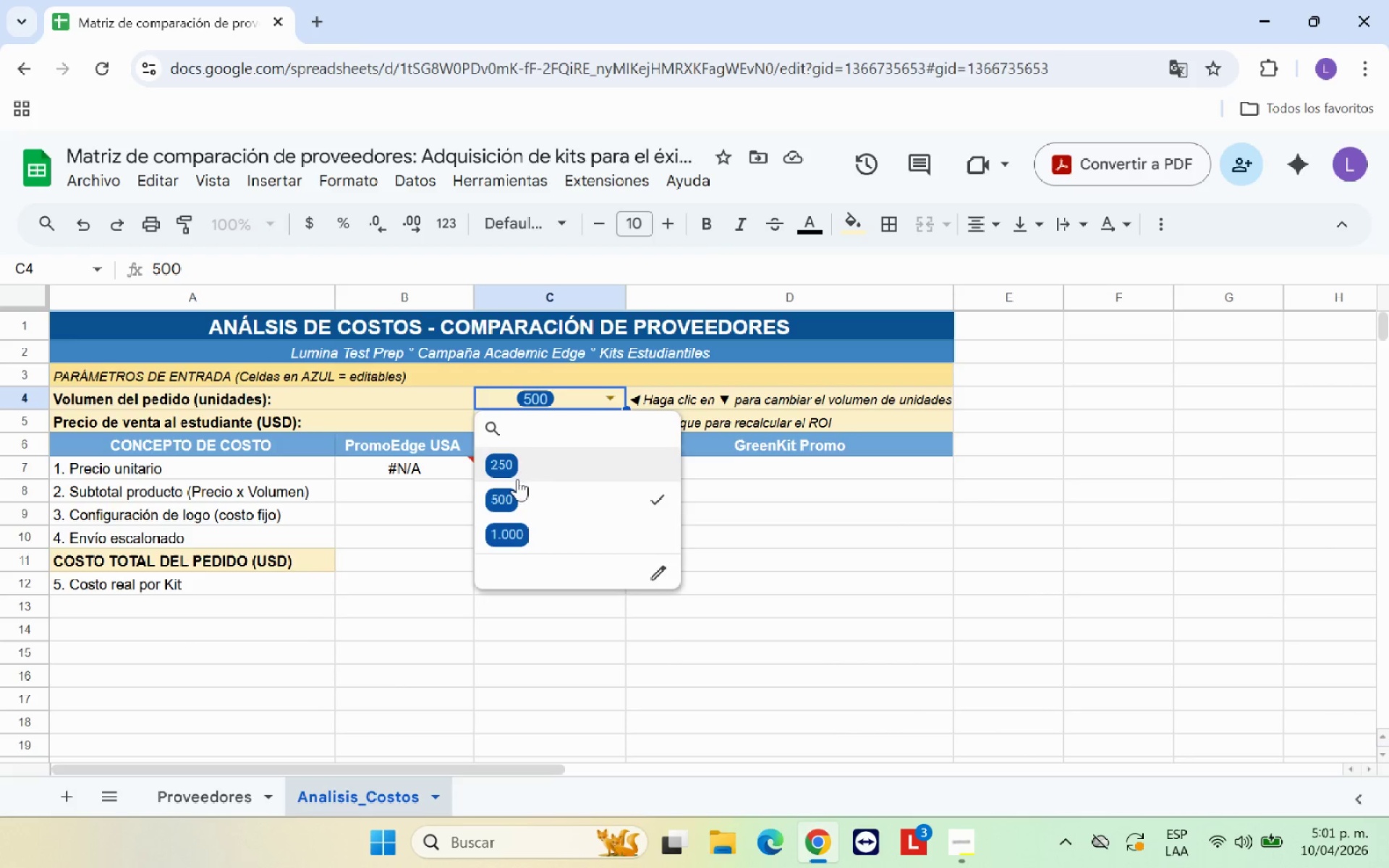 
left_click([532, 468])
 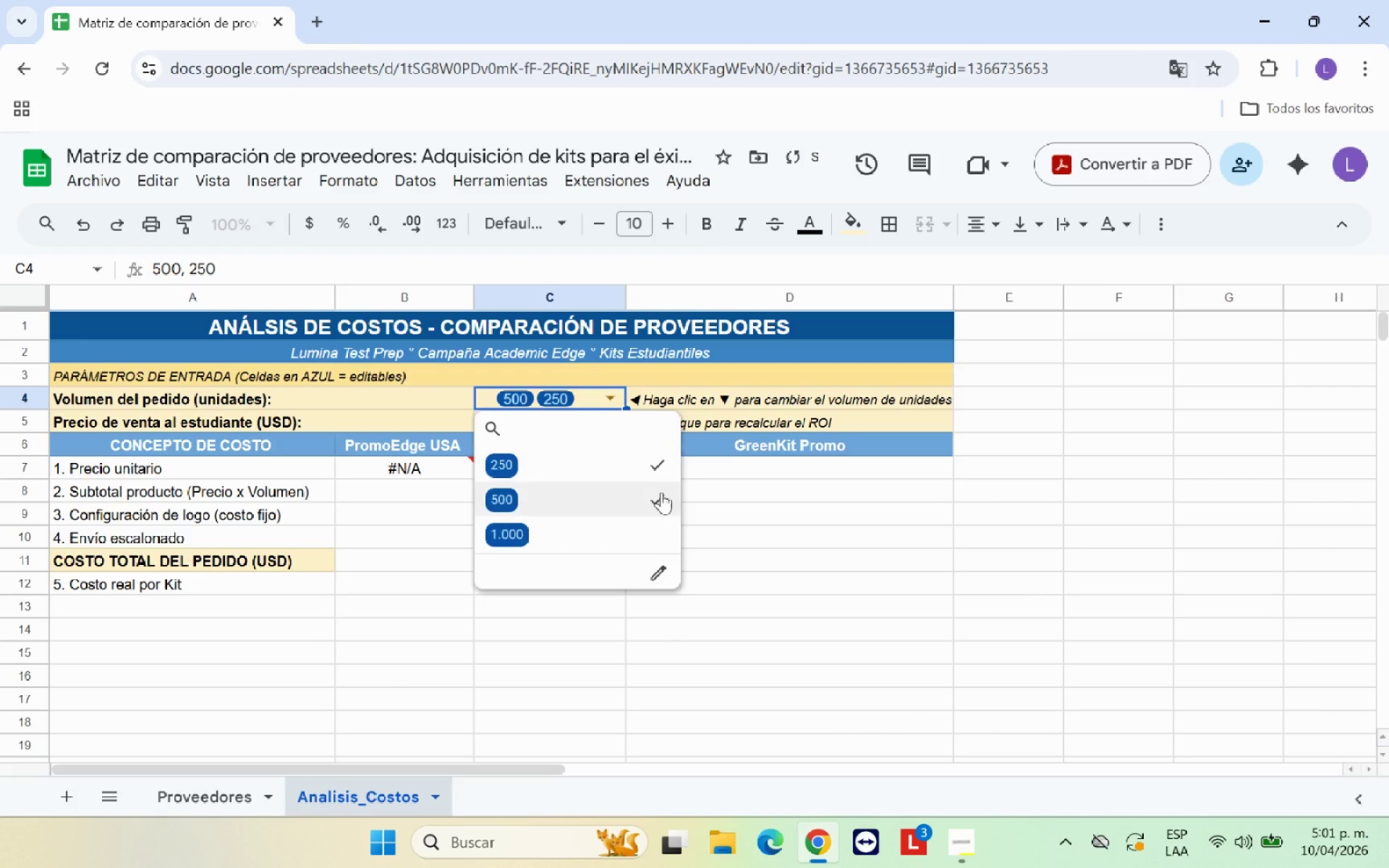 
left_click([661, 494])
 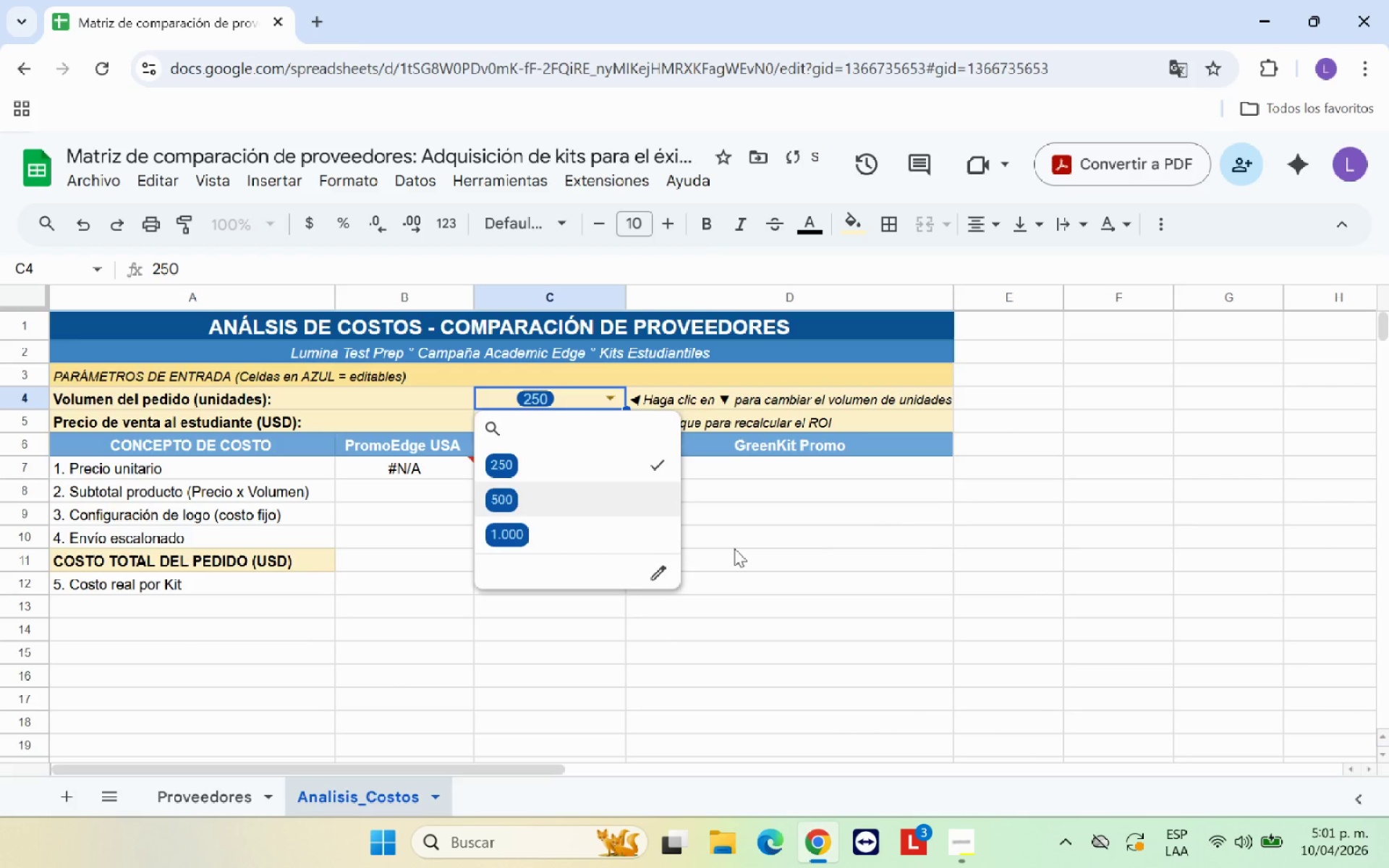 
left_click([734, 548])
 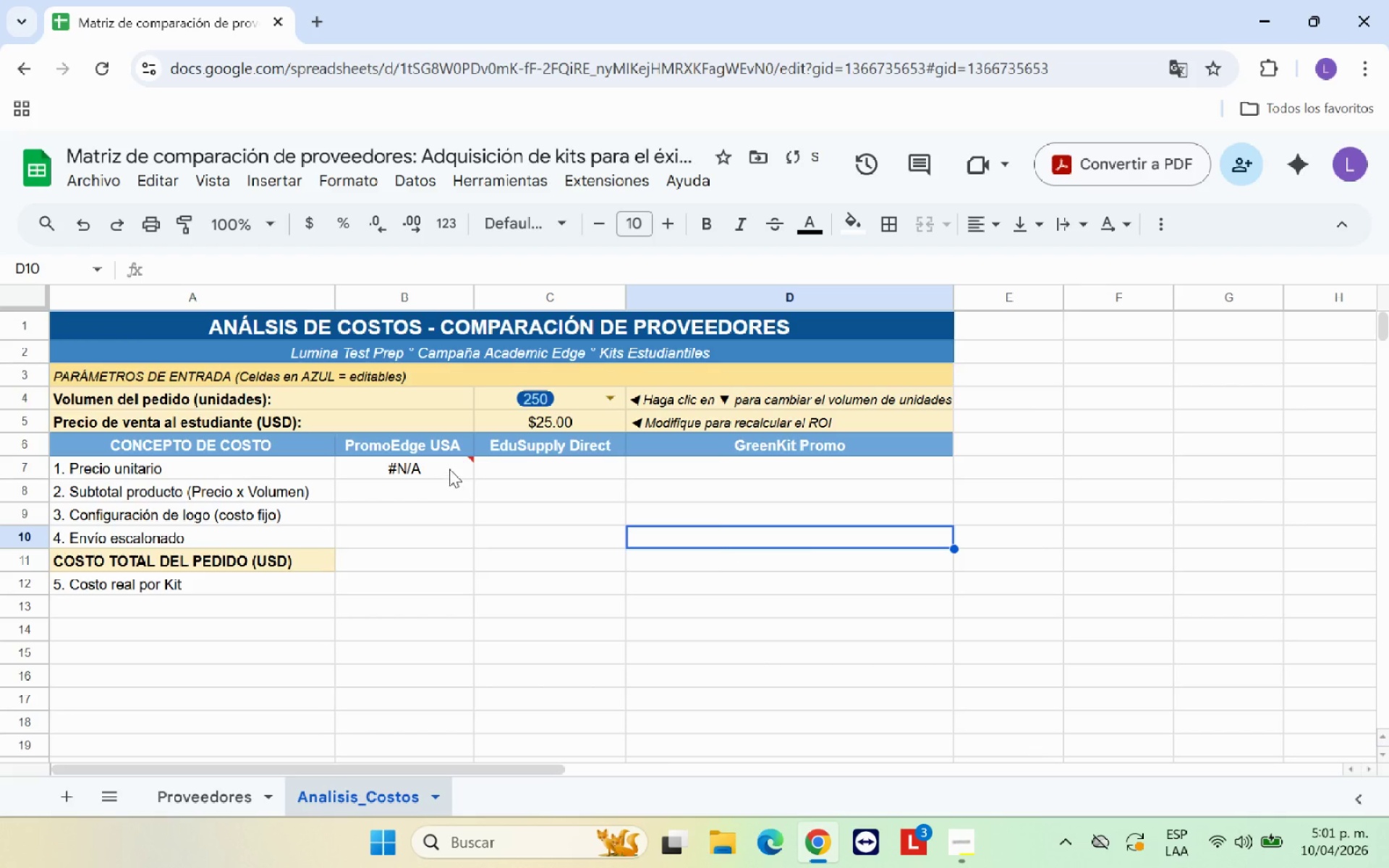 
left_click([449, 469])
 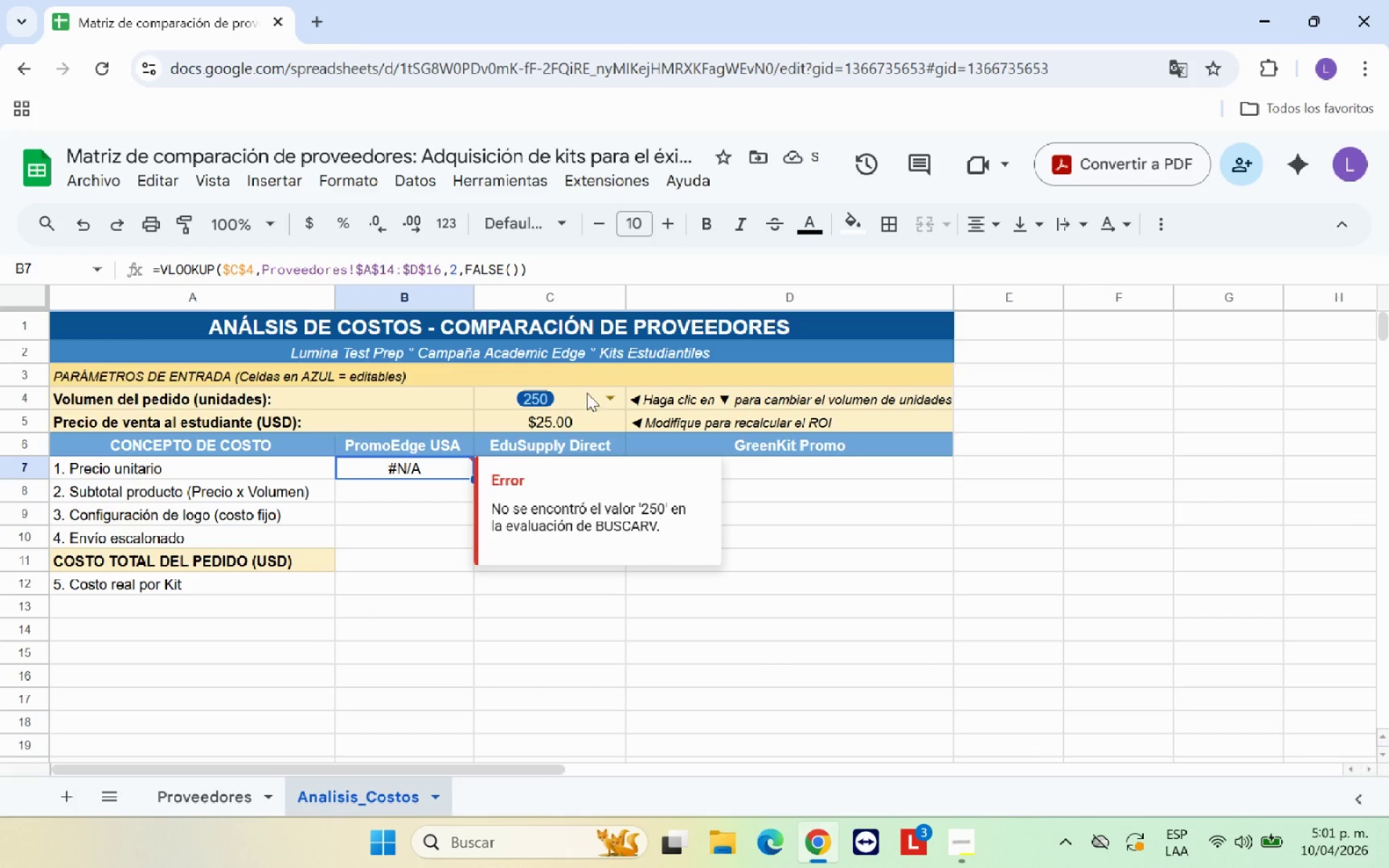 
left_click([605, 394])
 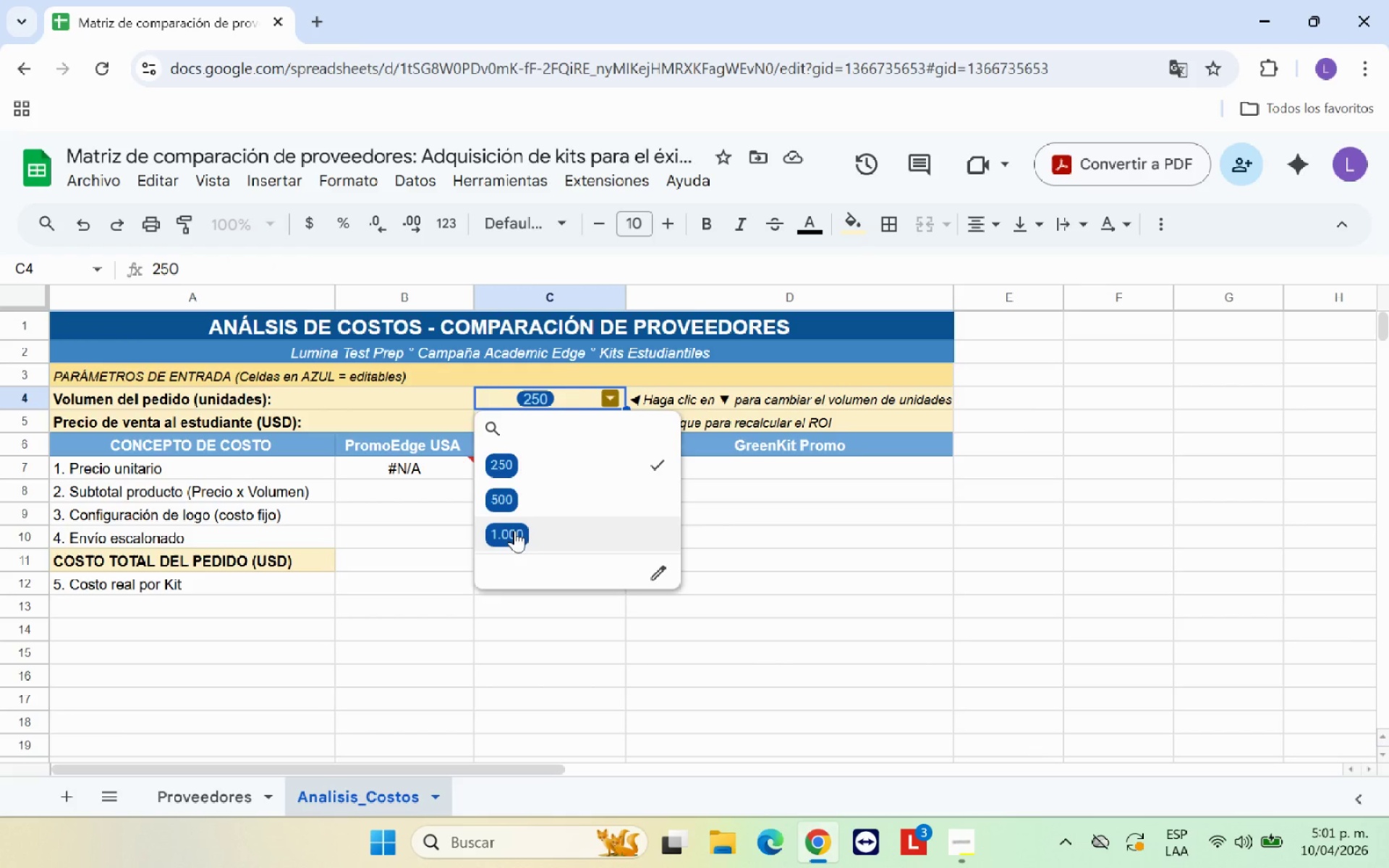 
left_click([514, 530])
 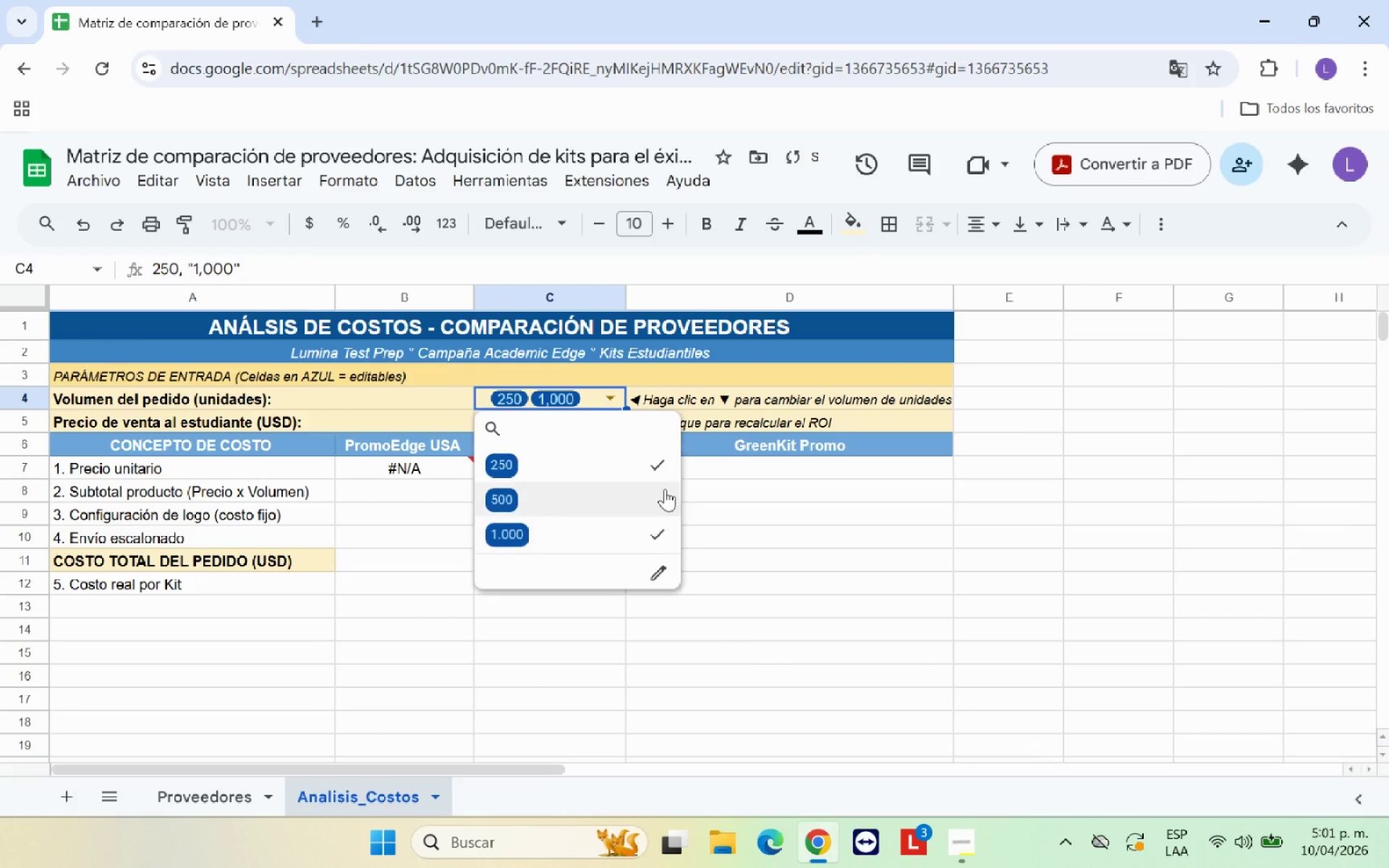 
left_click([663, 453])
 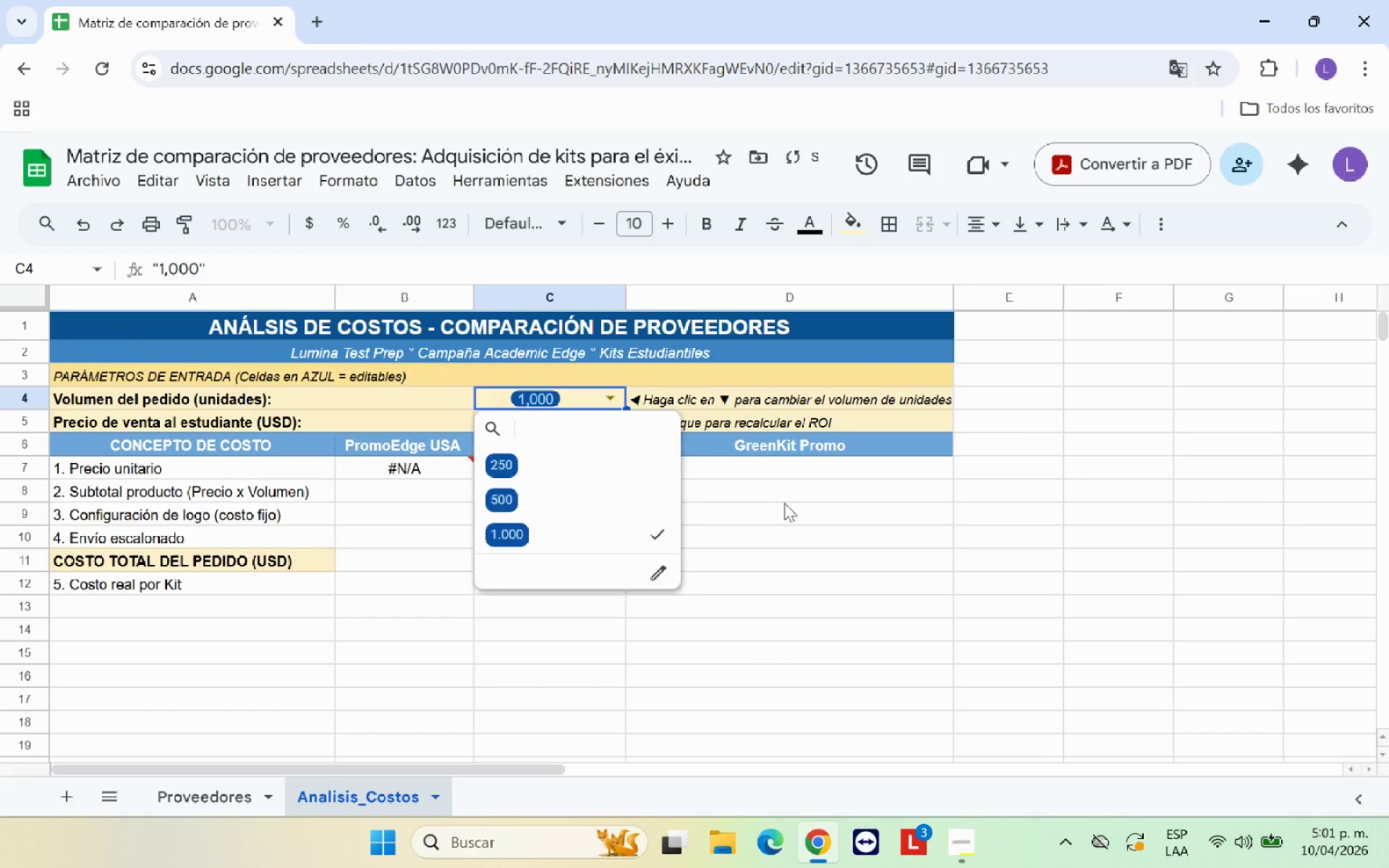 
left_click([799, 505])
 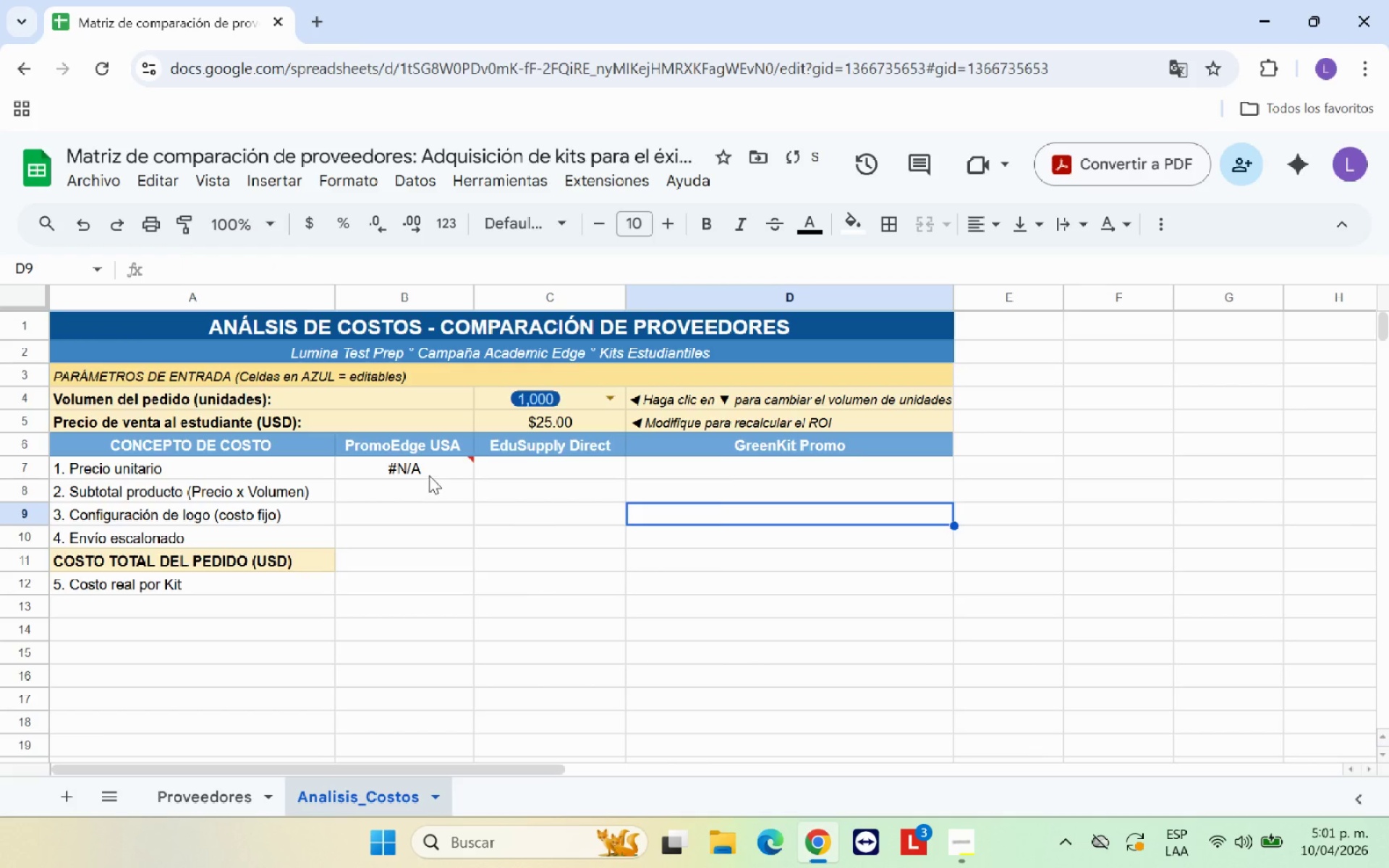 
left_click([428, 475])
 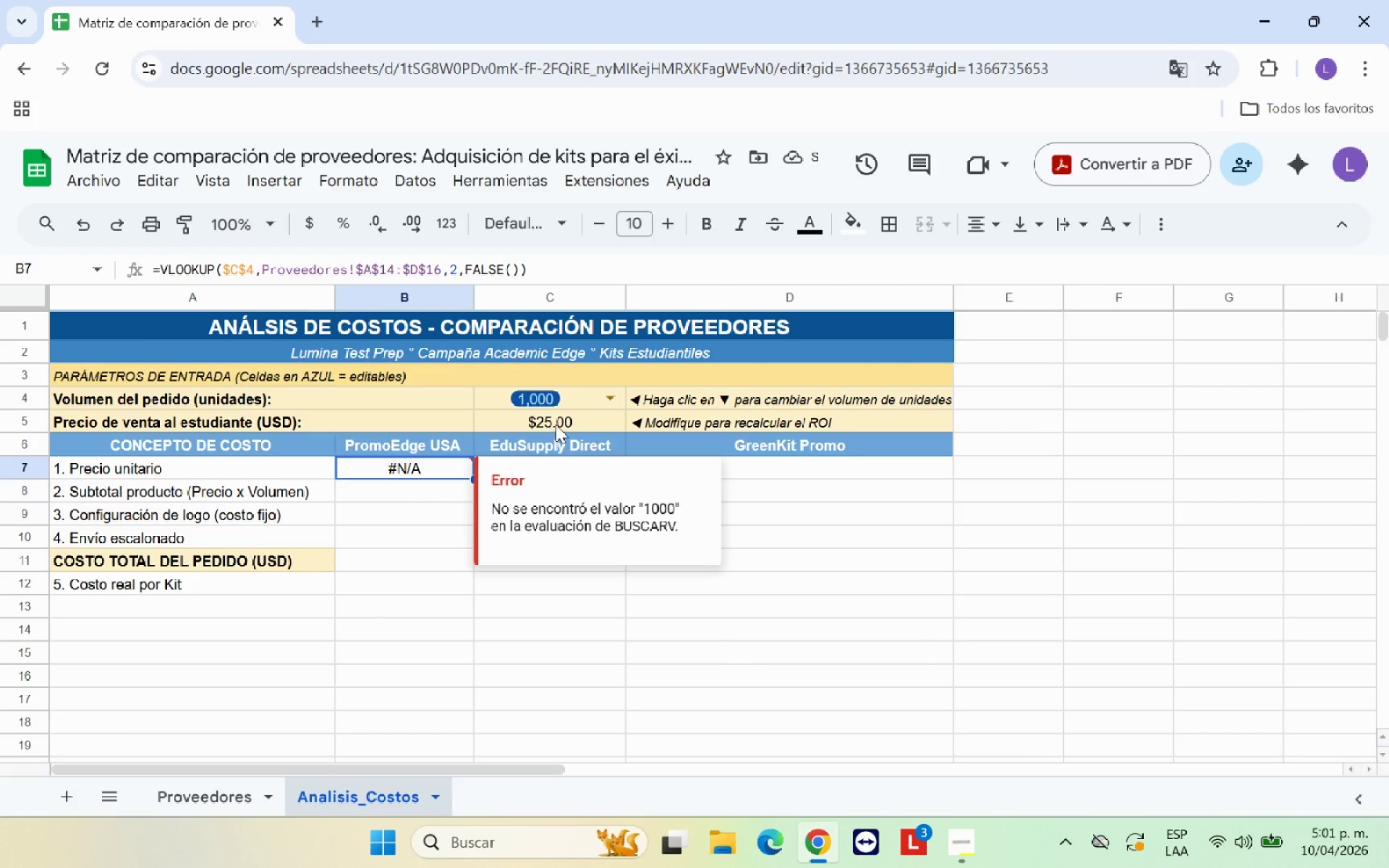 
left_click([607, 395])
 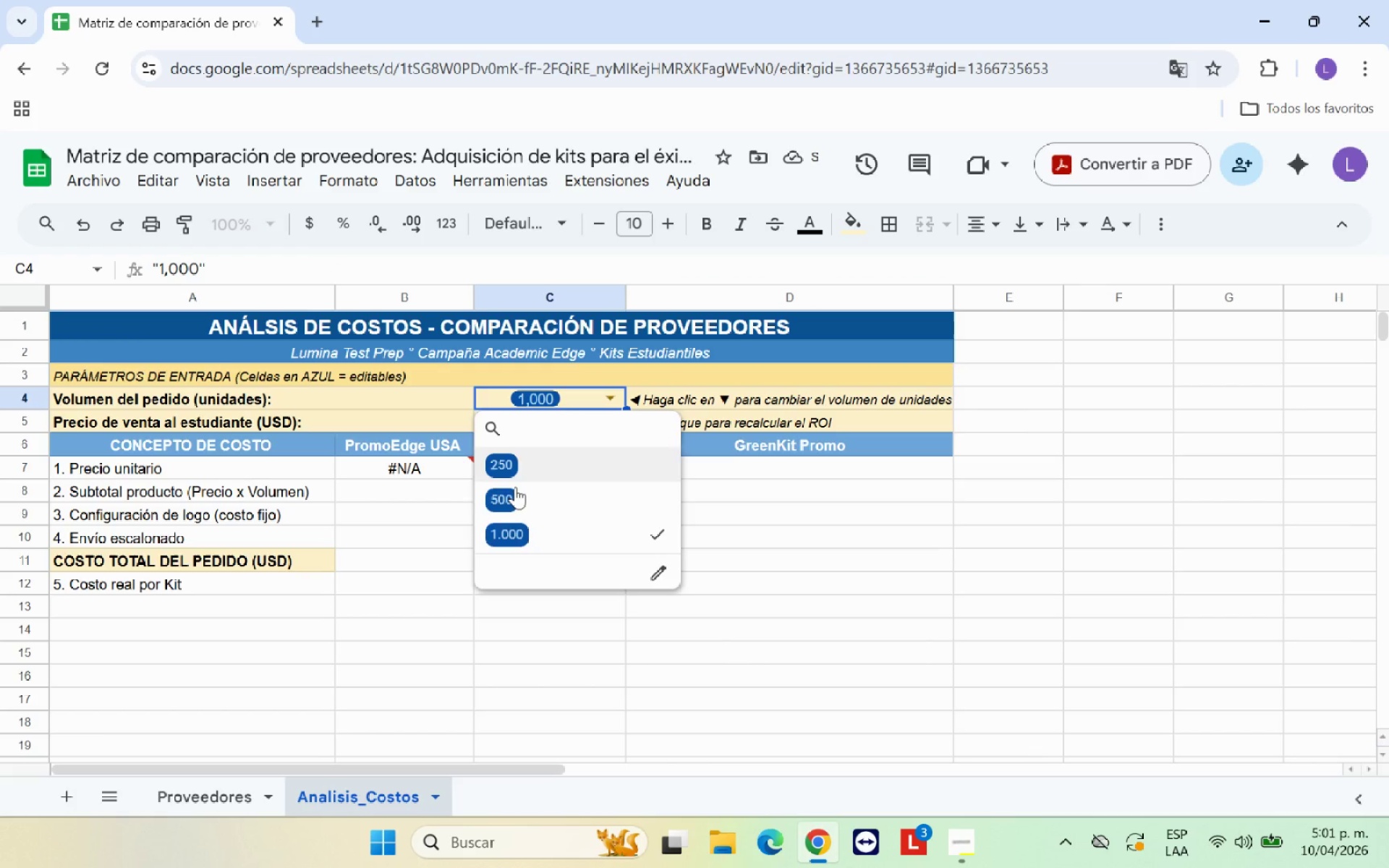 
left_click([501, 508])
 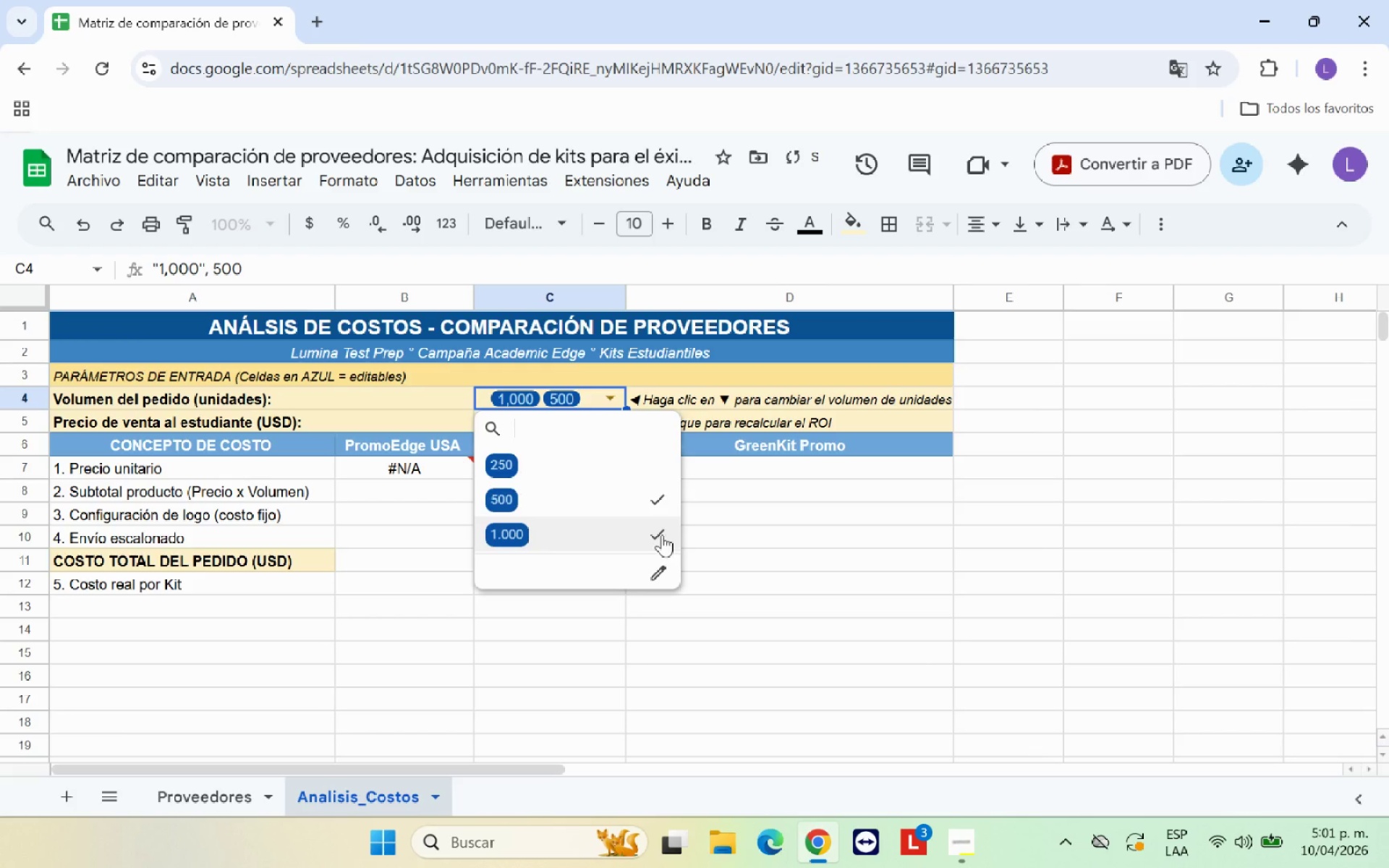 
left_click([662, 532])
 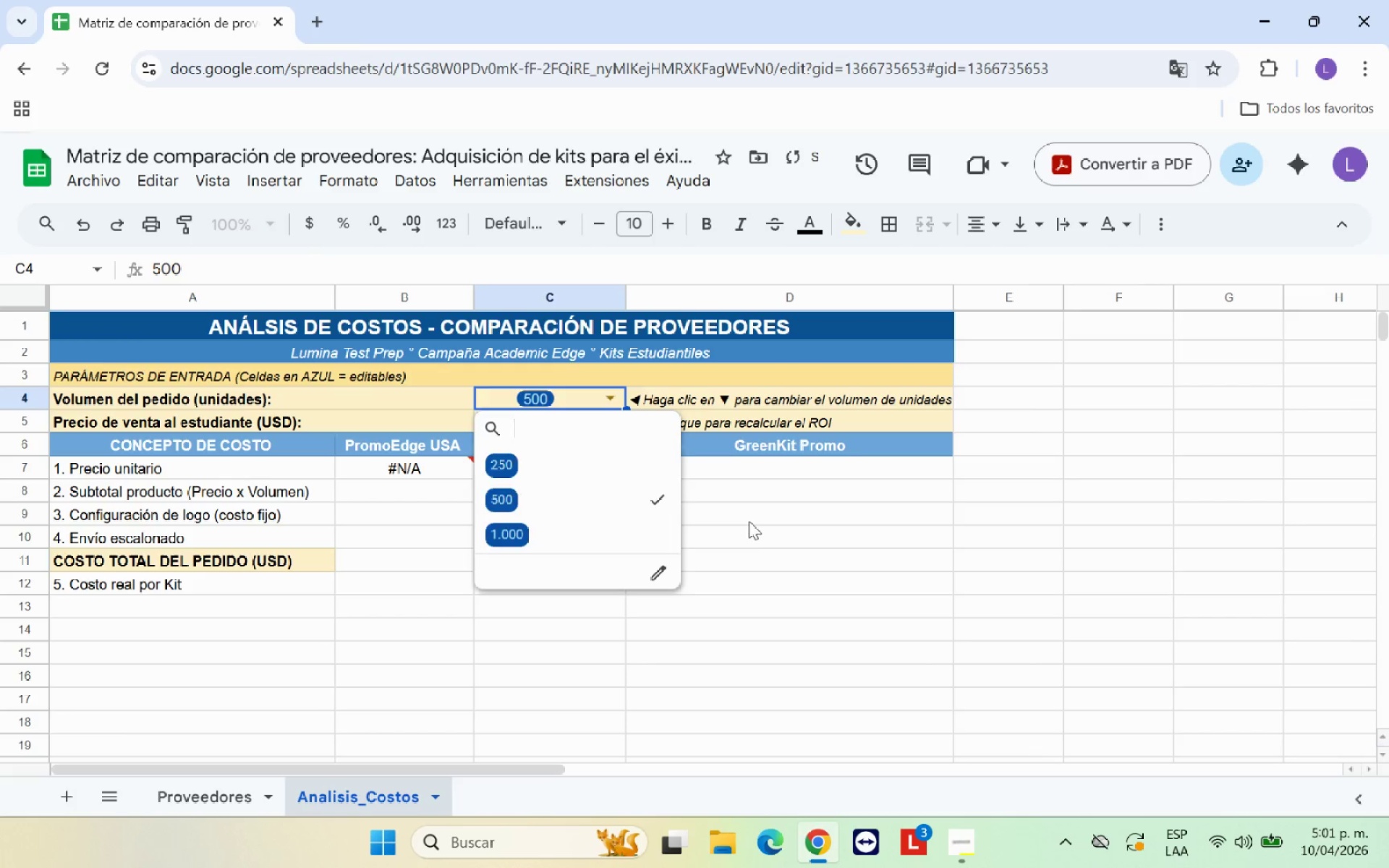 
left_click([750, 521])
 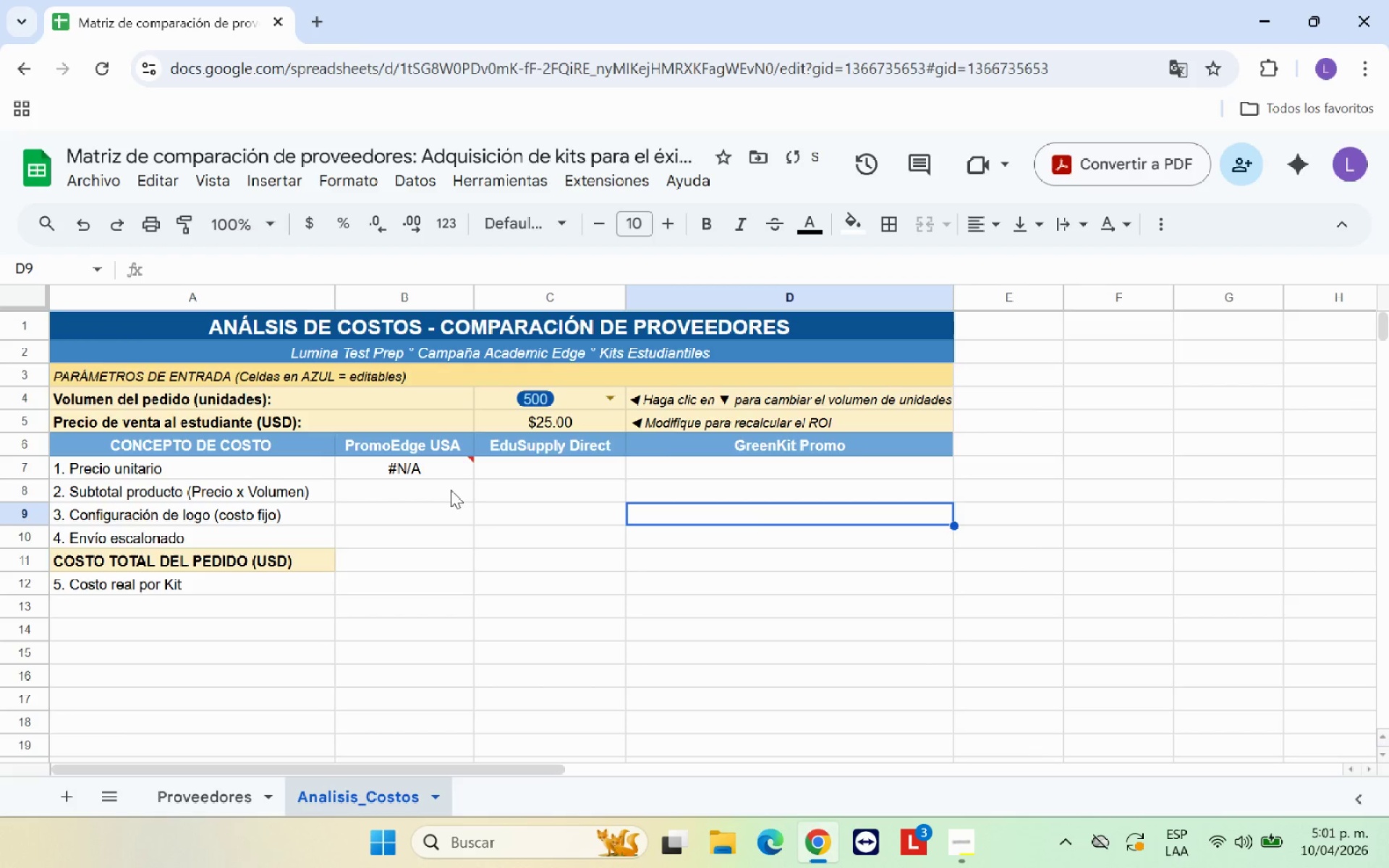 
left_click([431, 463])
 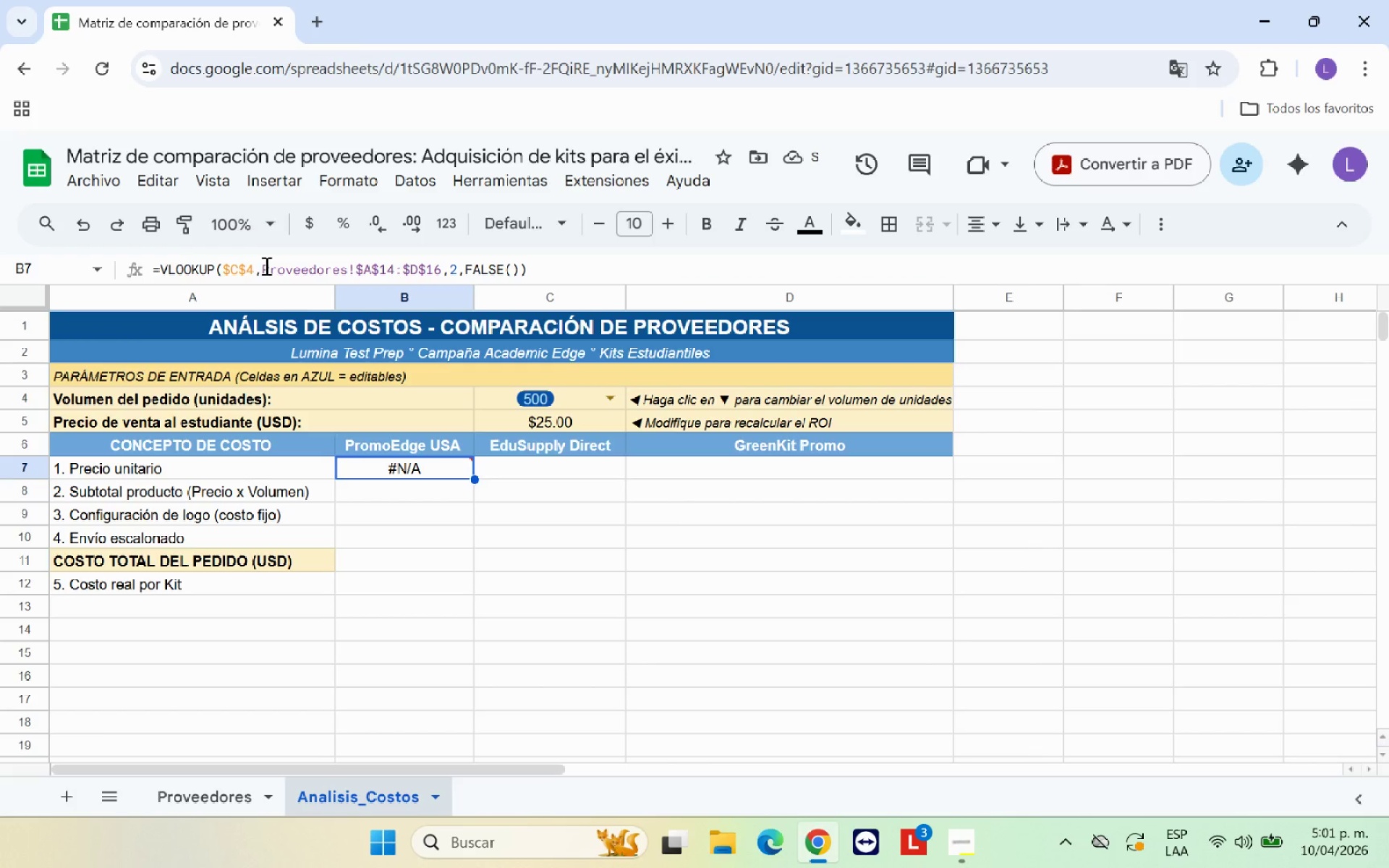 
left_click([257, 271])
 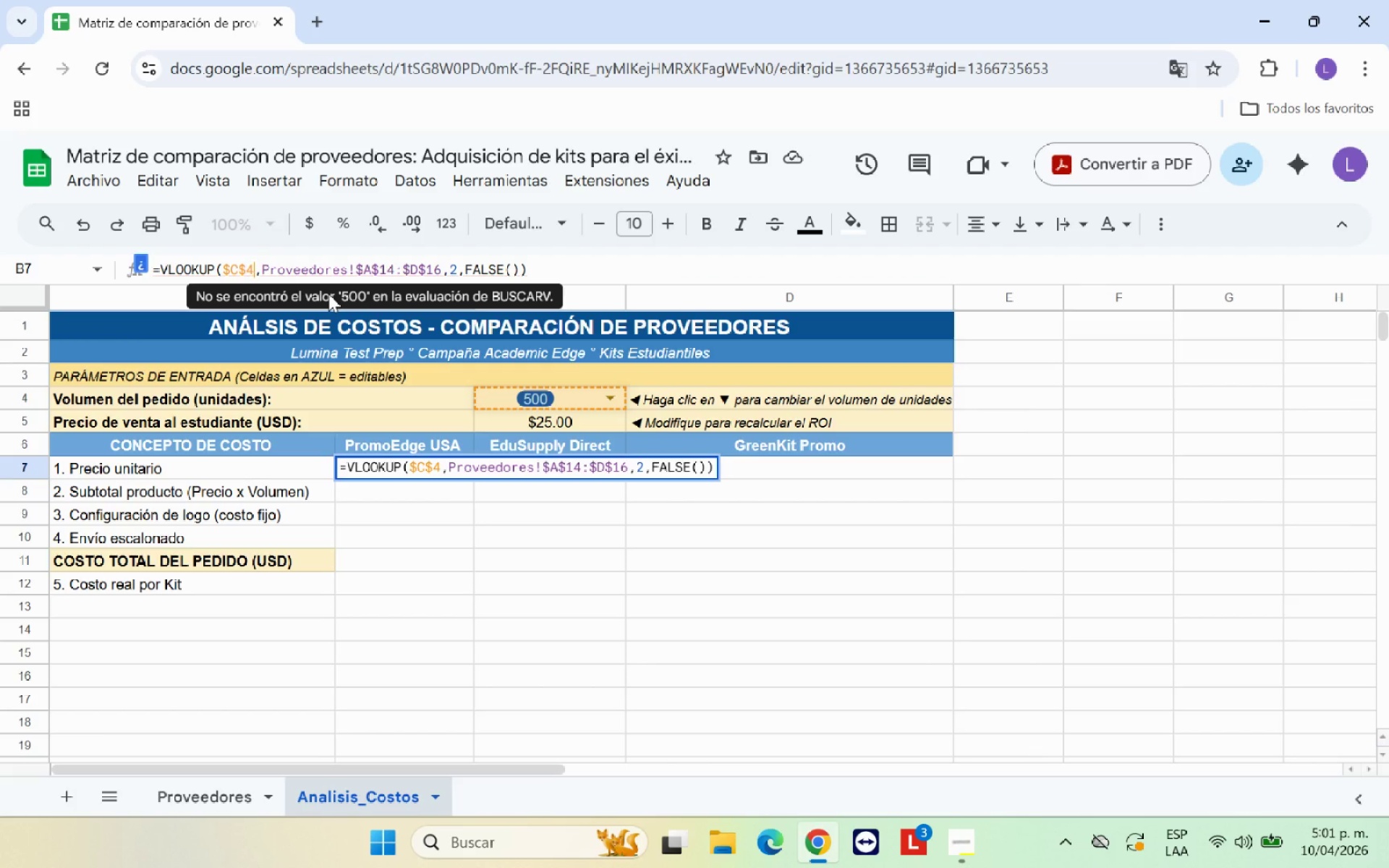 
key(Backspace)
key(Backspace)
key(Backspace)
key(Backspace)
type(500)
 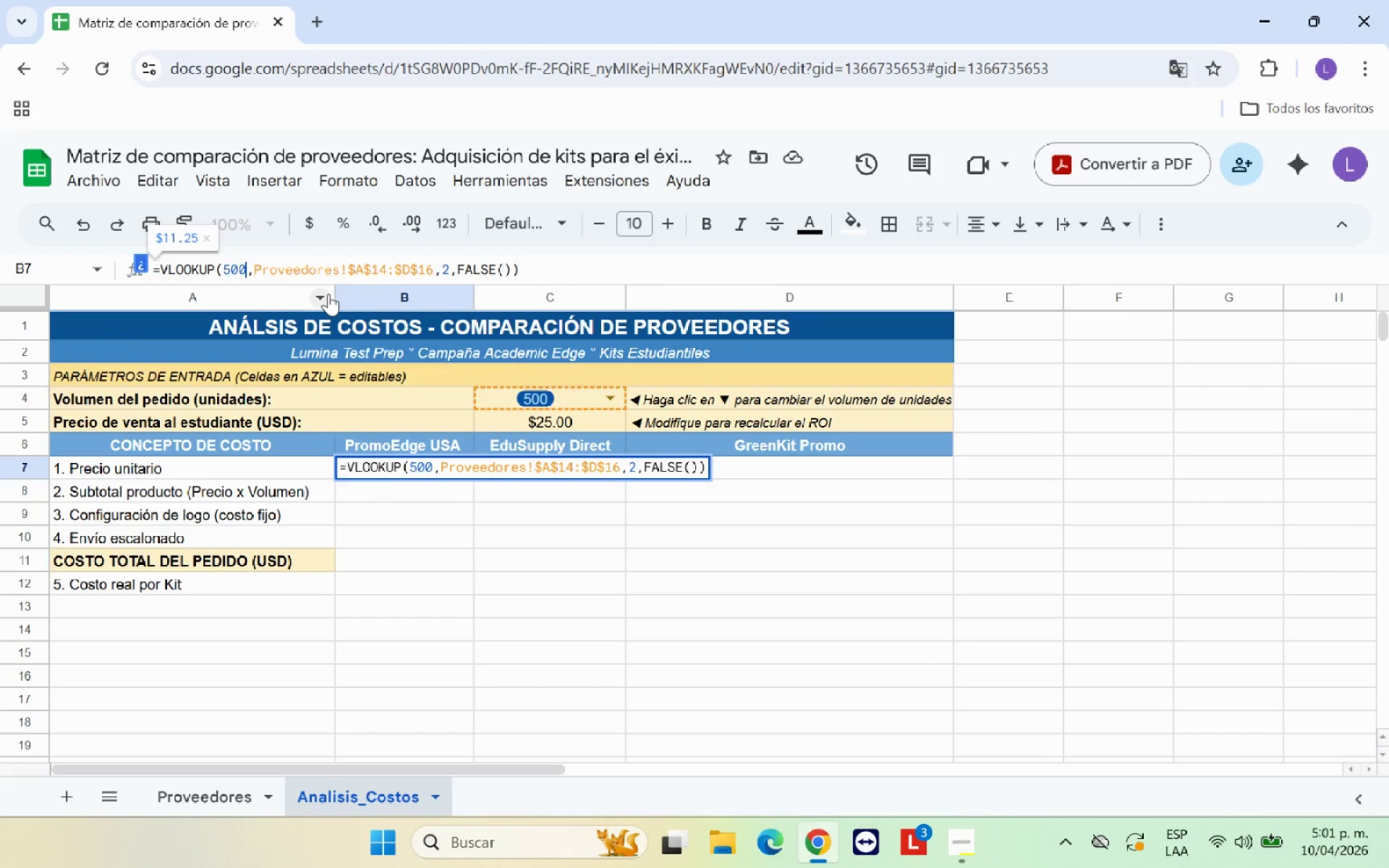 
key(Enter)
 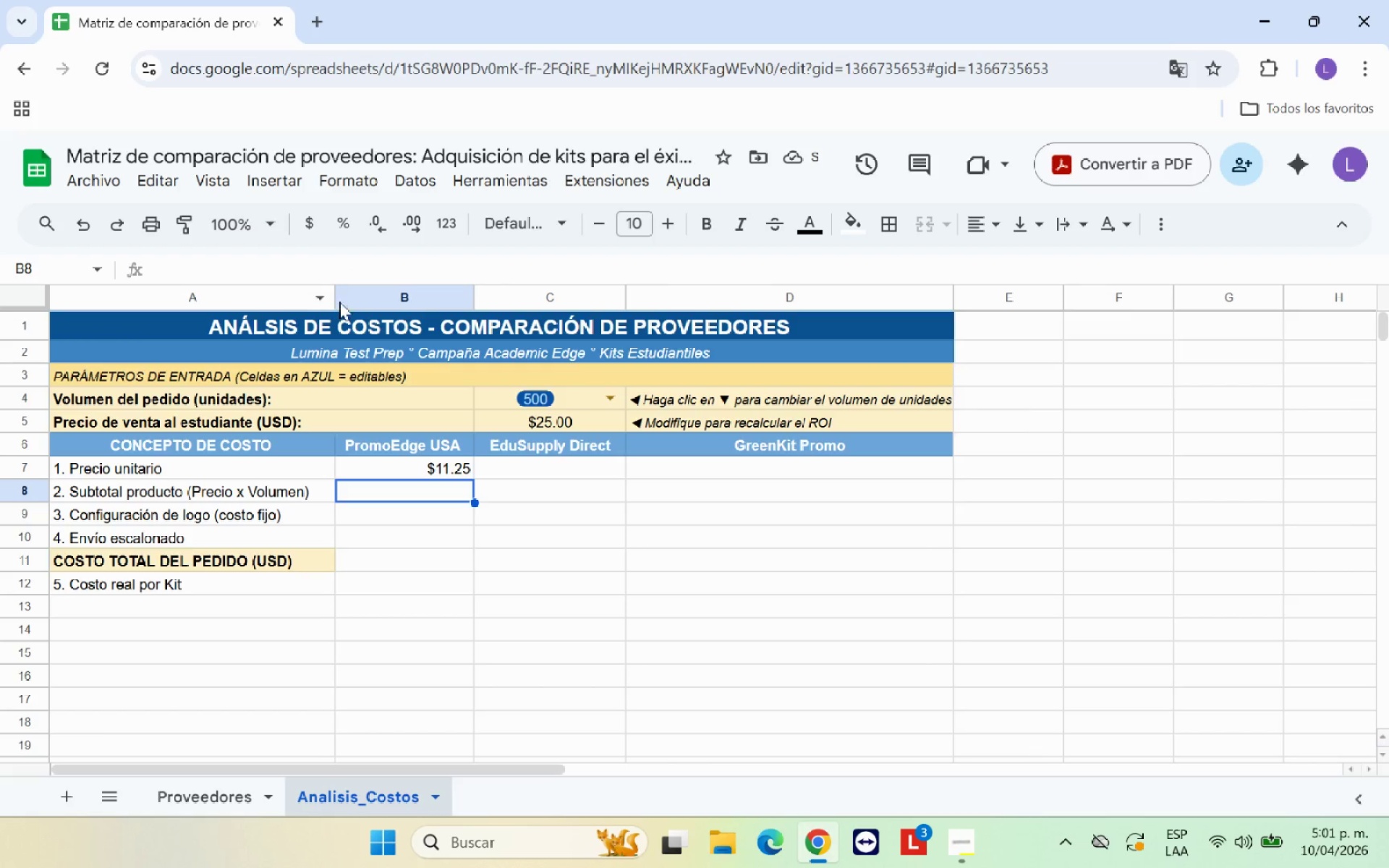 
left_click([446, 469])
 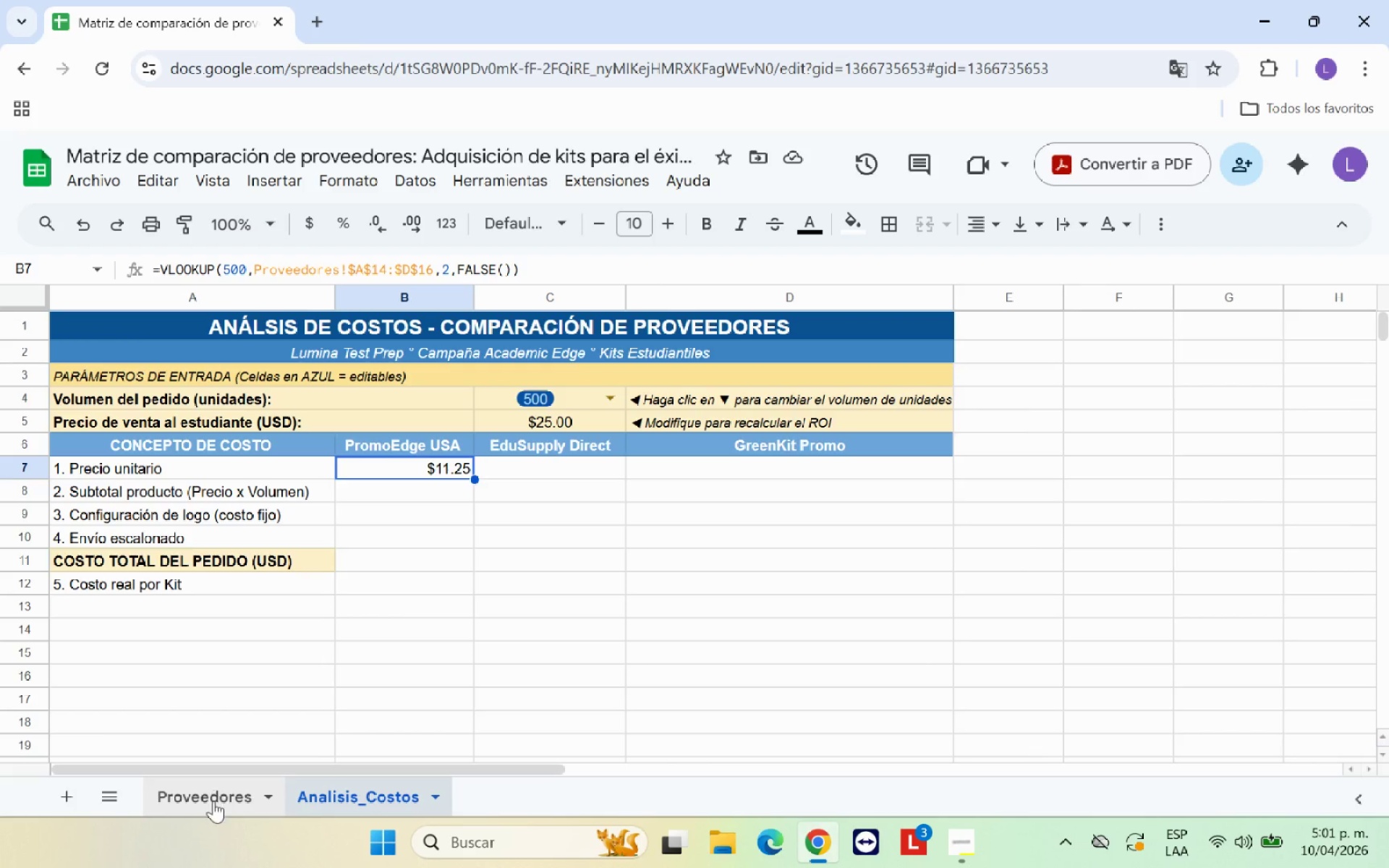 
left_click([215, 809])
 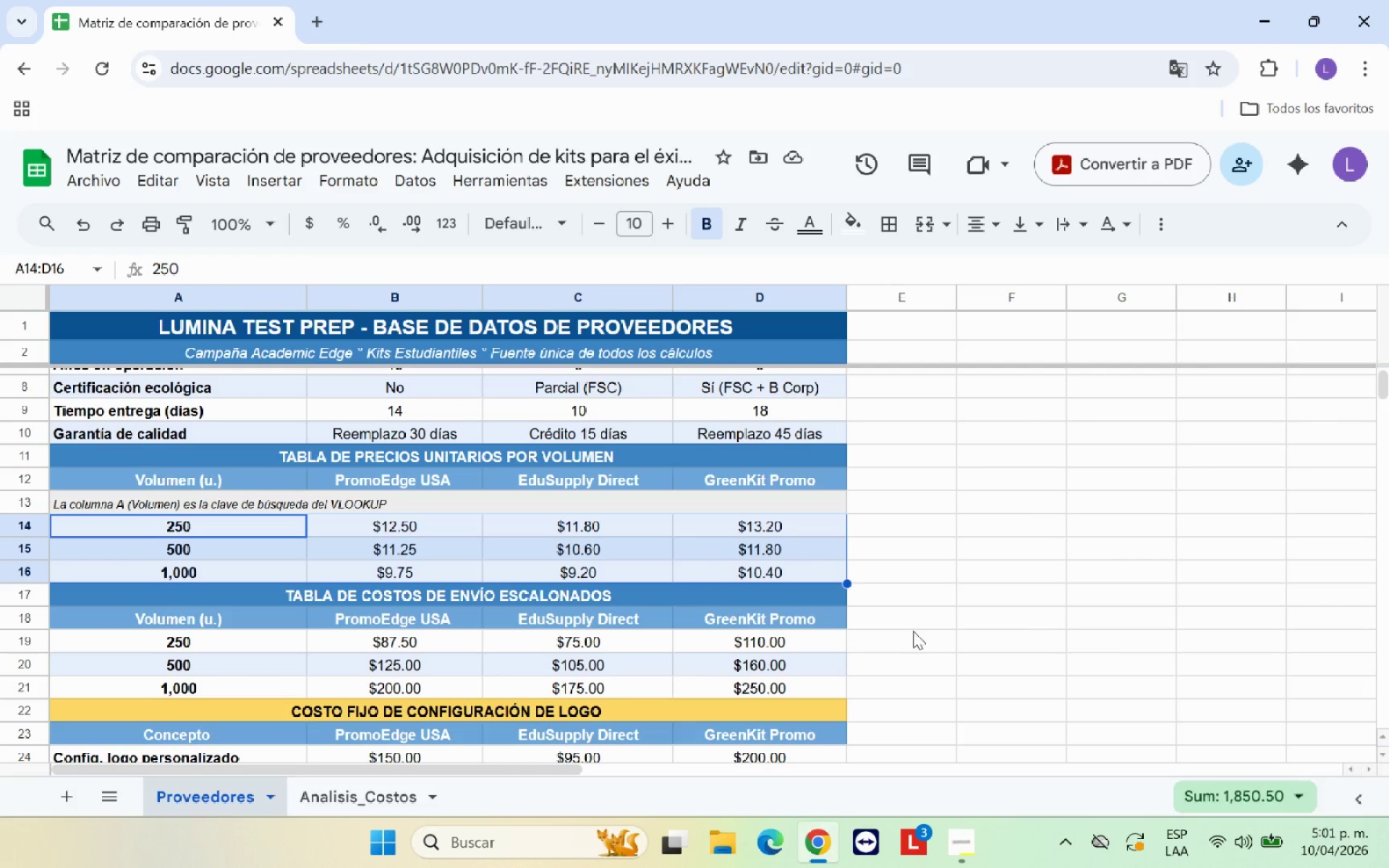 
left_click([917, 616])
 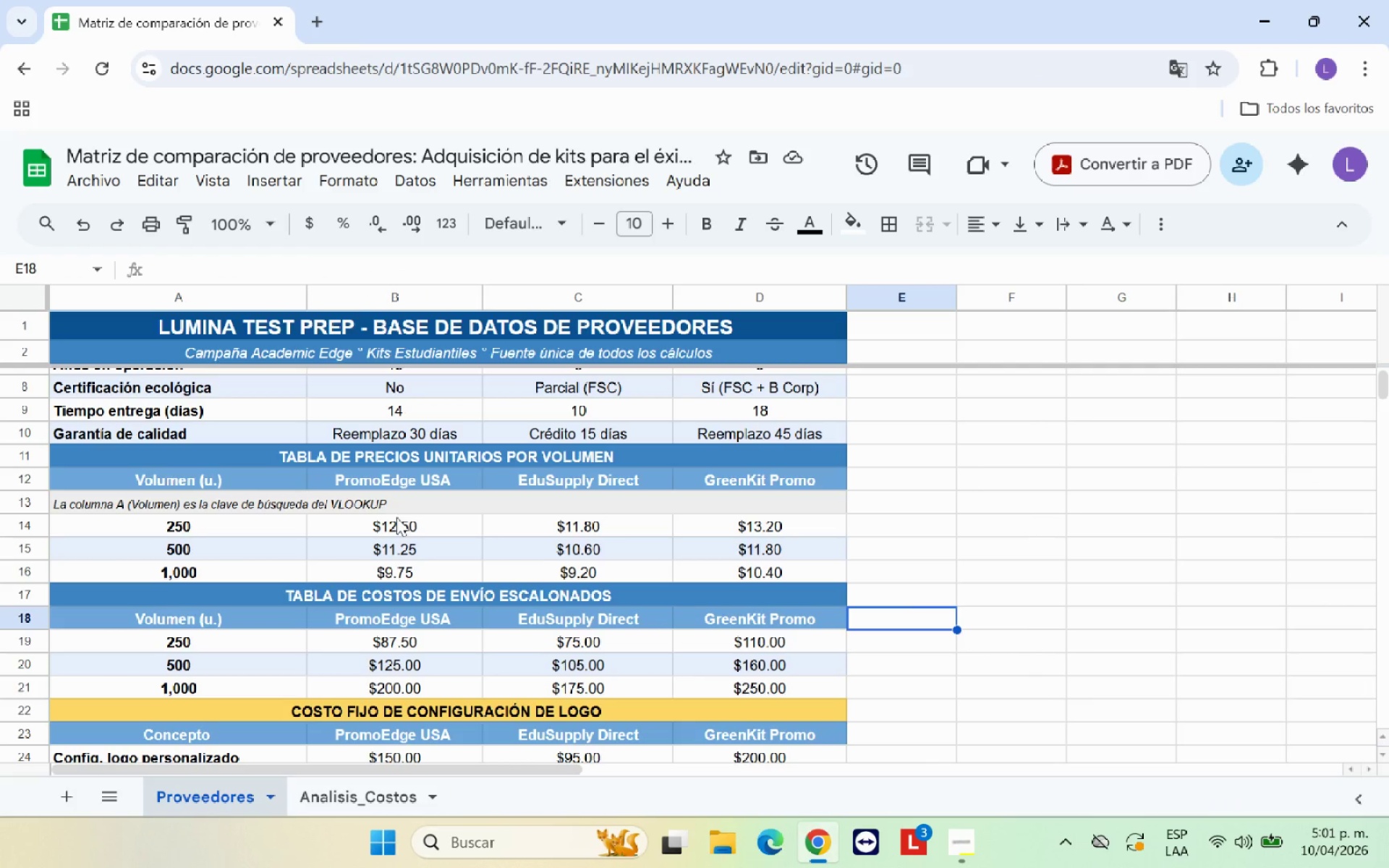 
scroll: coordinate [218, 493], scroll_direction: up, amount: 1.0
 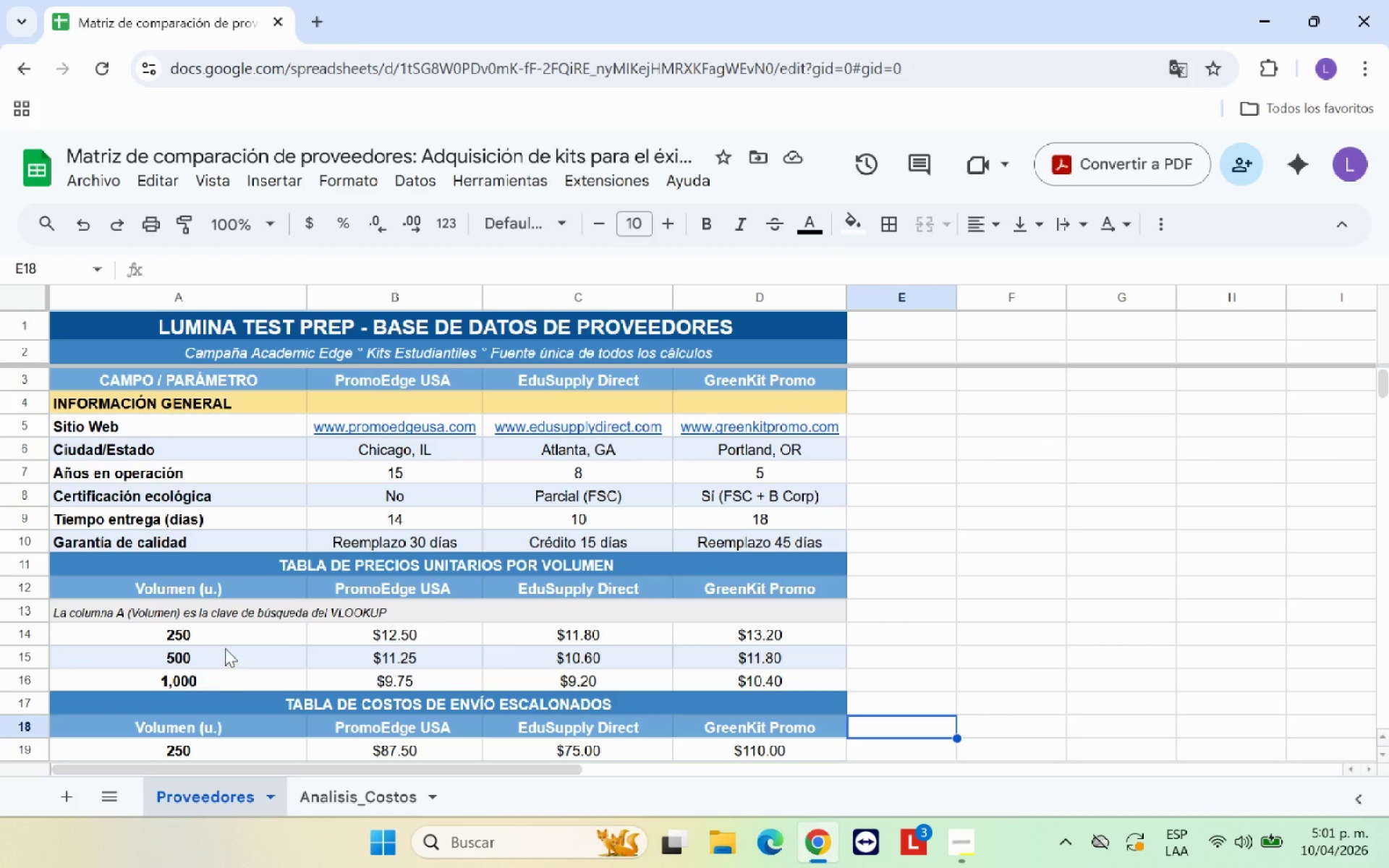 
left_click([225, 639])
 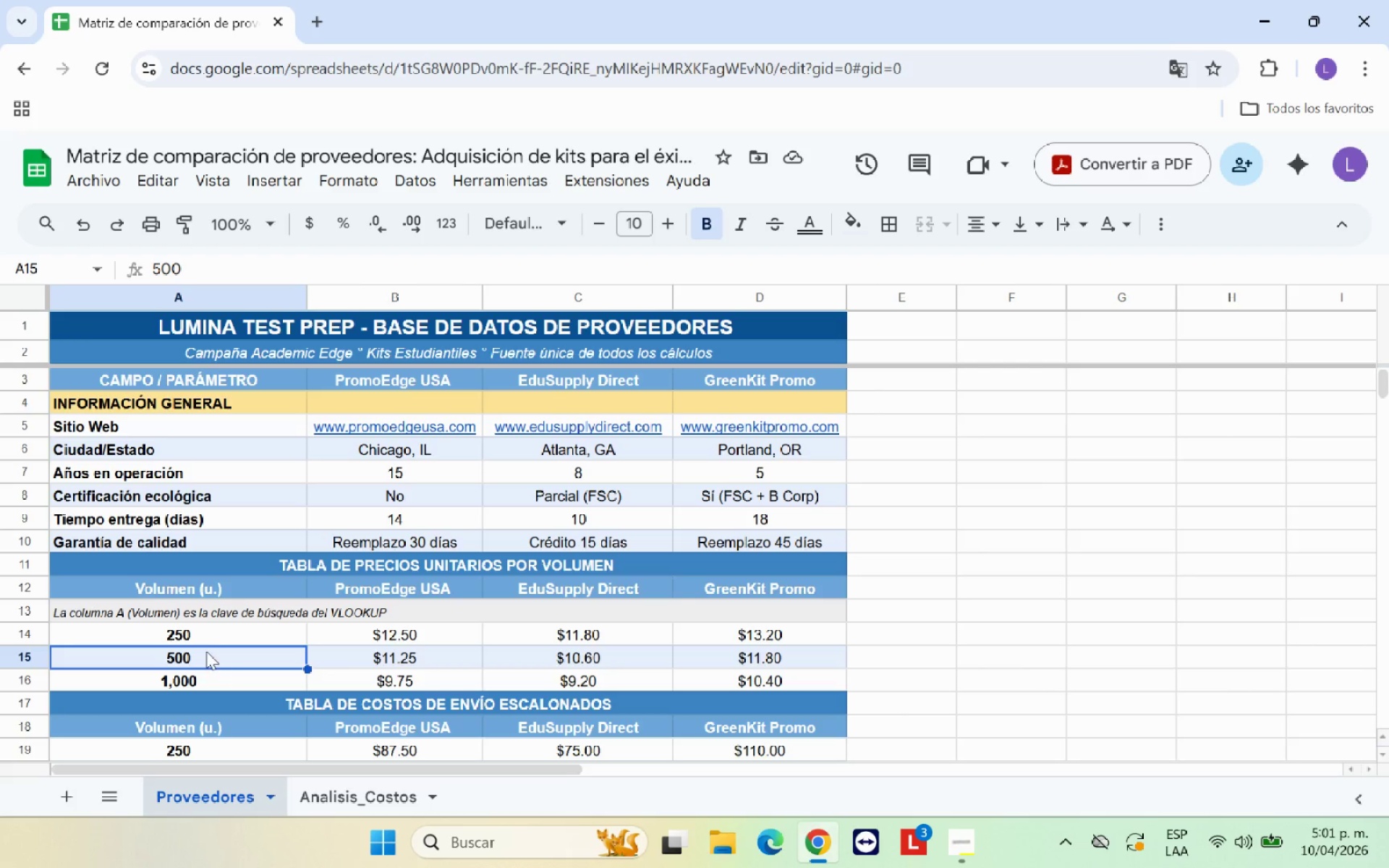 
type(500)
 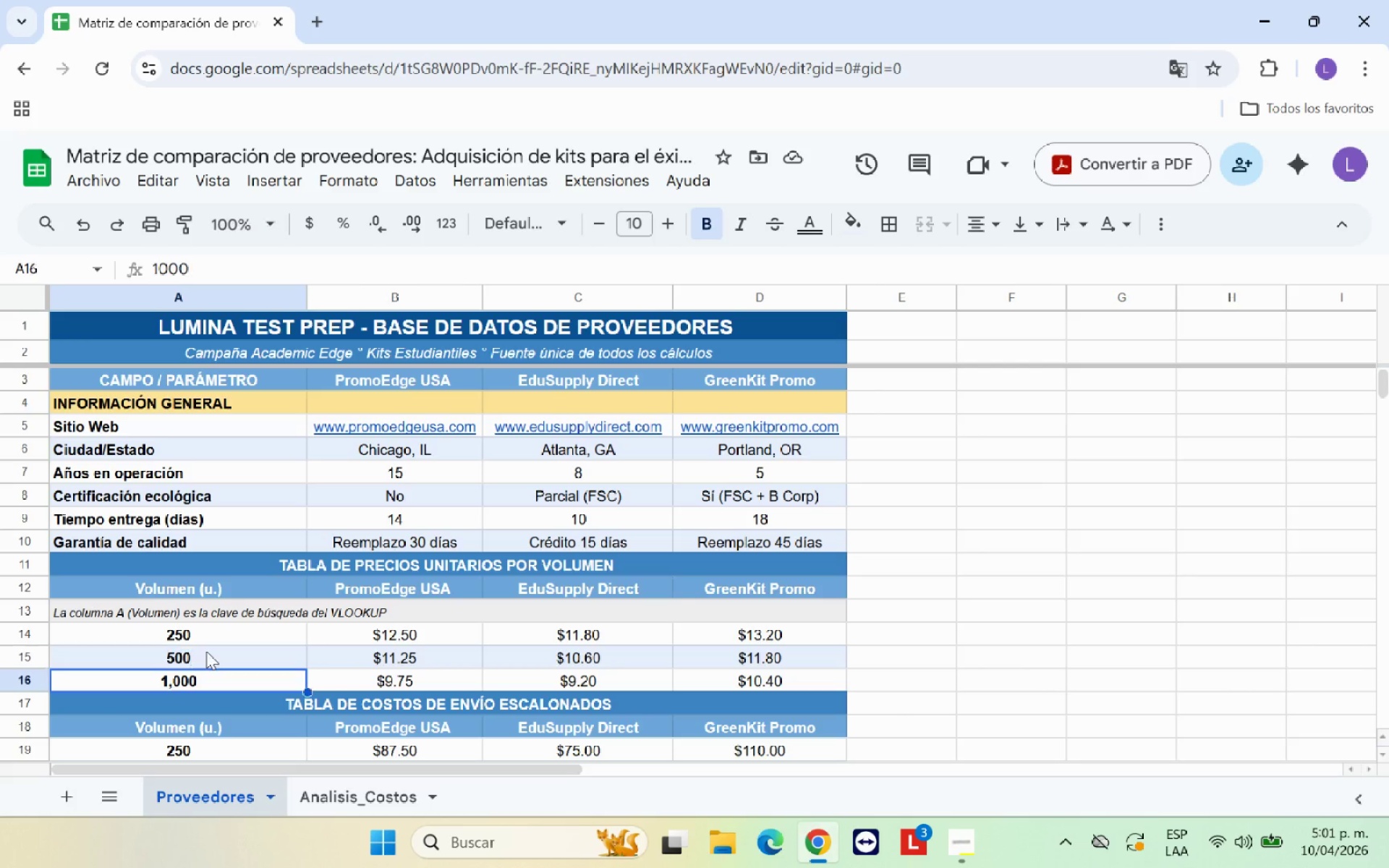 
key(Enter)
 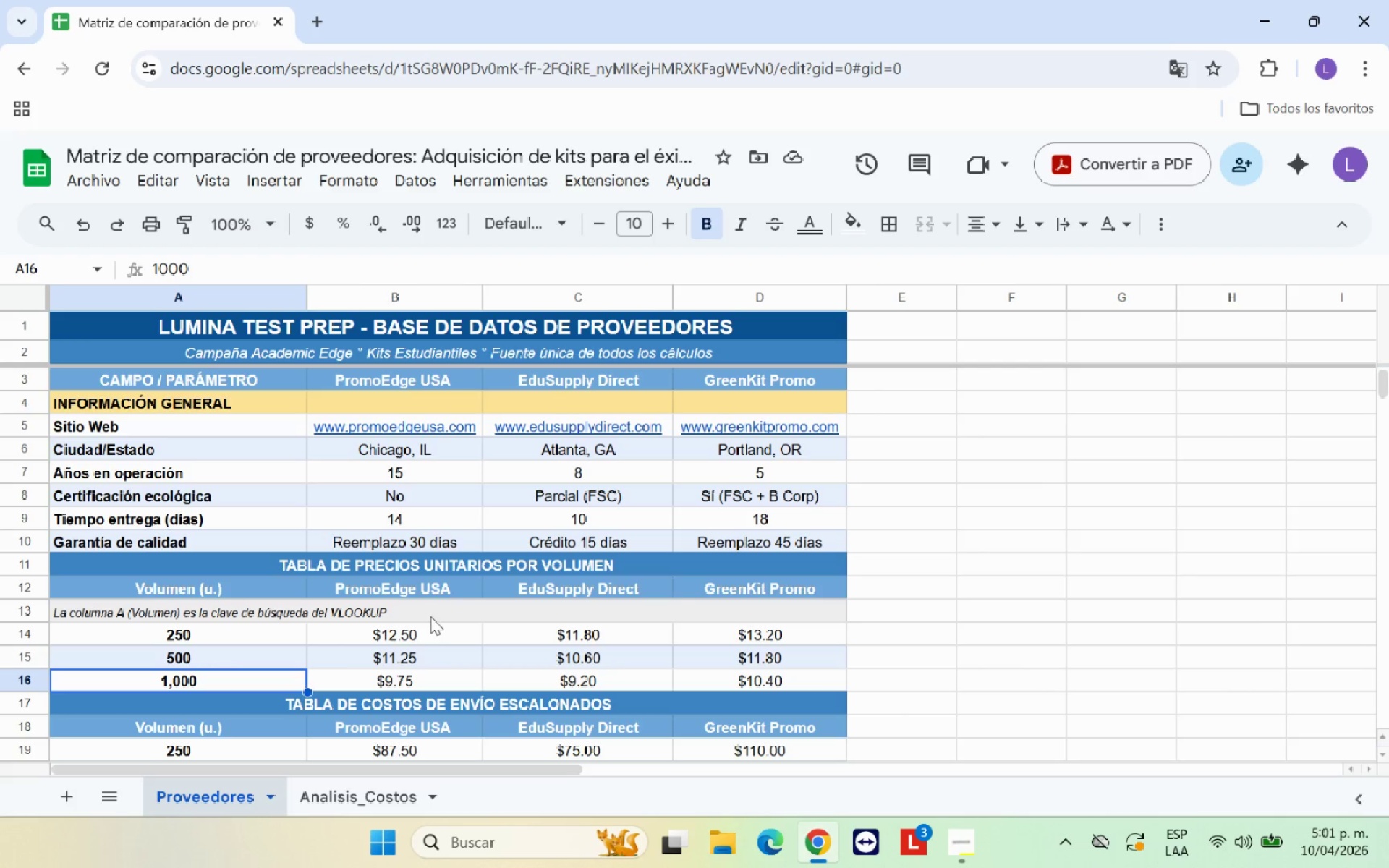 
left_click([1205, 564])
 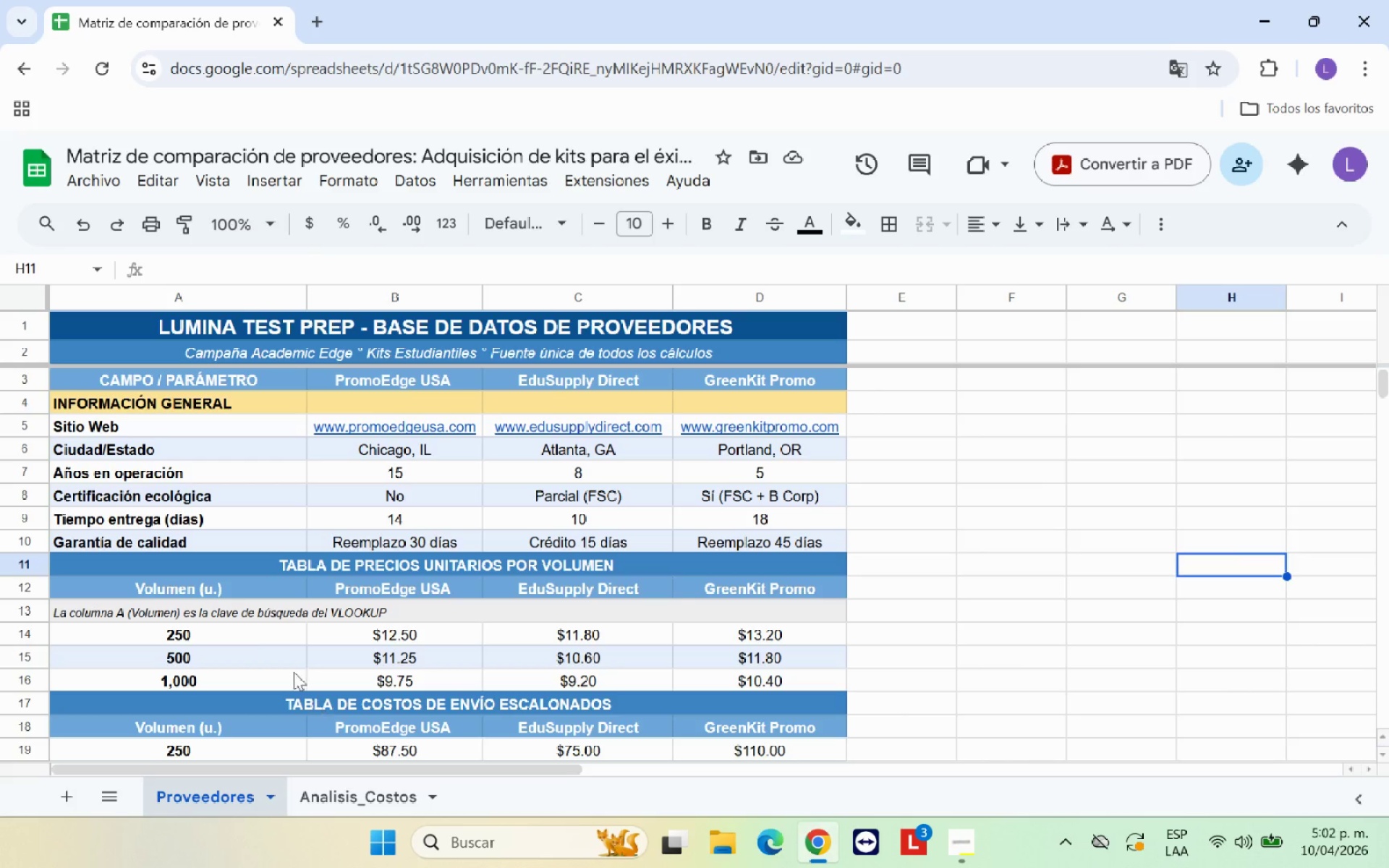 
left_click([252, 640])
 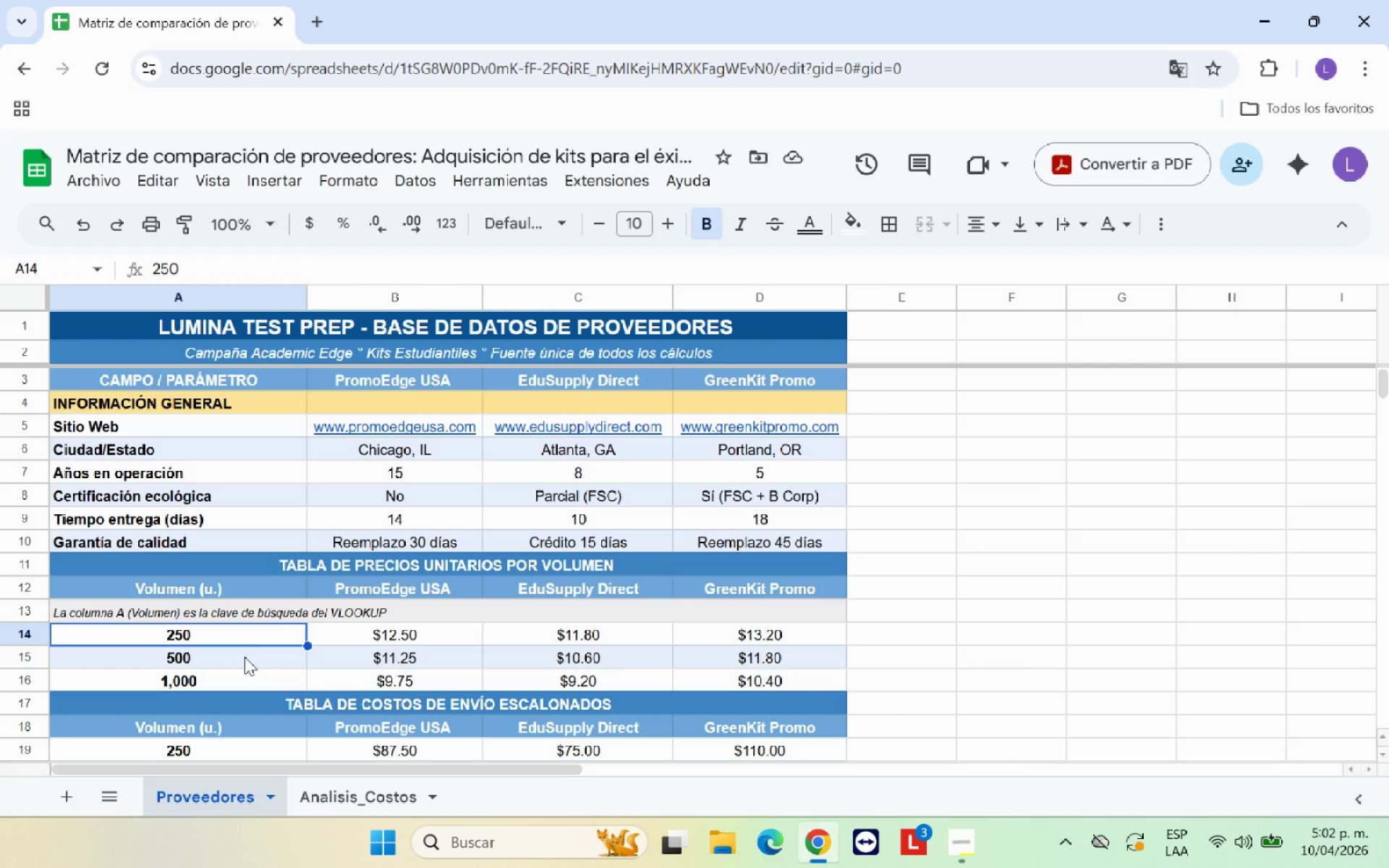 
left_click([245, 657])
 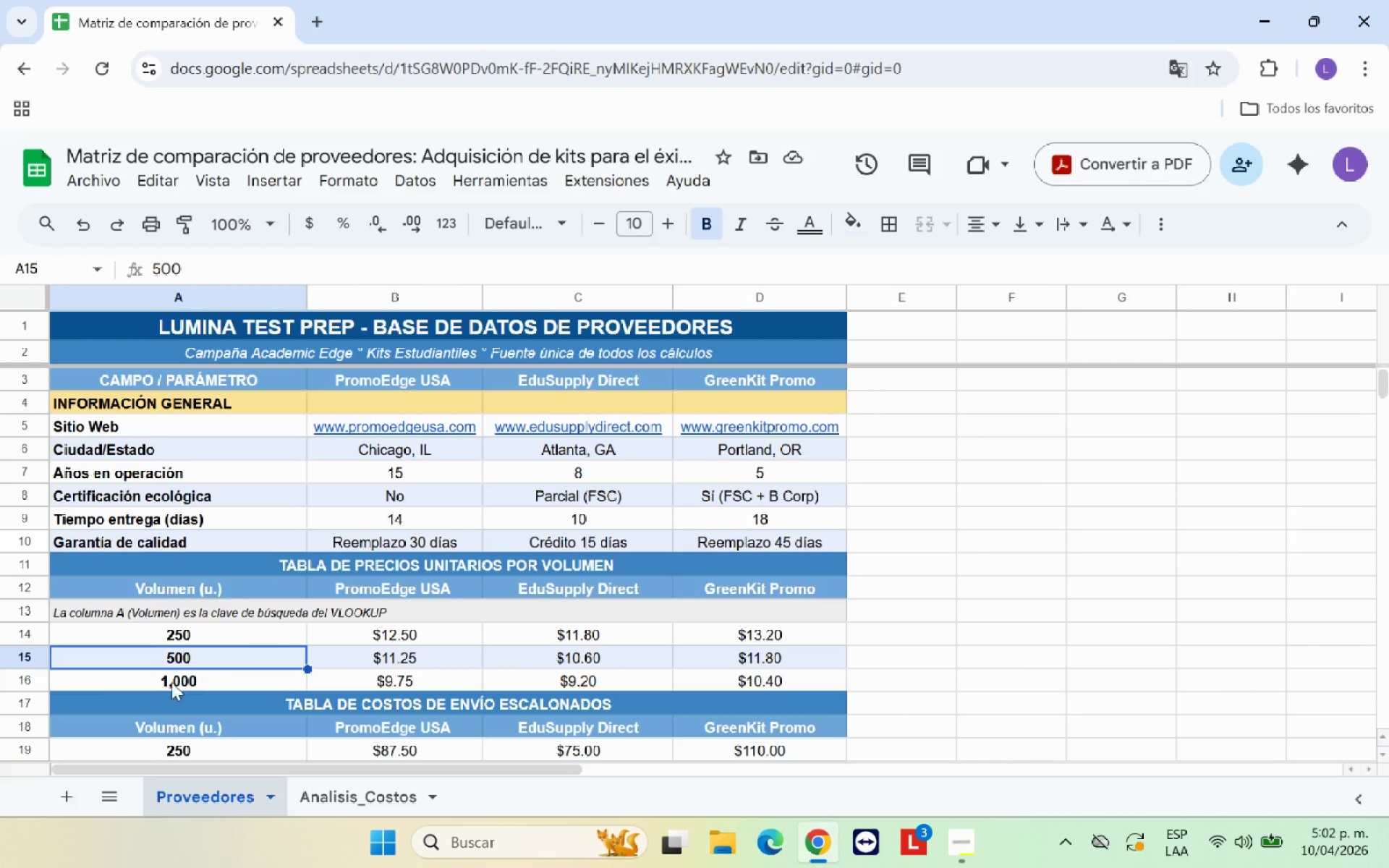 
left_click_drag(start_coordinate=[196, 639], to_coordinate=[206, 673])
 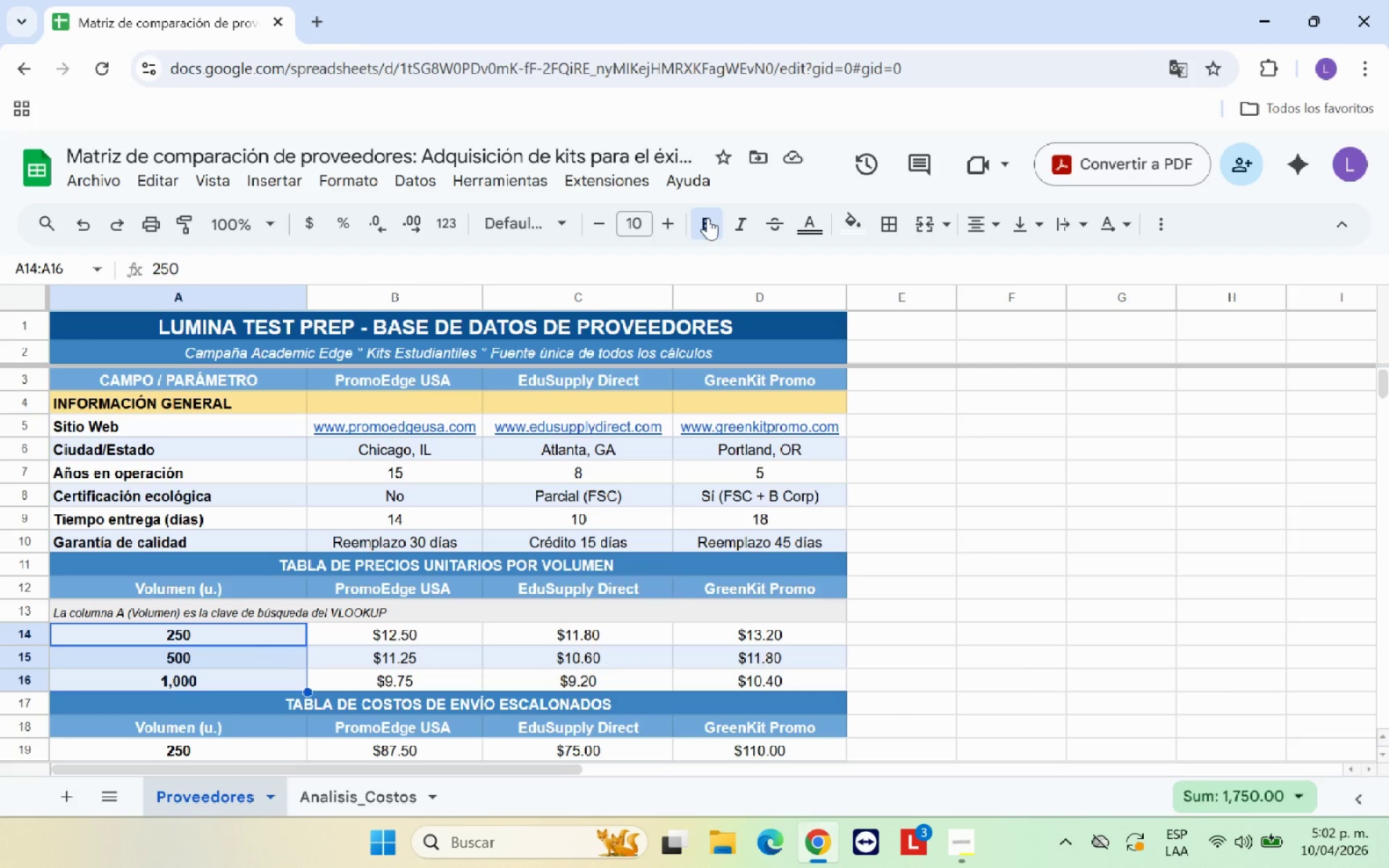 
left_click([708, 218])
 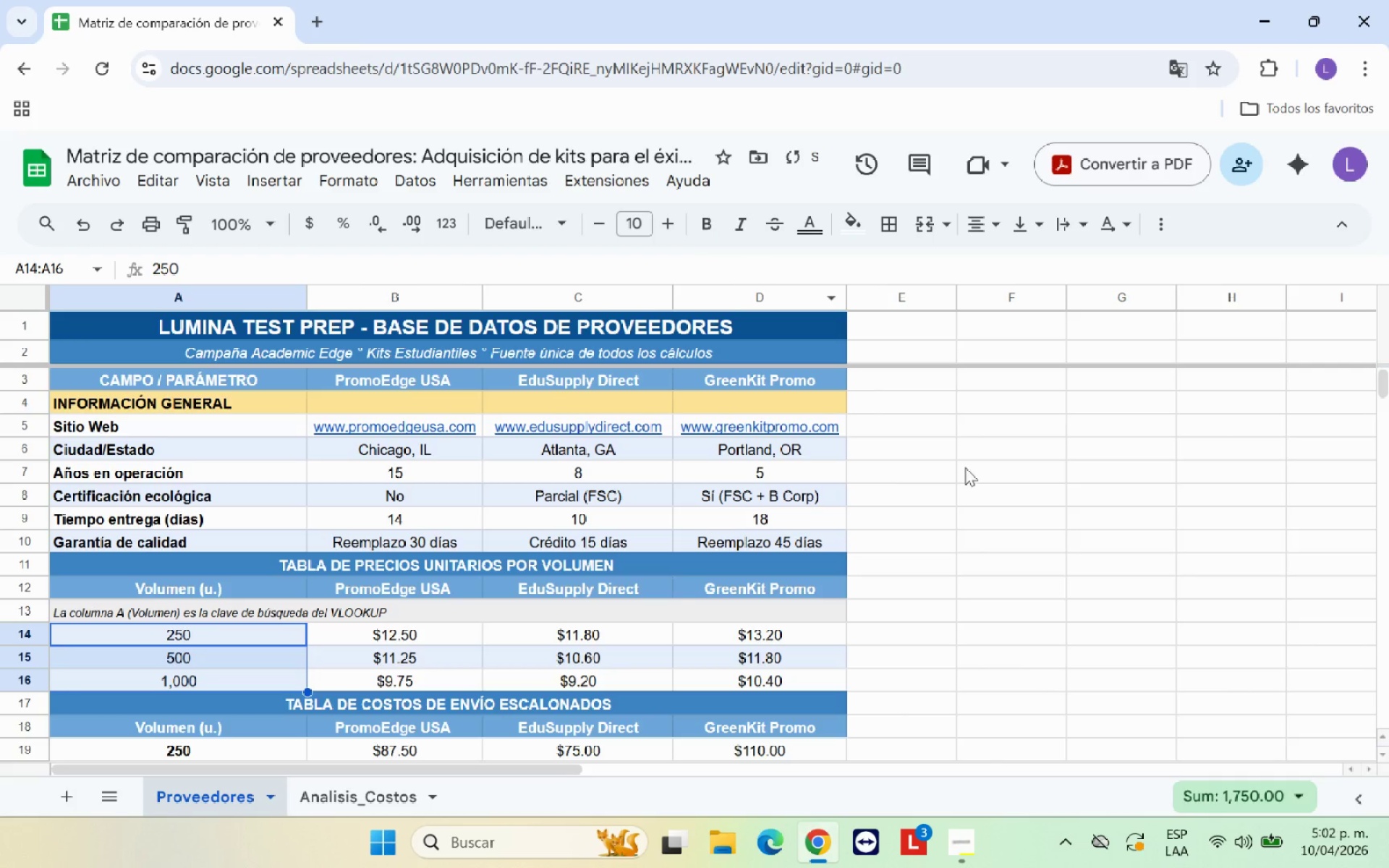 
left_click([1013, 501])
 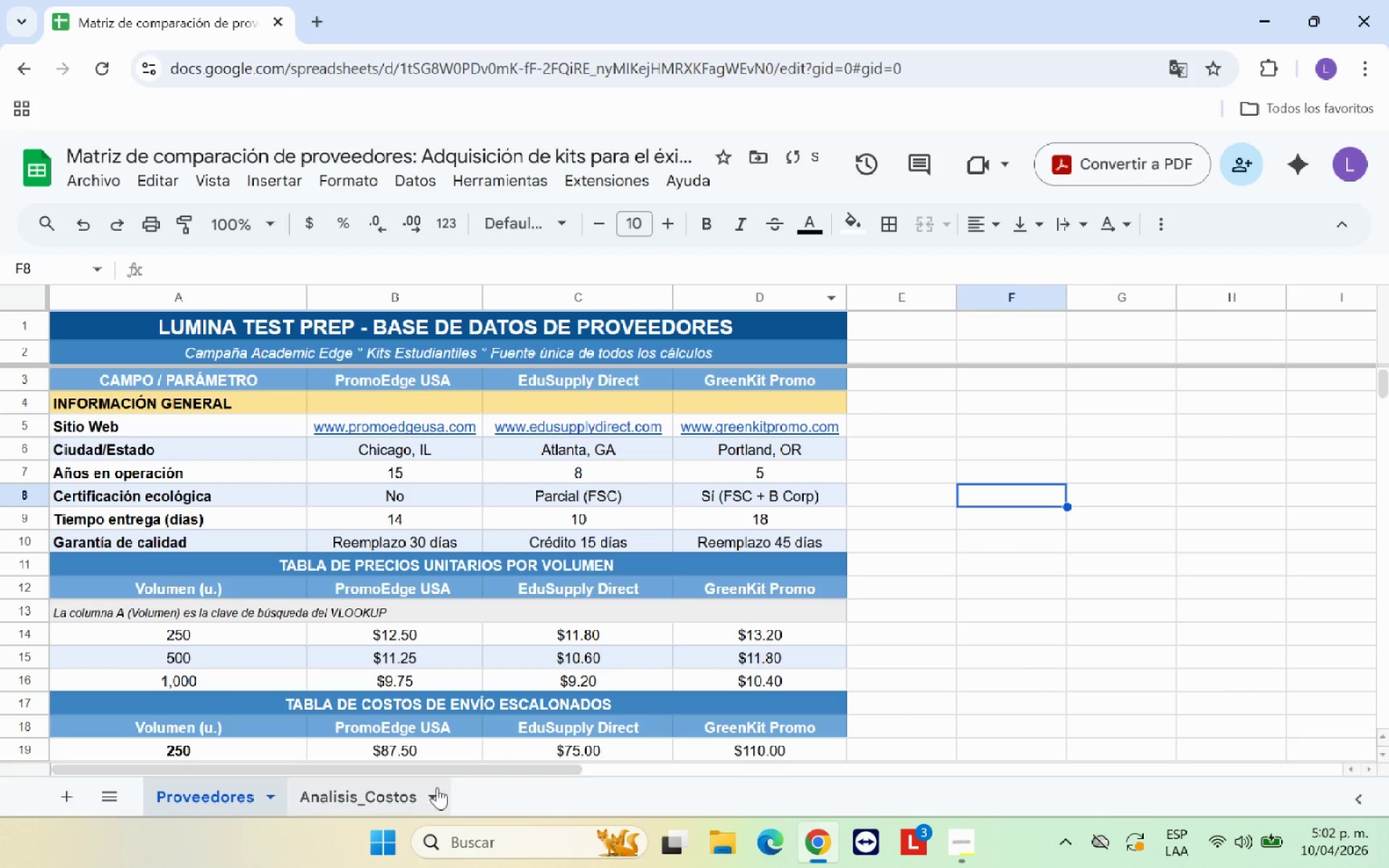 
left_click([380, 794])
 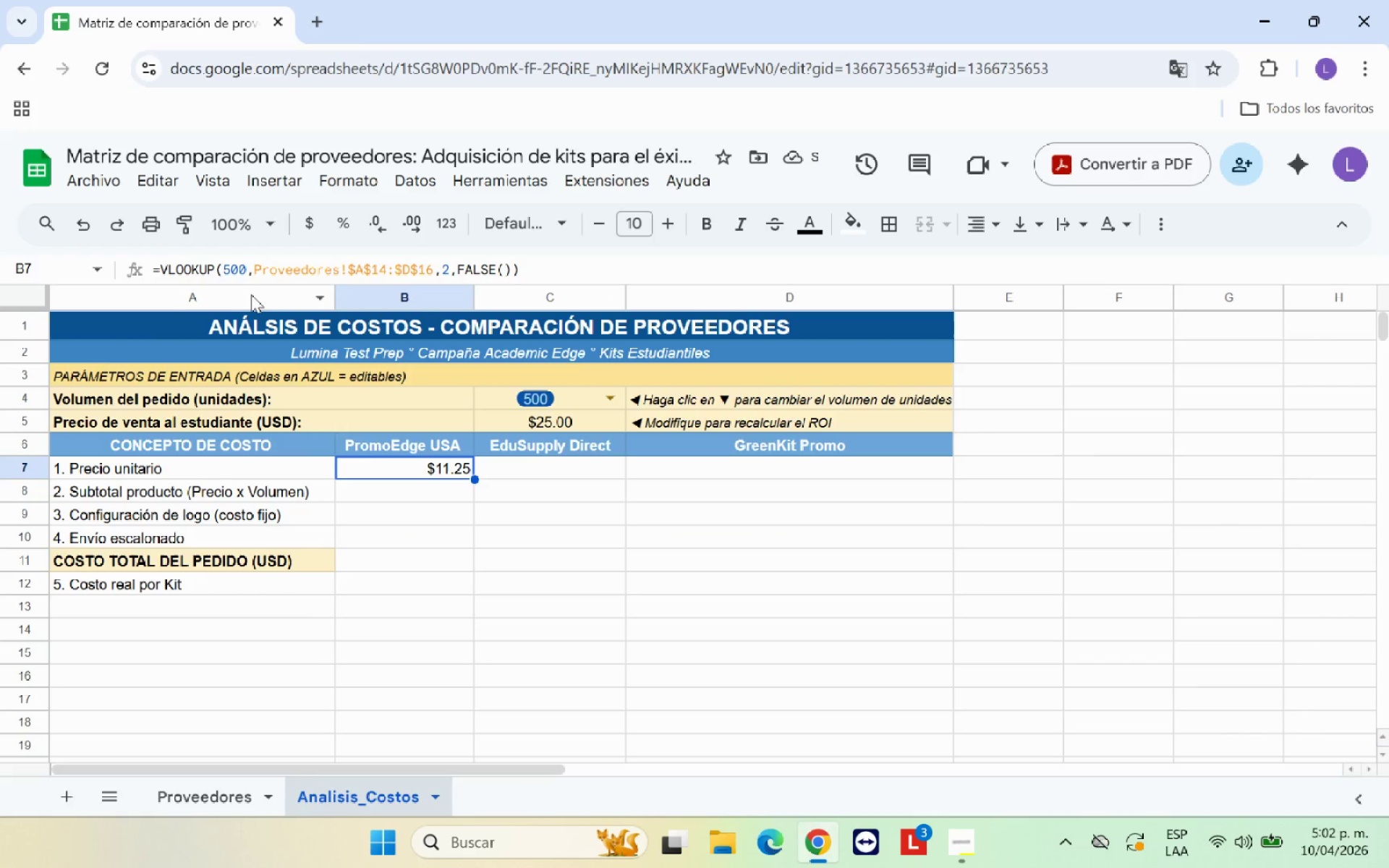 
left_click_drag(start_coordinate=[245, 270], to_coordinate=[223, 270])
 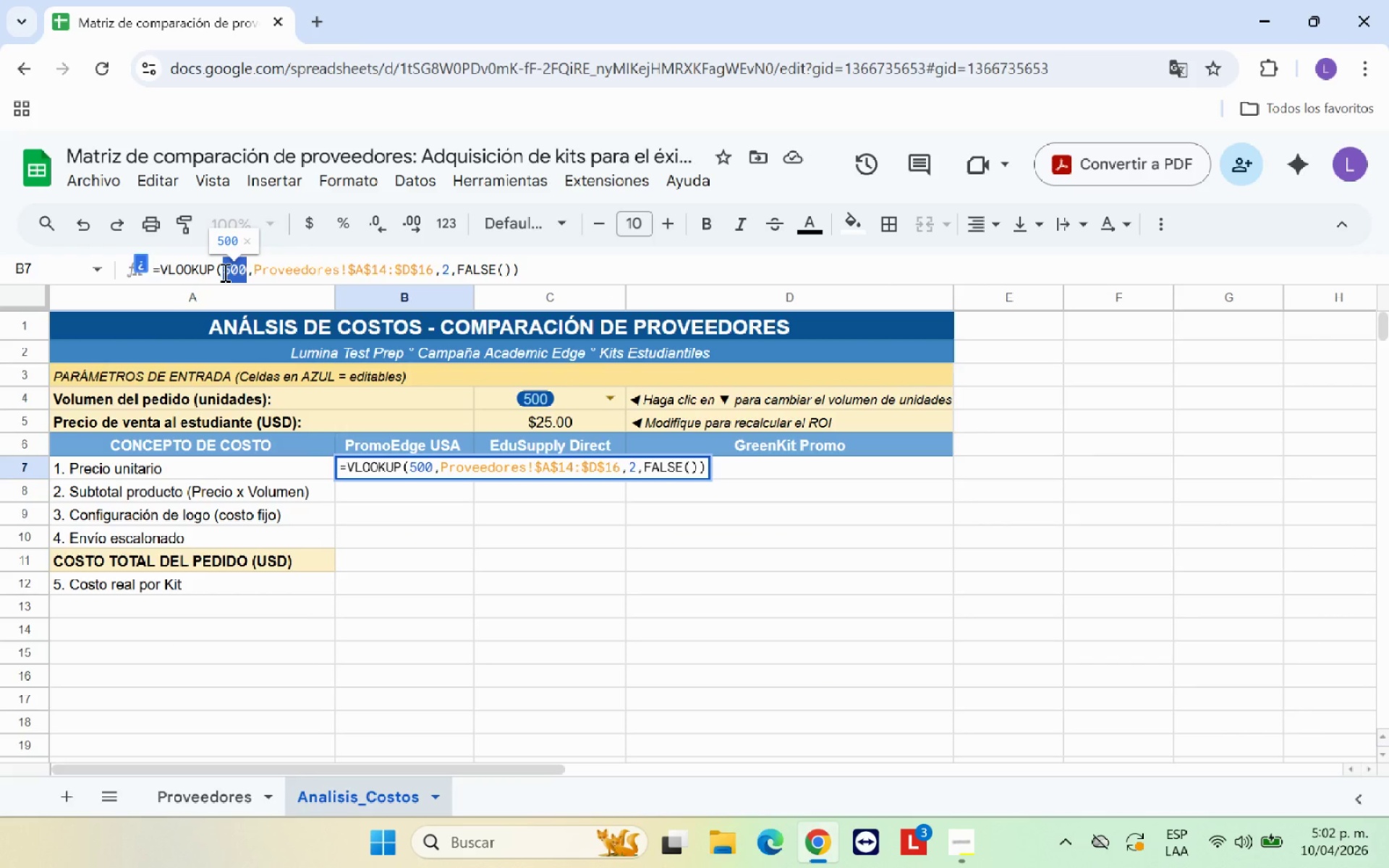 
key(Backspace)
 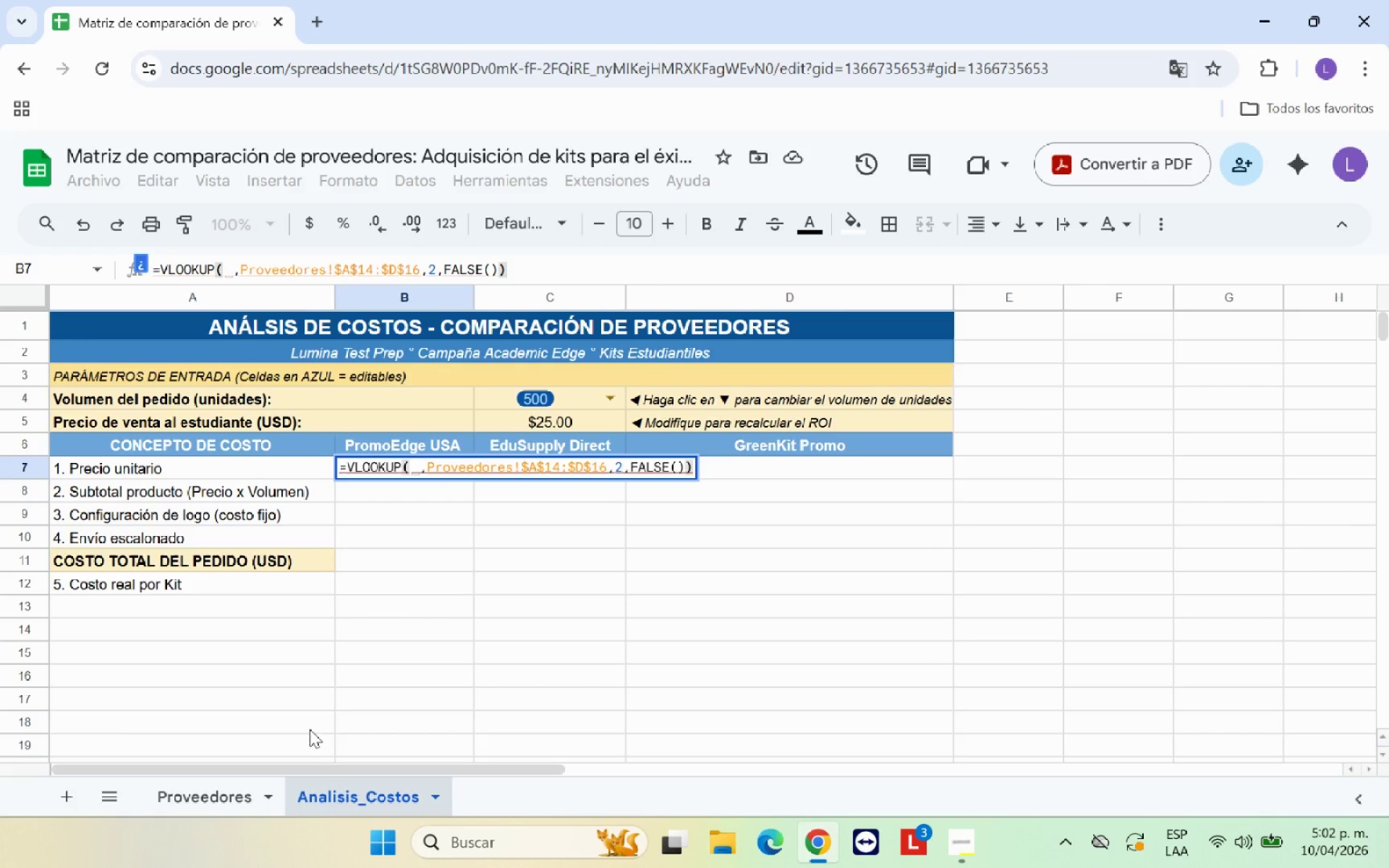 
left_click([563, 397])
 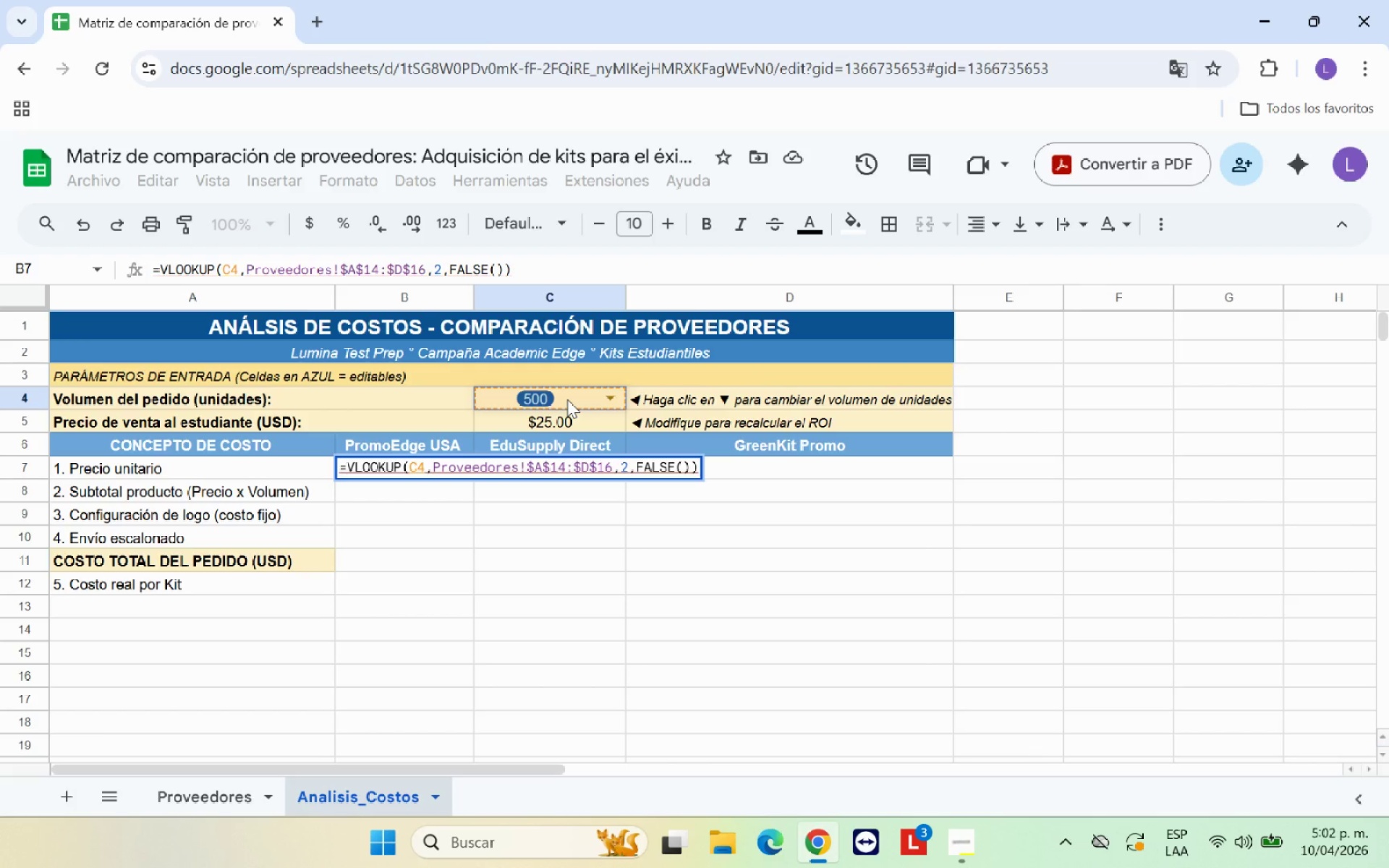 
key(Backspace)
 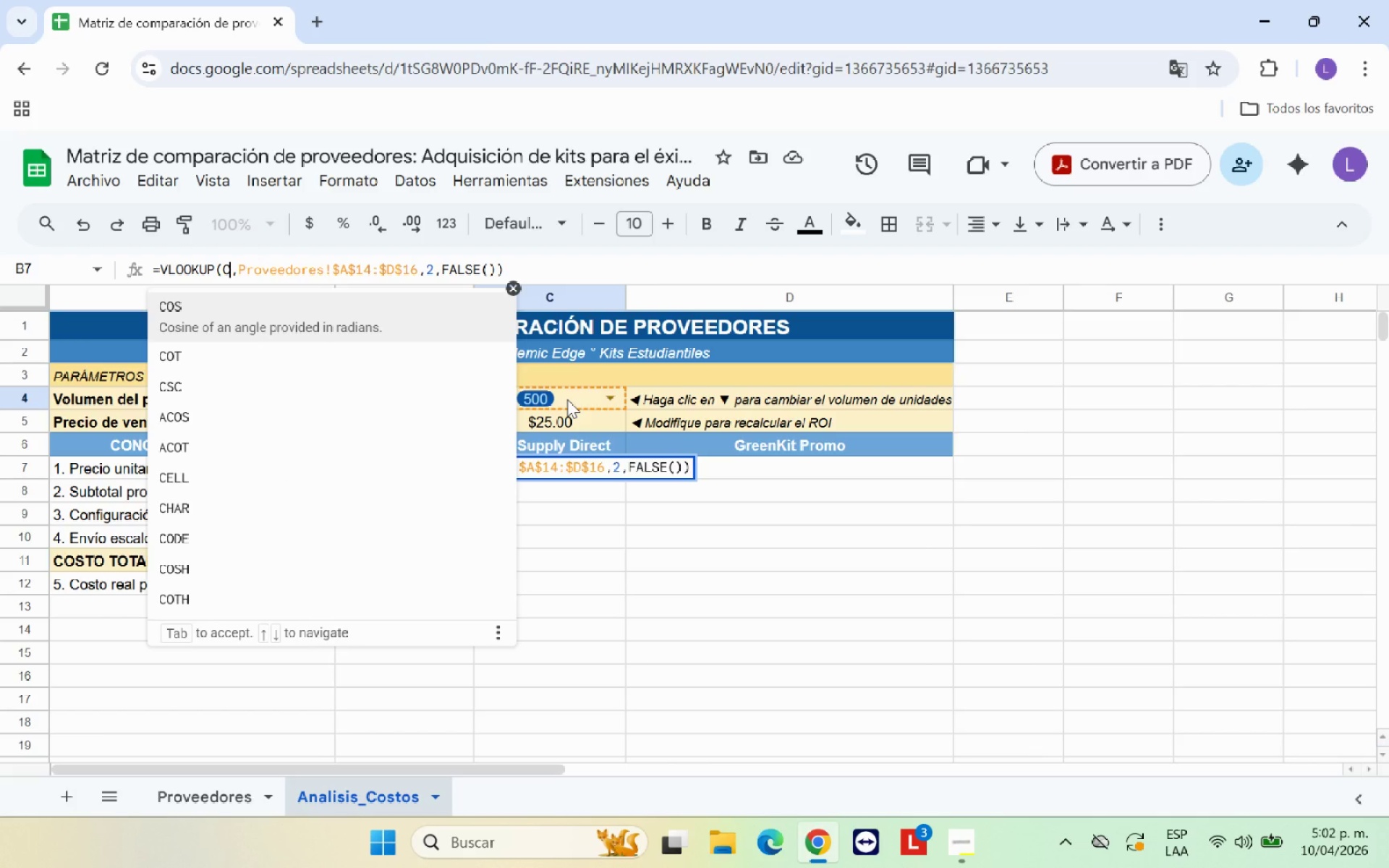 
key(4)
 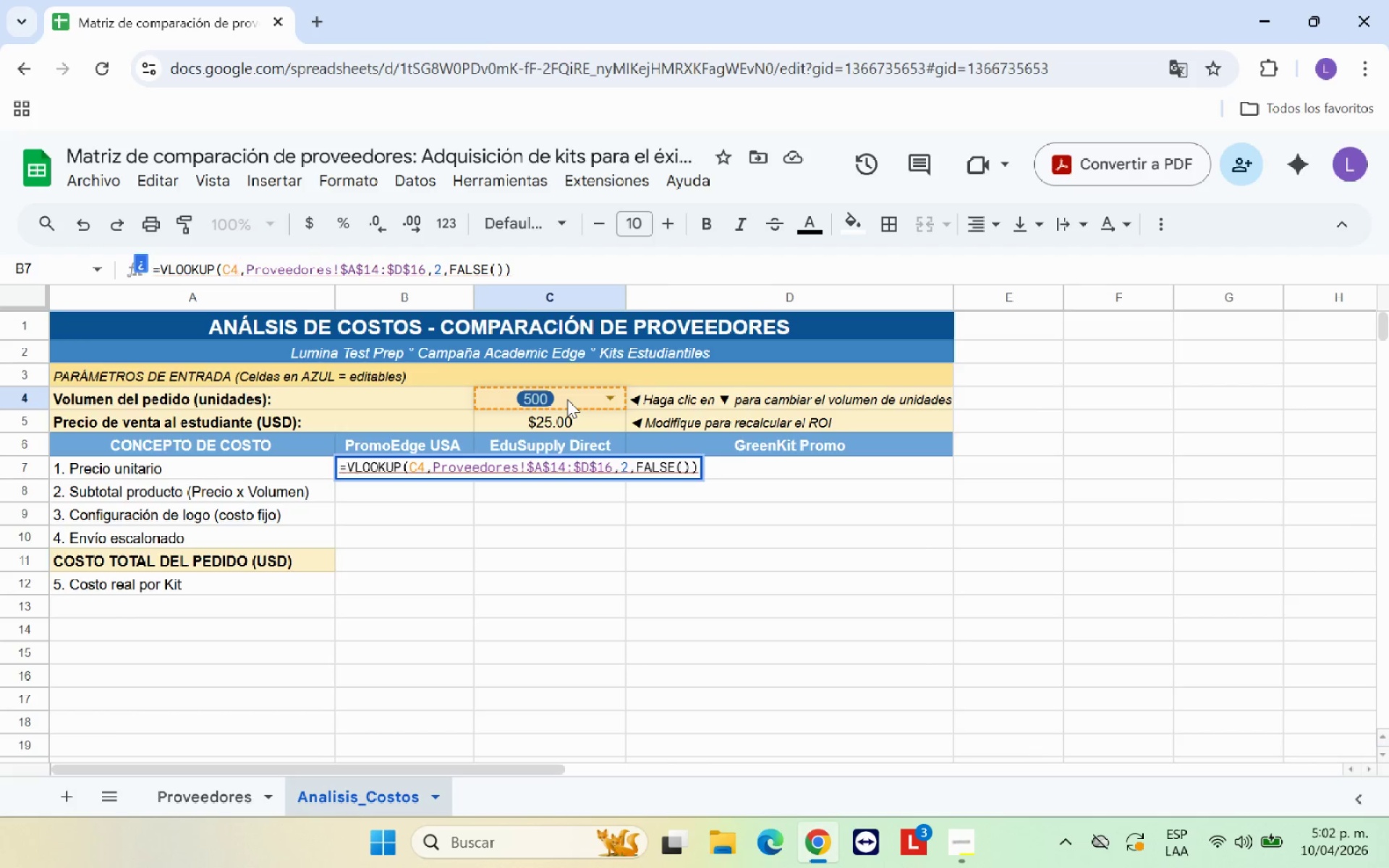 
key(Enter)
 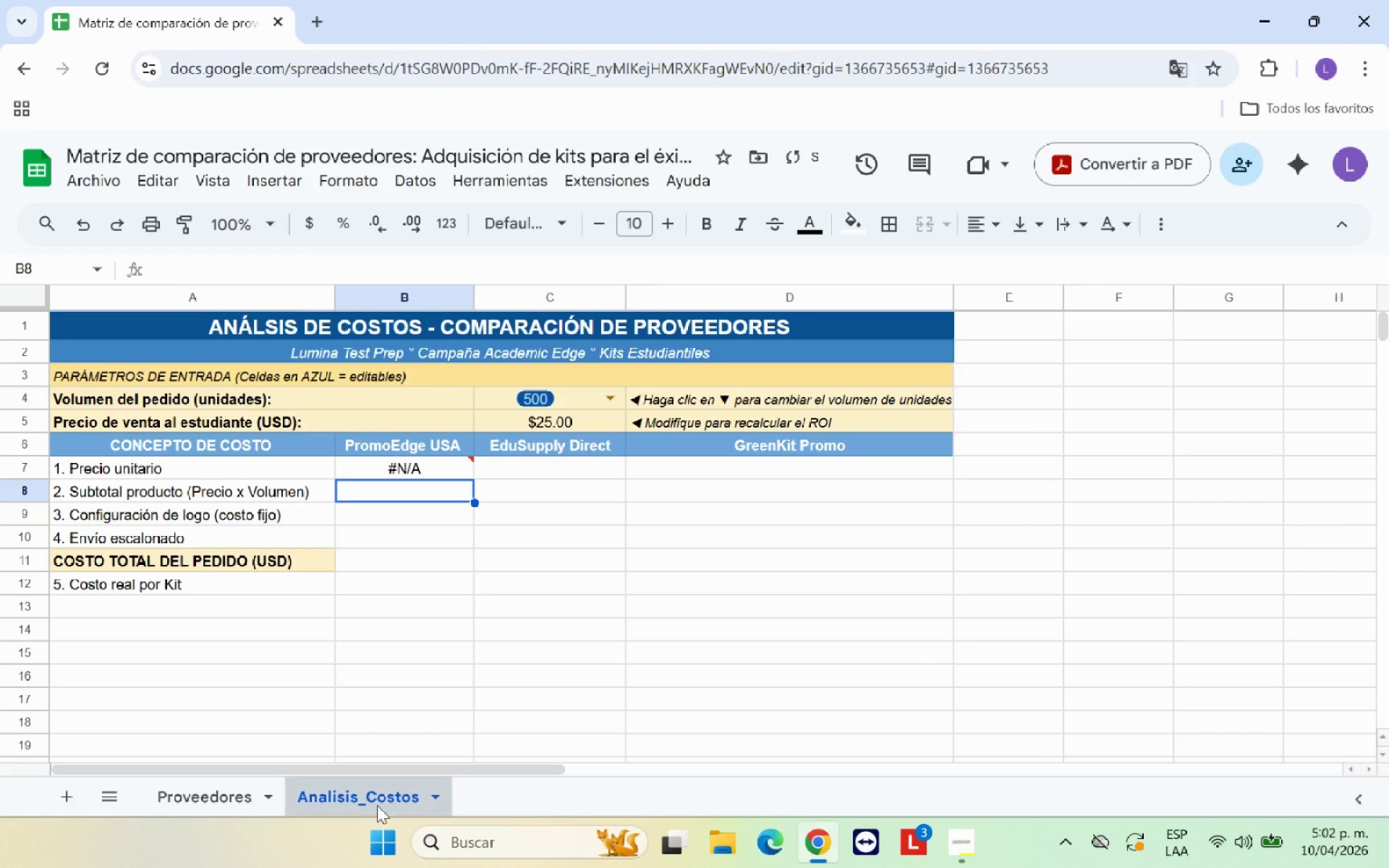 
left_click([261, 788])
 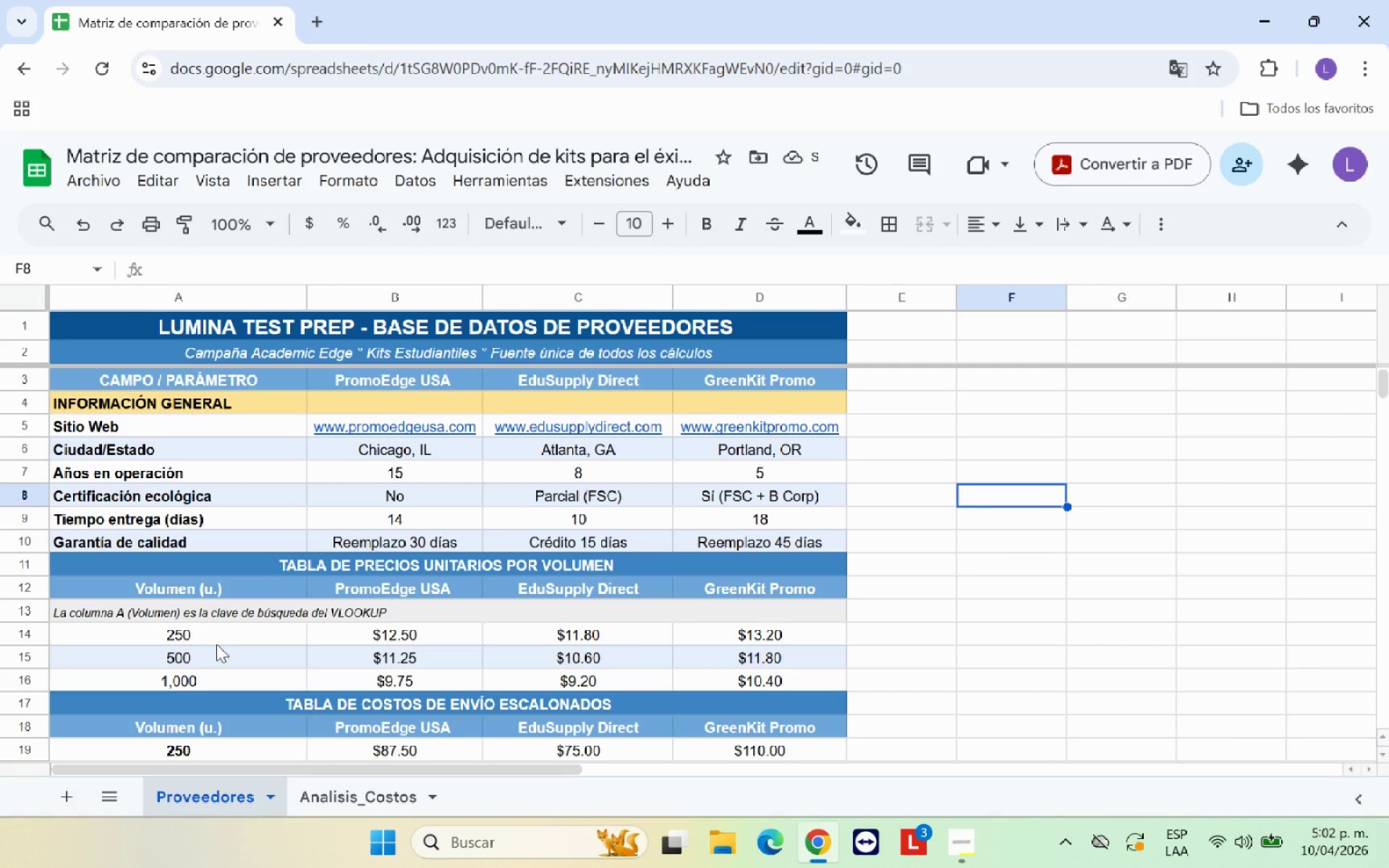 
left_click_drag(start_coordinate=[229, 635], to_coordinate=[234, 666])
 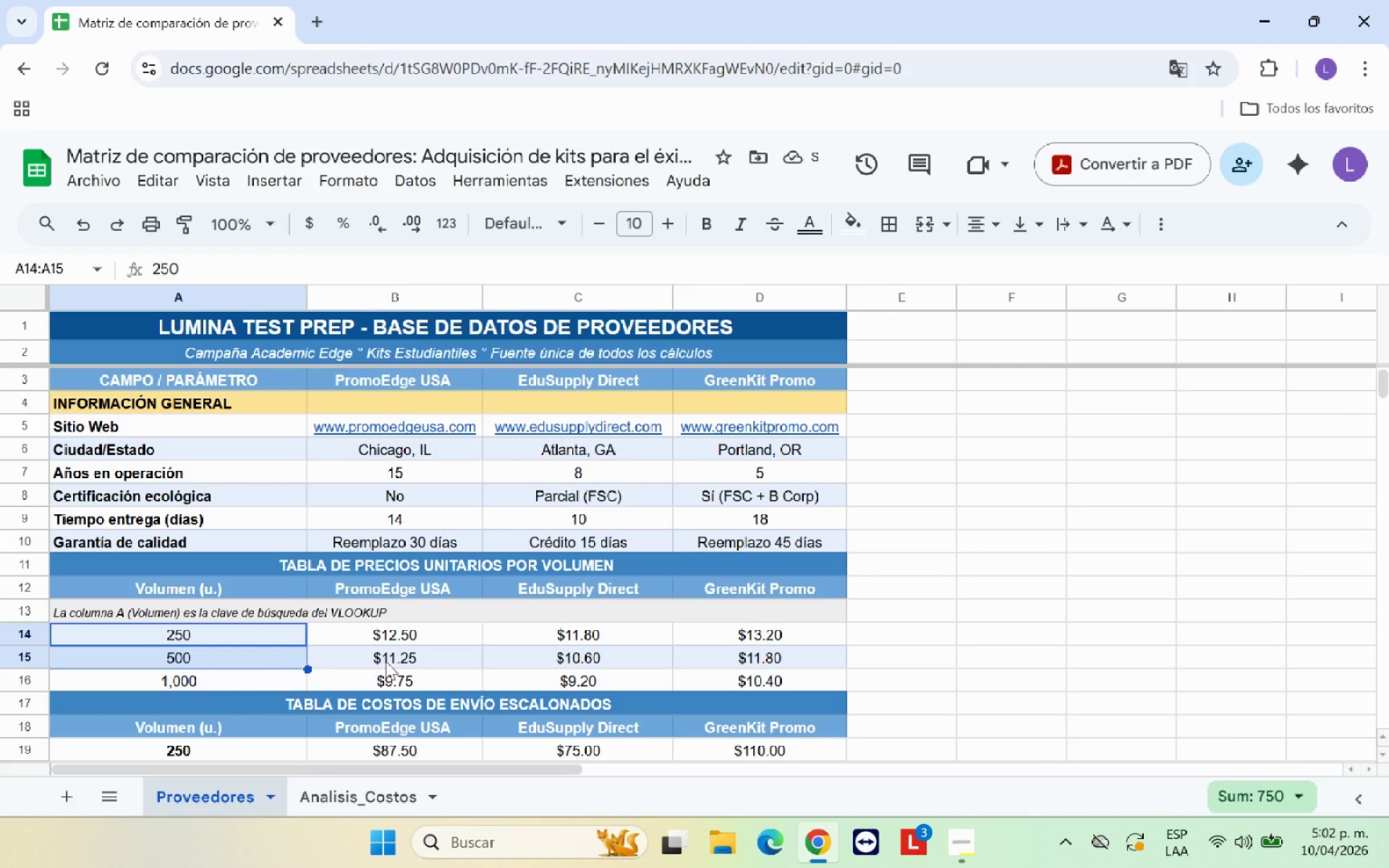 
left_click([389, 659])
 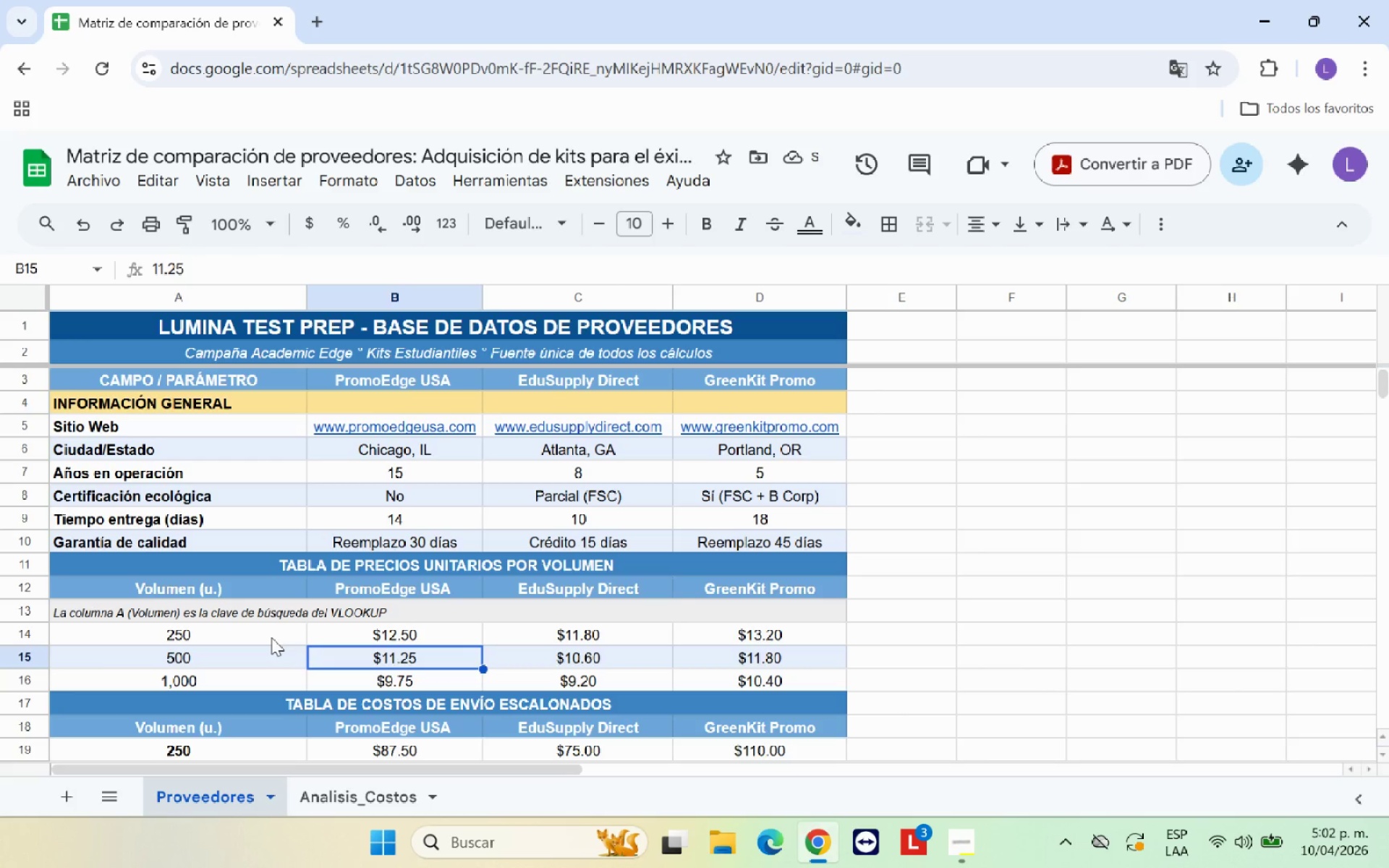 
left_click_drag(start_coordinate=[271, 635], to_coordinate=[279, 678])
 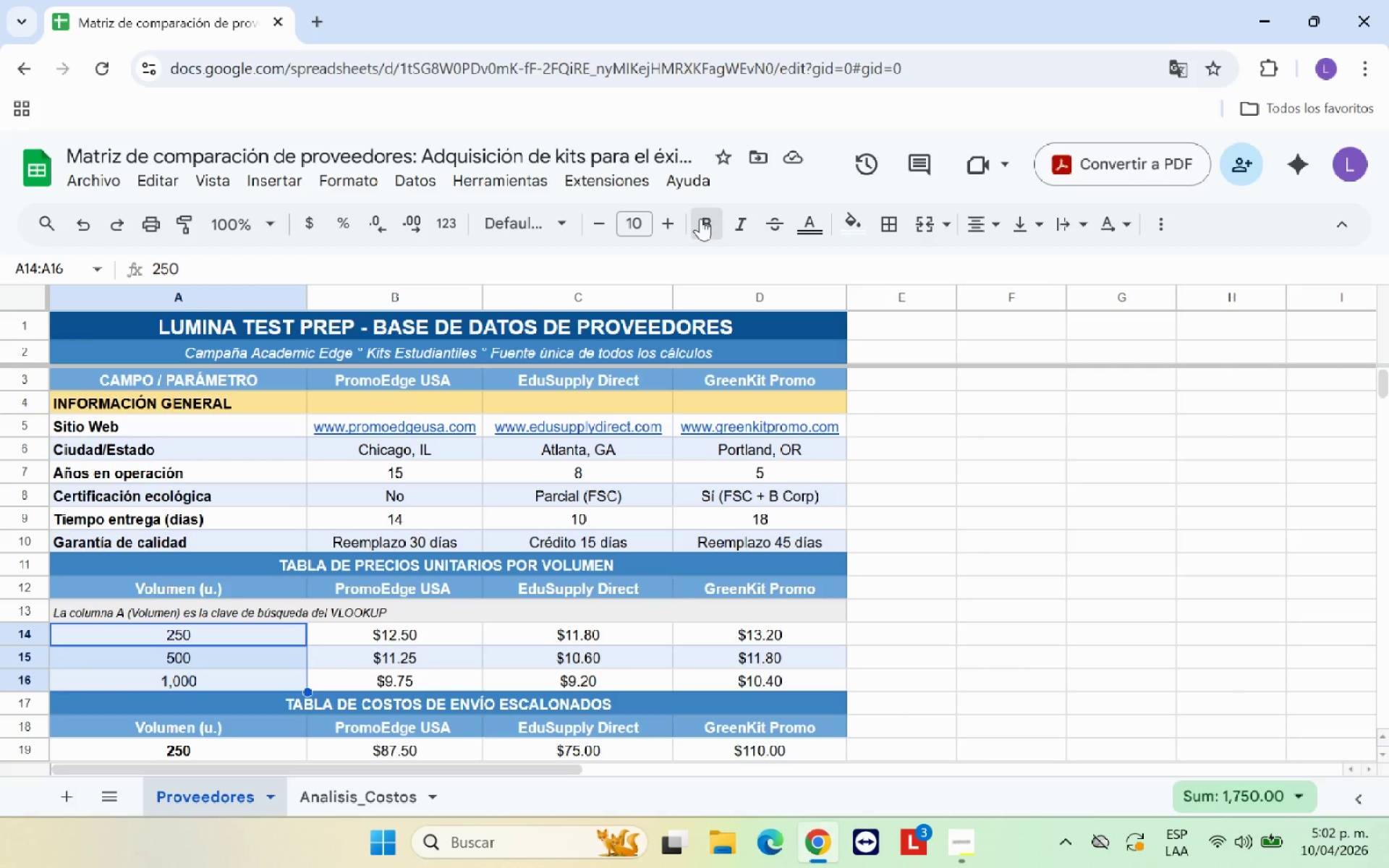 
double_click([918, 457])
 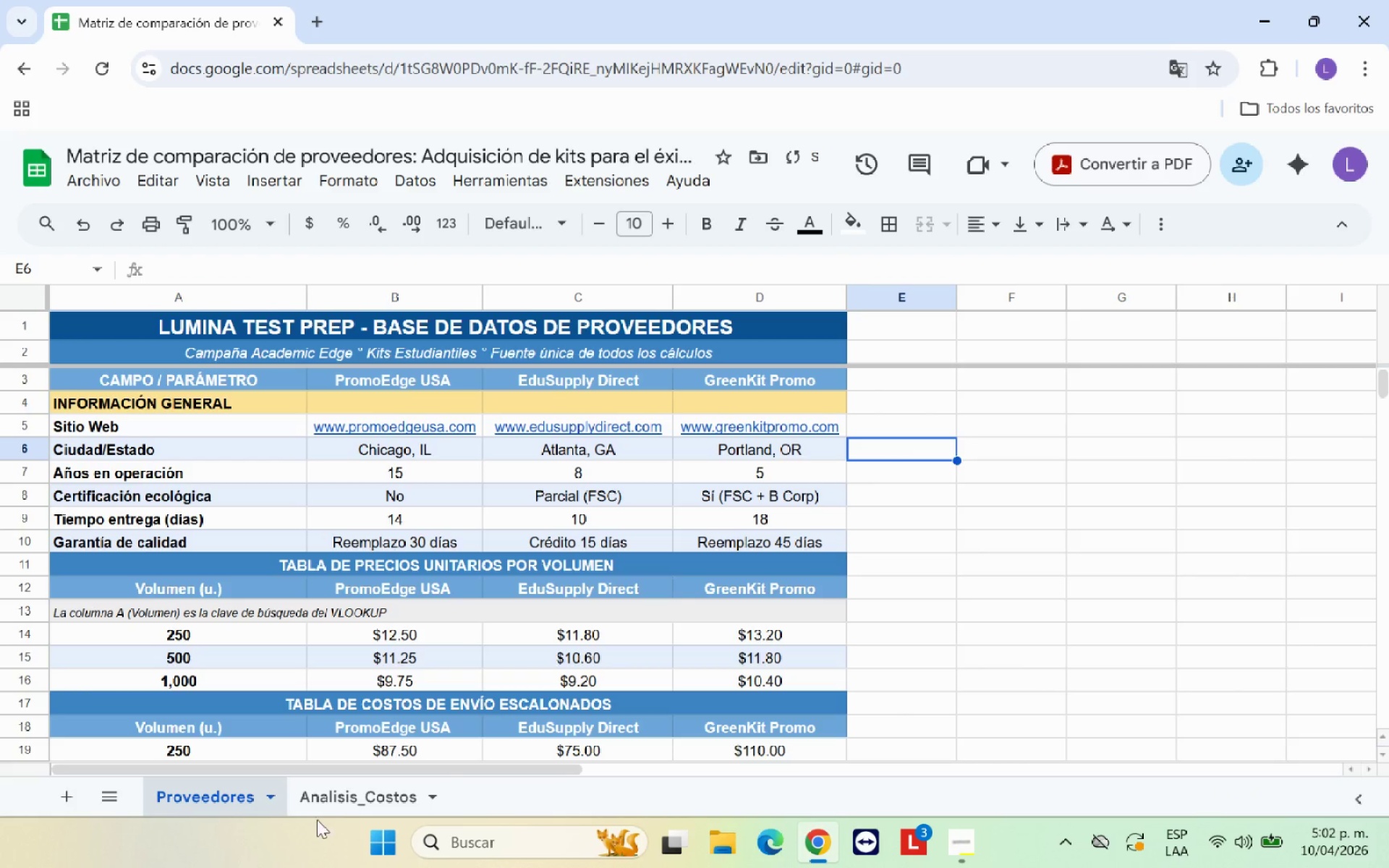 
left_click([338, 801])
 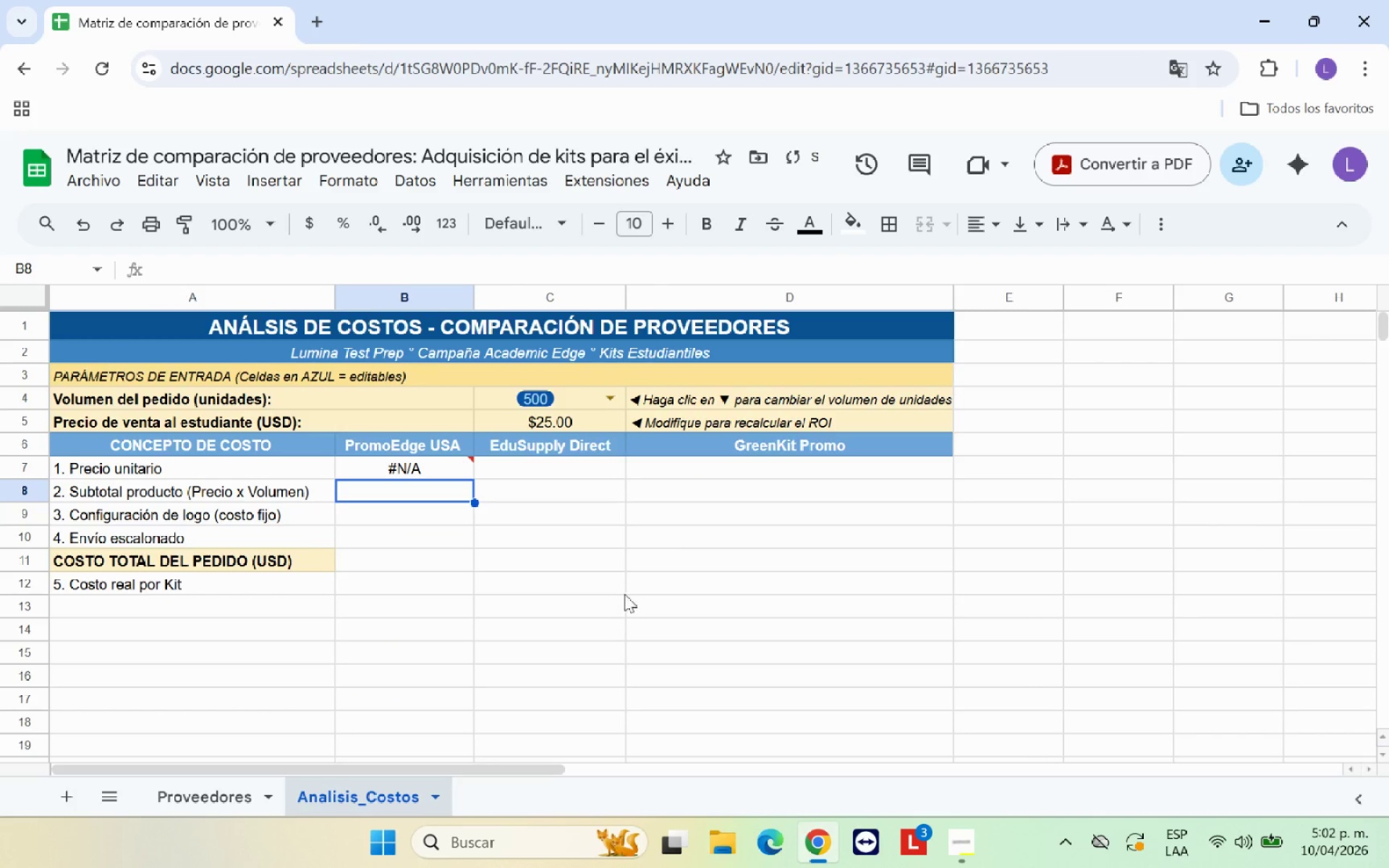 
left_click([614, 564])
 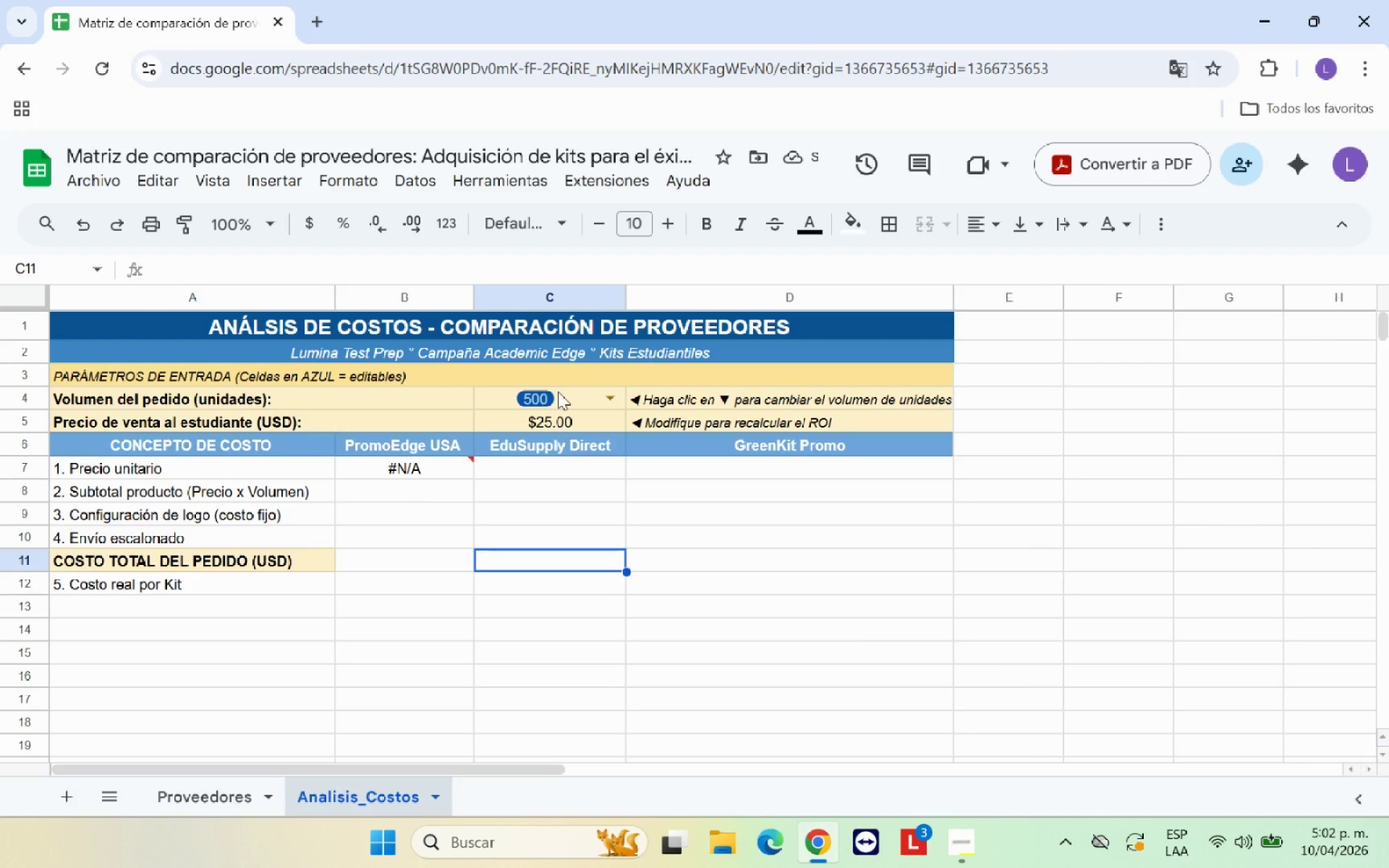 
left_click([558, 391])
 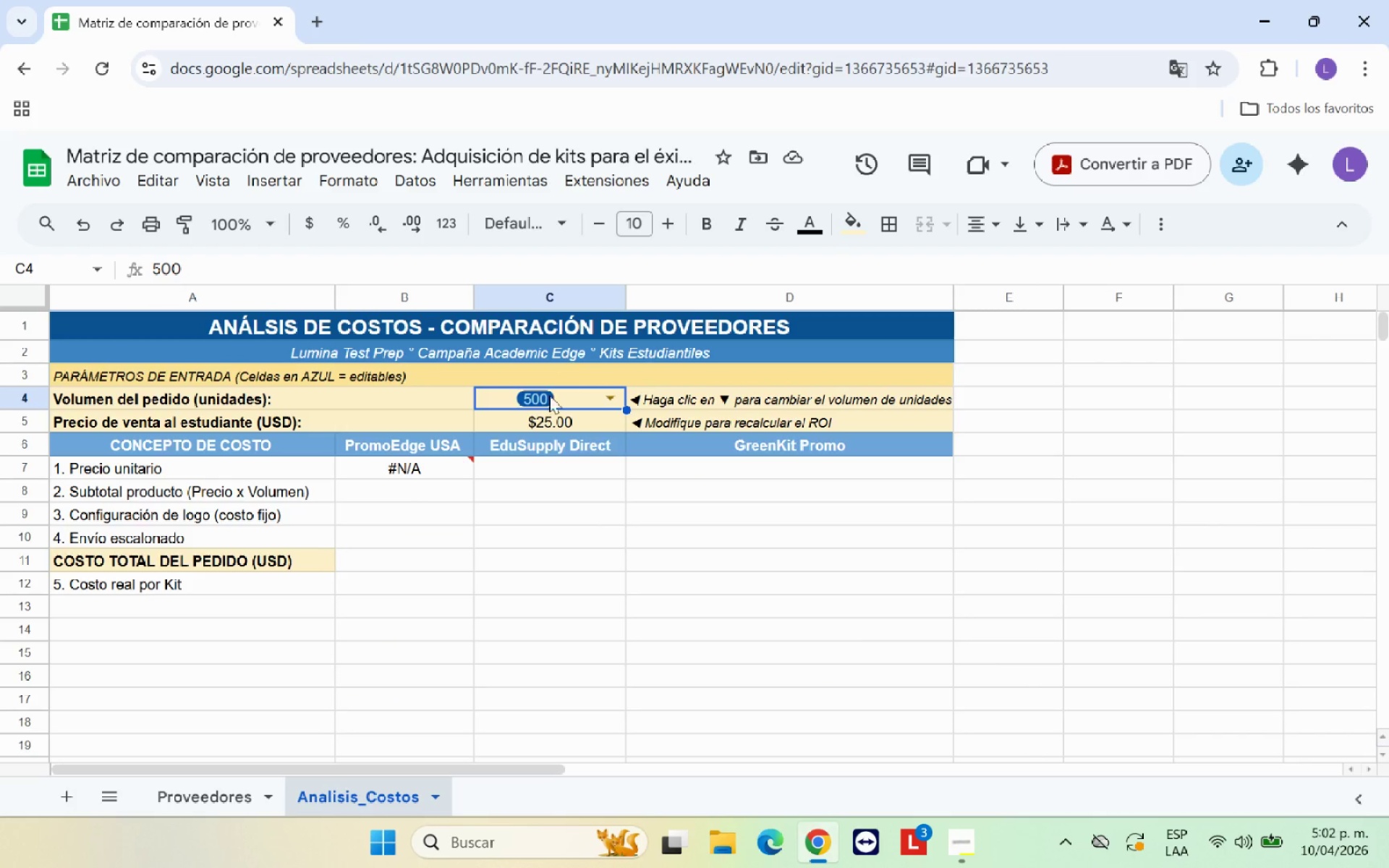 
left_click([419, 468])
 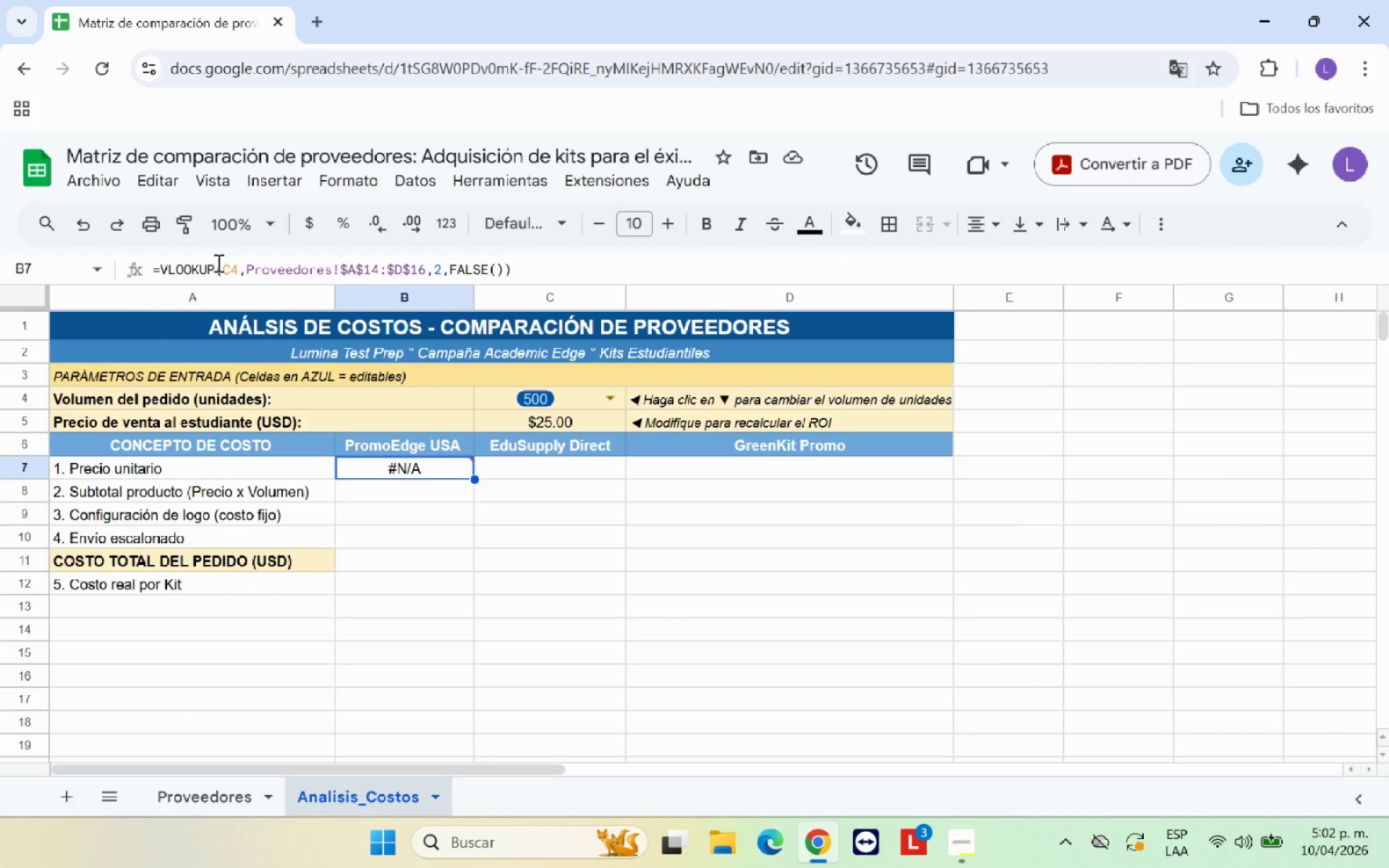 
left_click([221, 269])
 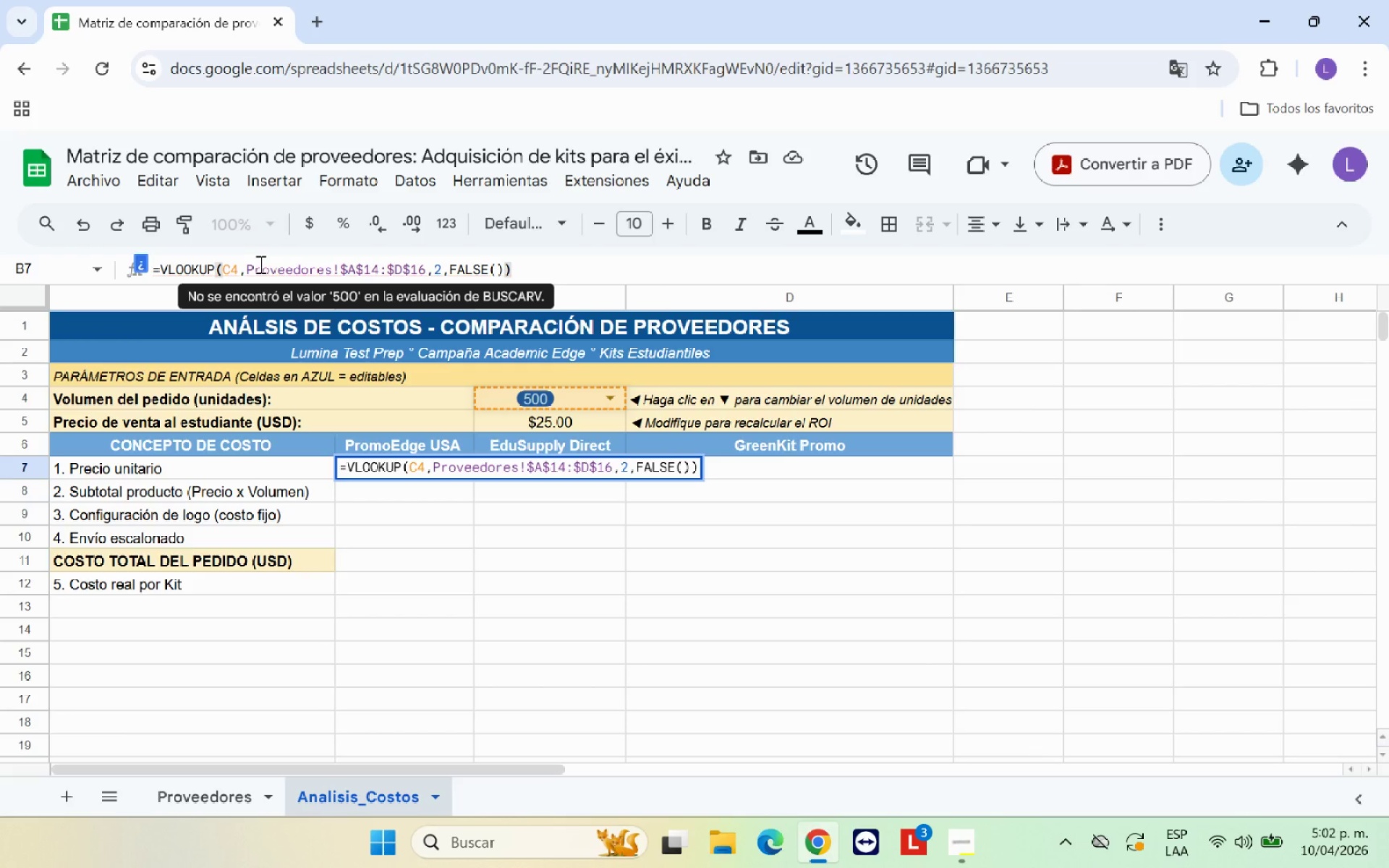 
key(Shift+4)
 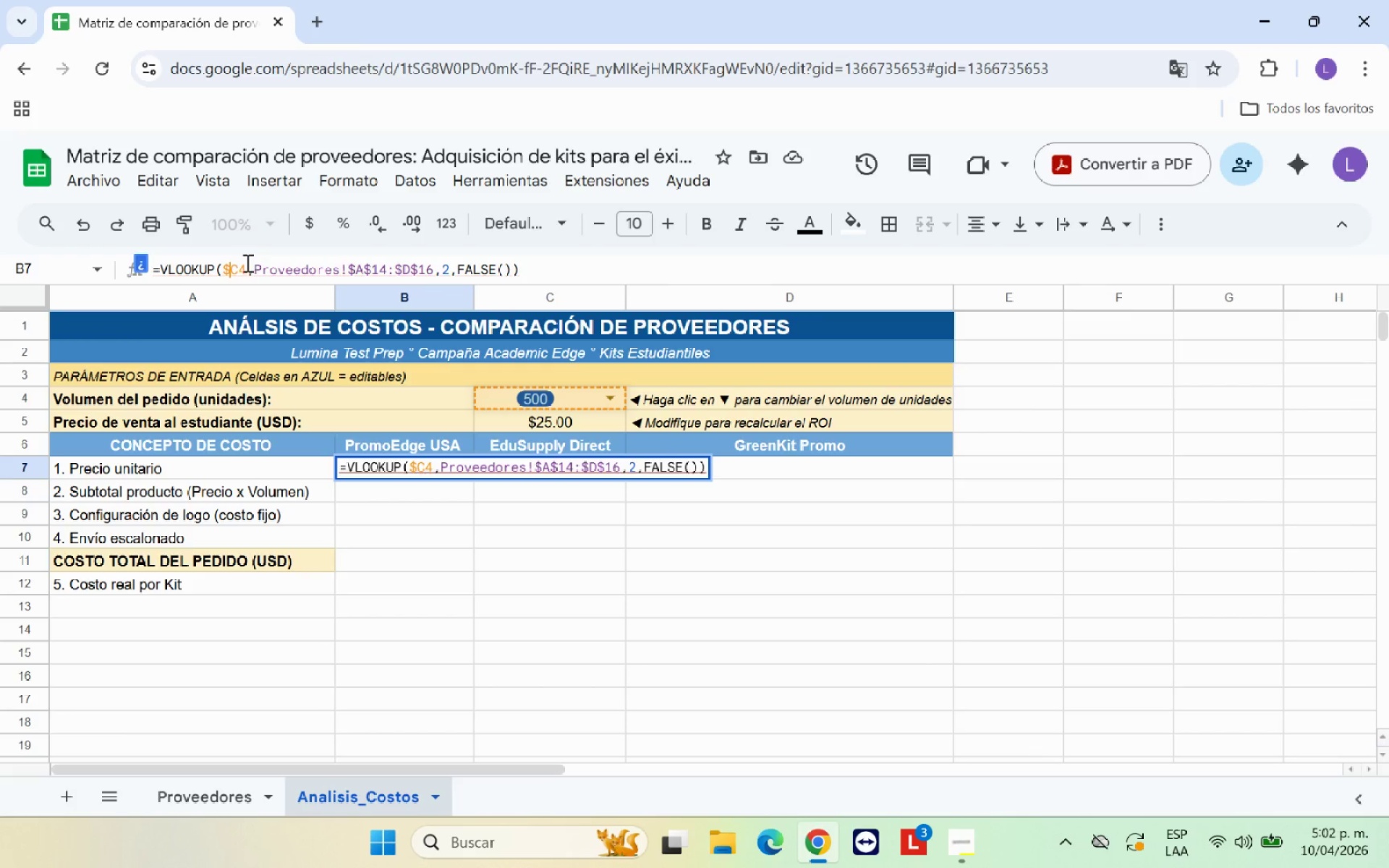 
left_click([239, 273])
 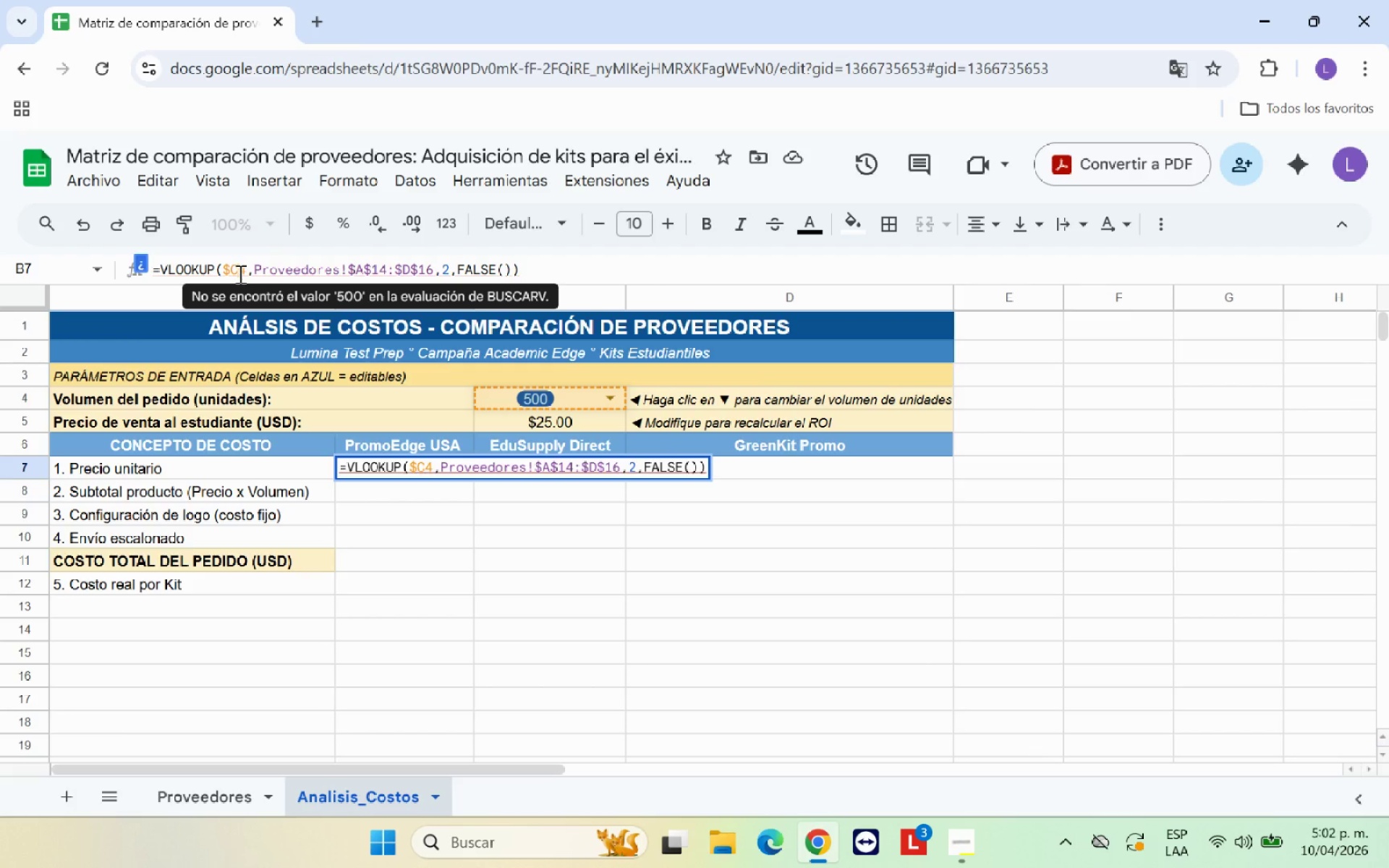 
key(Shift+4)
 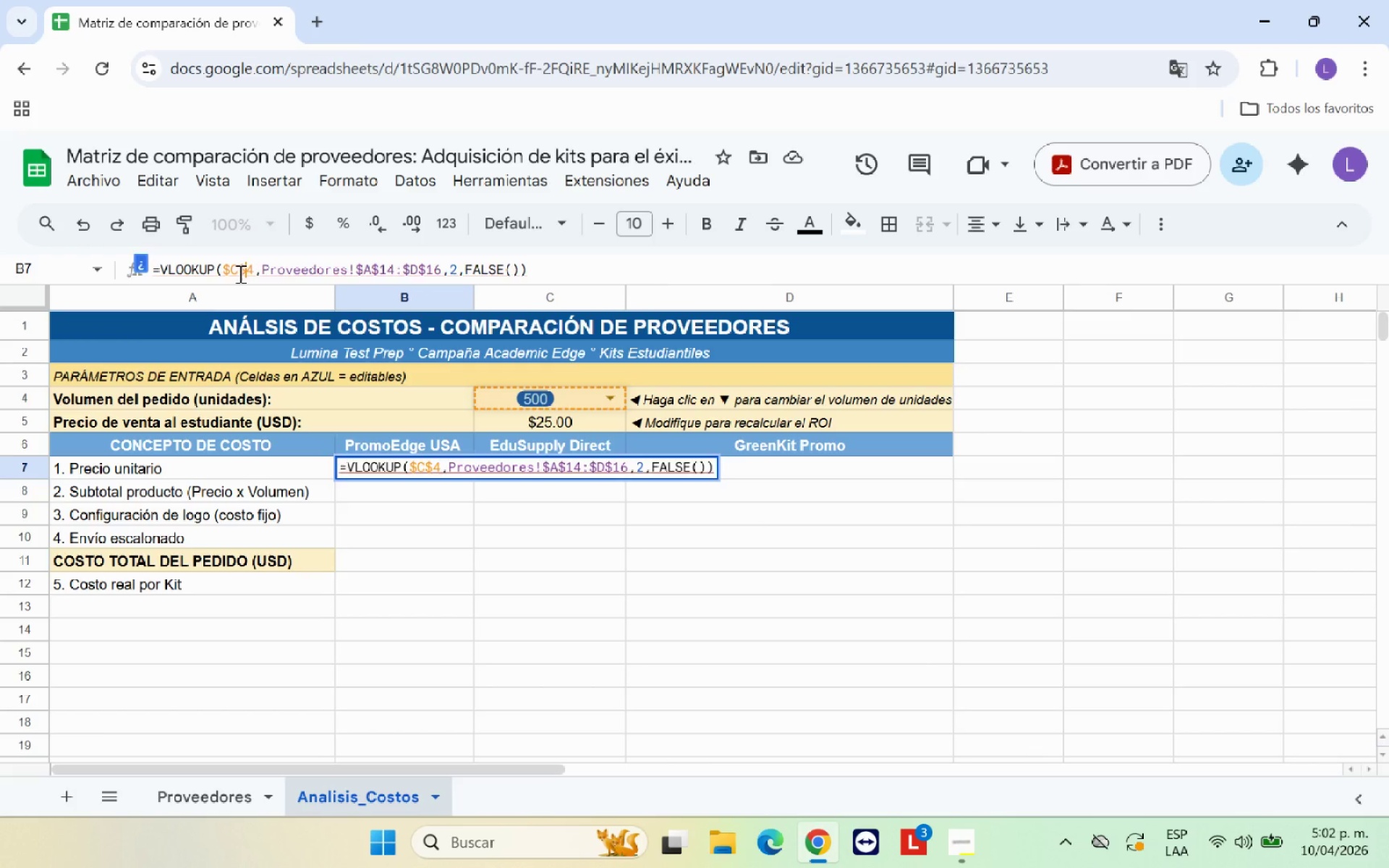 
key(Enter)
 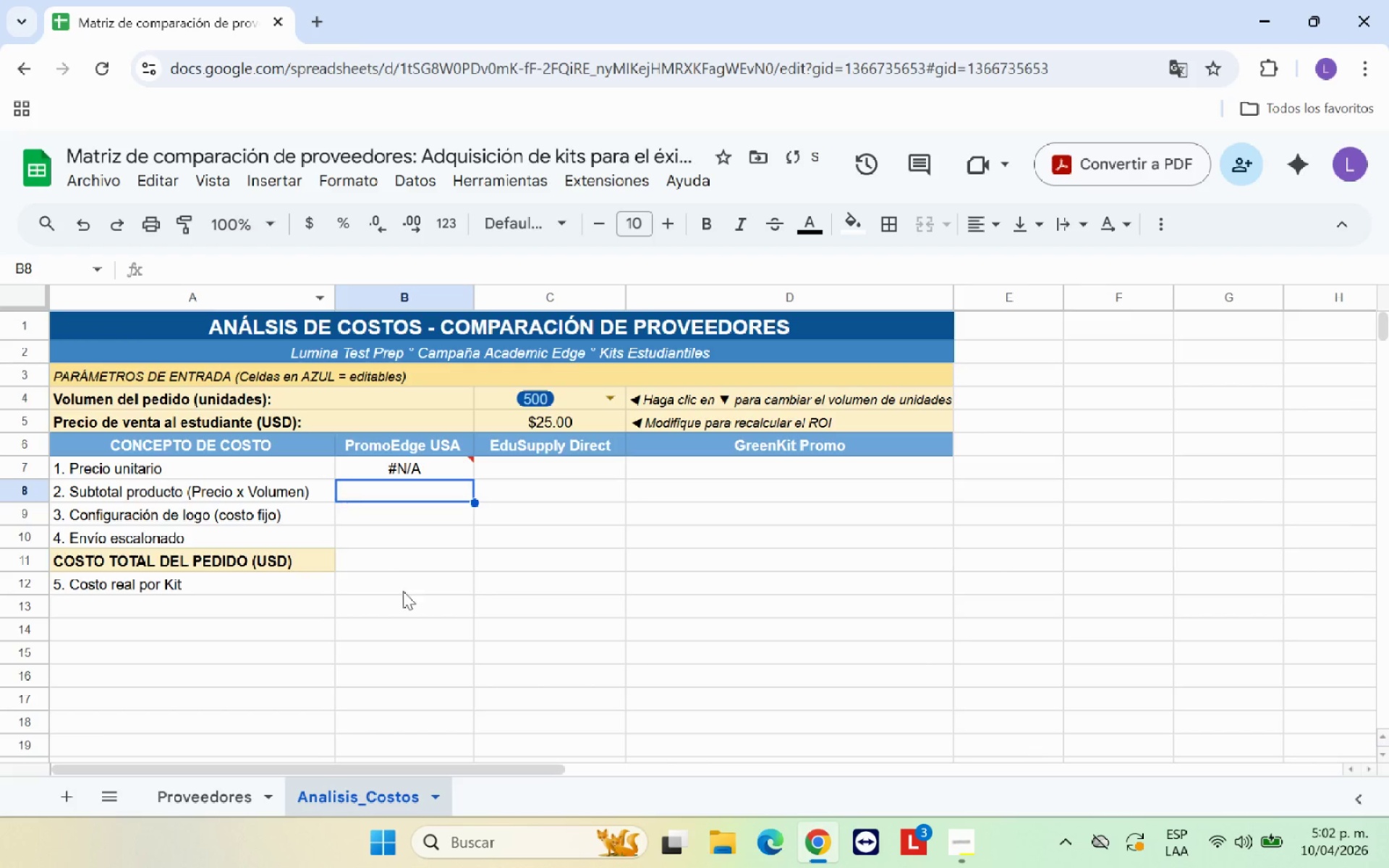 
left_click([622, 495])
 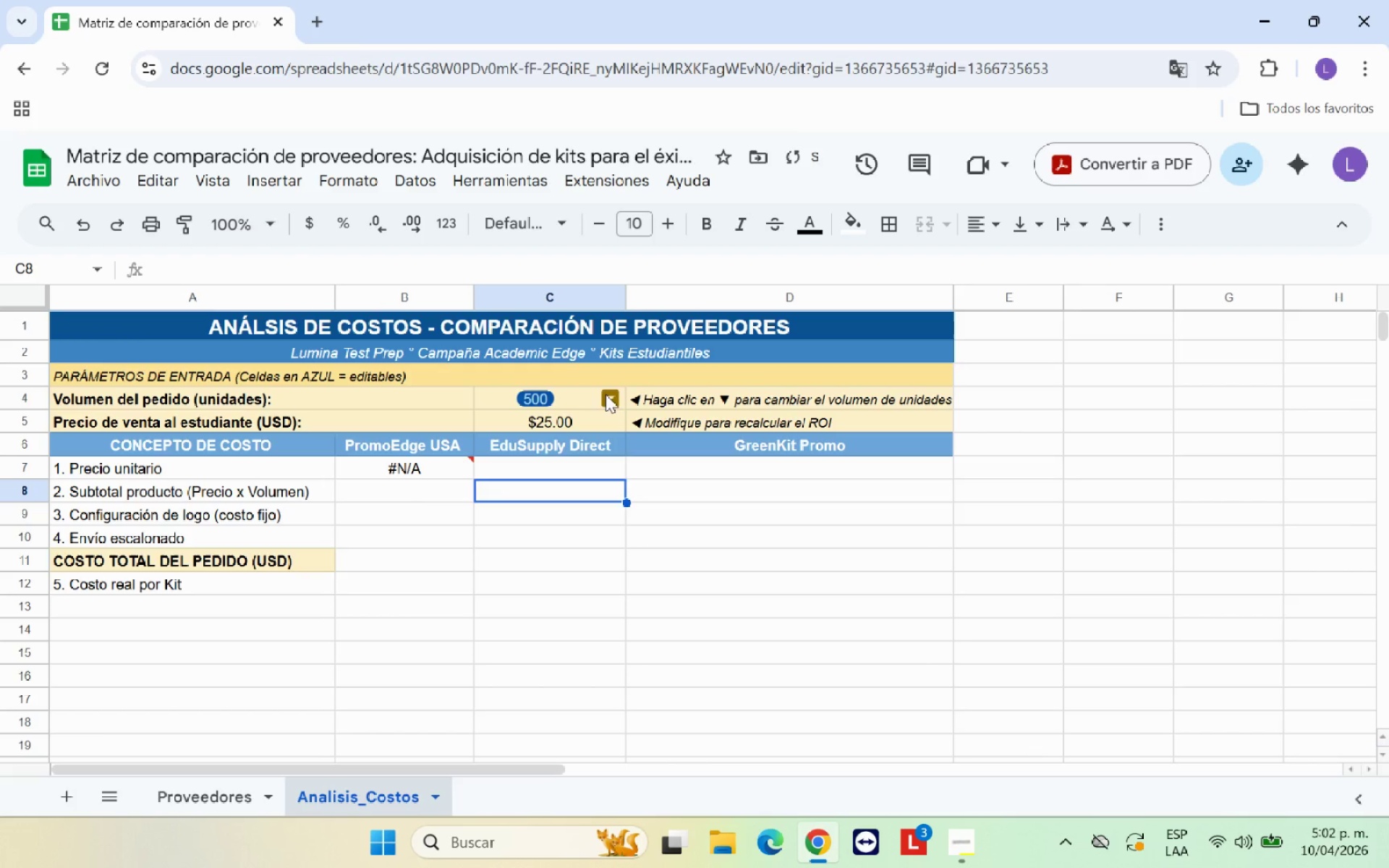 
left_click([557, 401])
 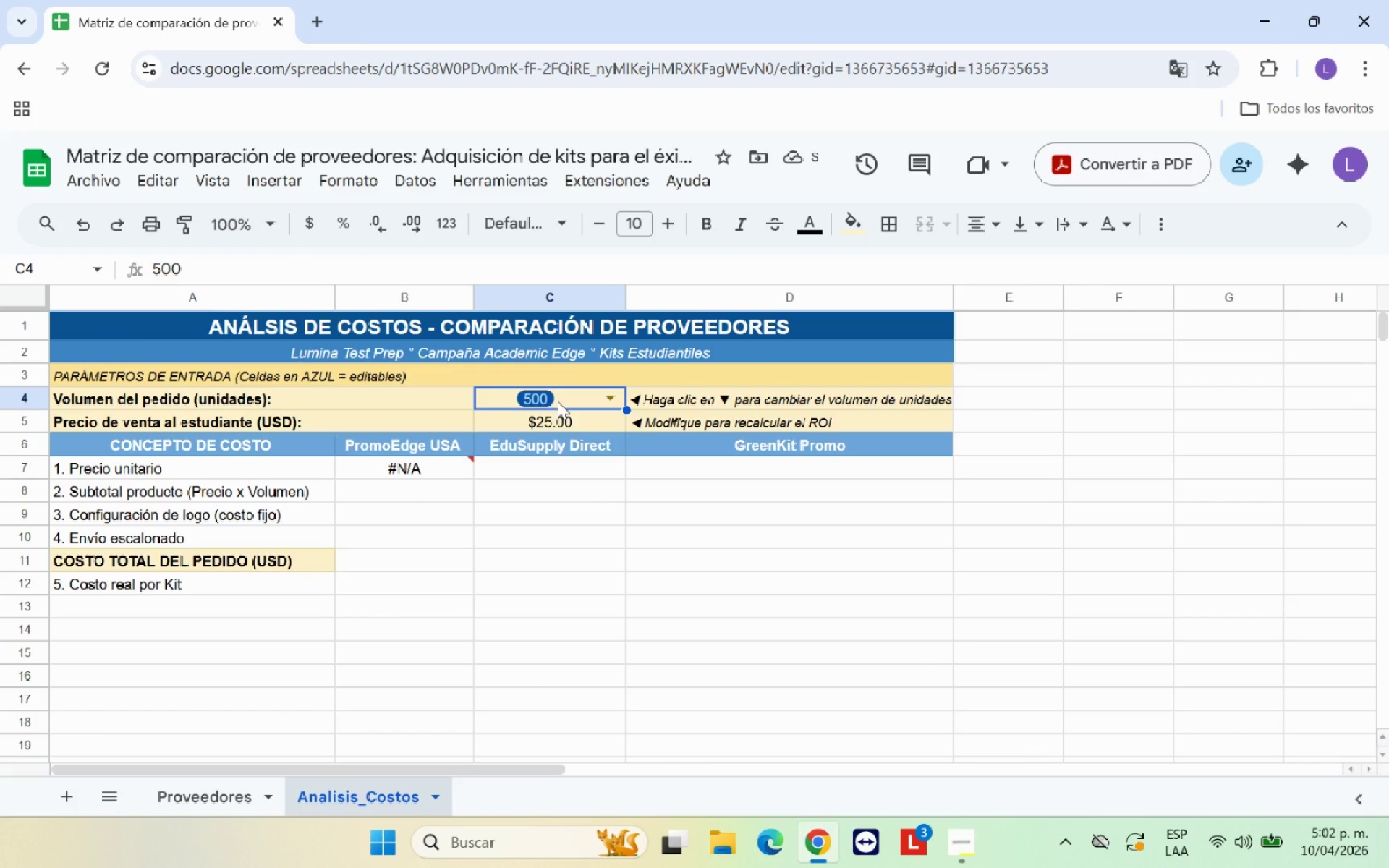 
key(Backspace)
 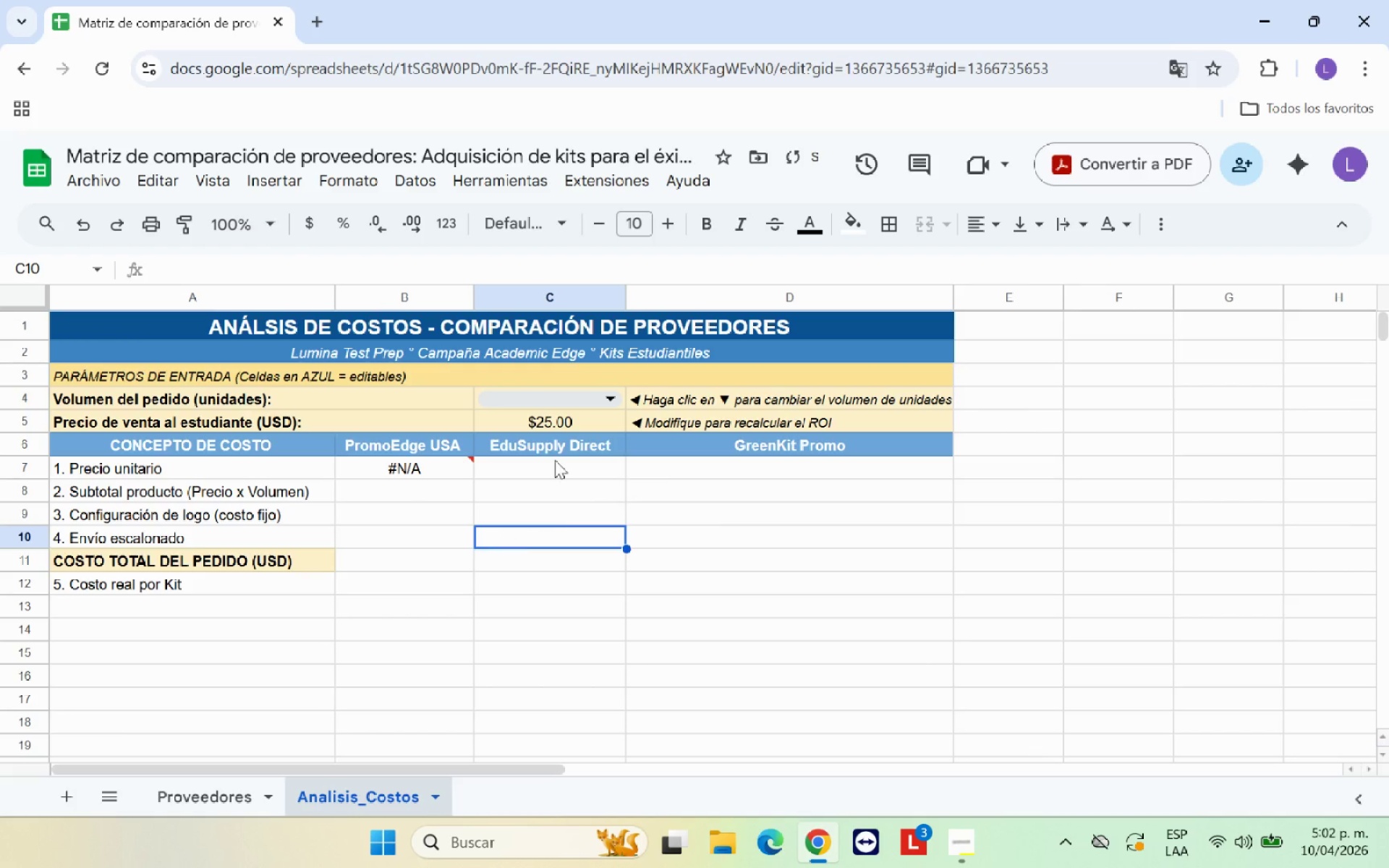 
left_click([600, 399])
 